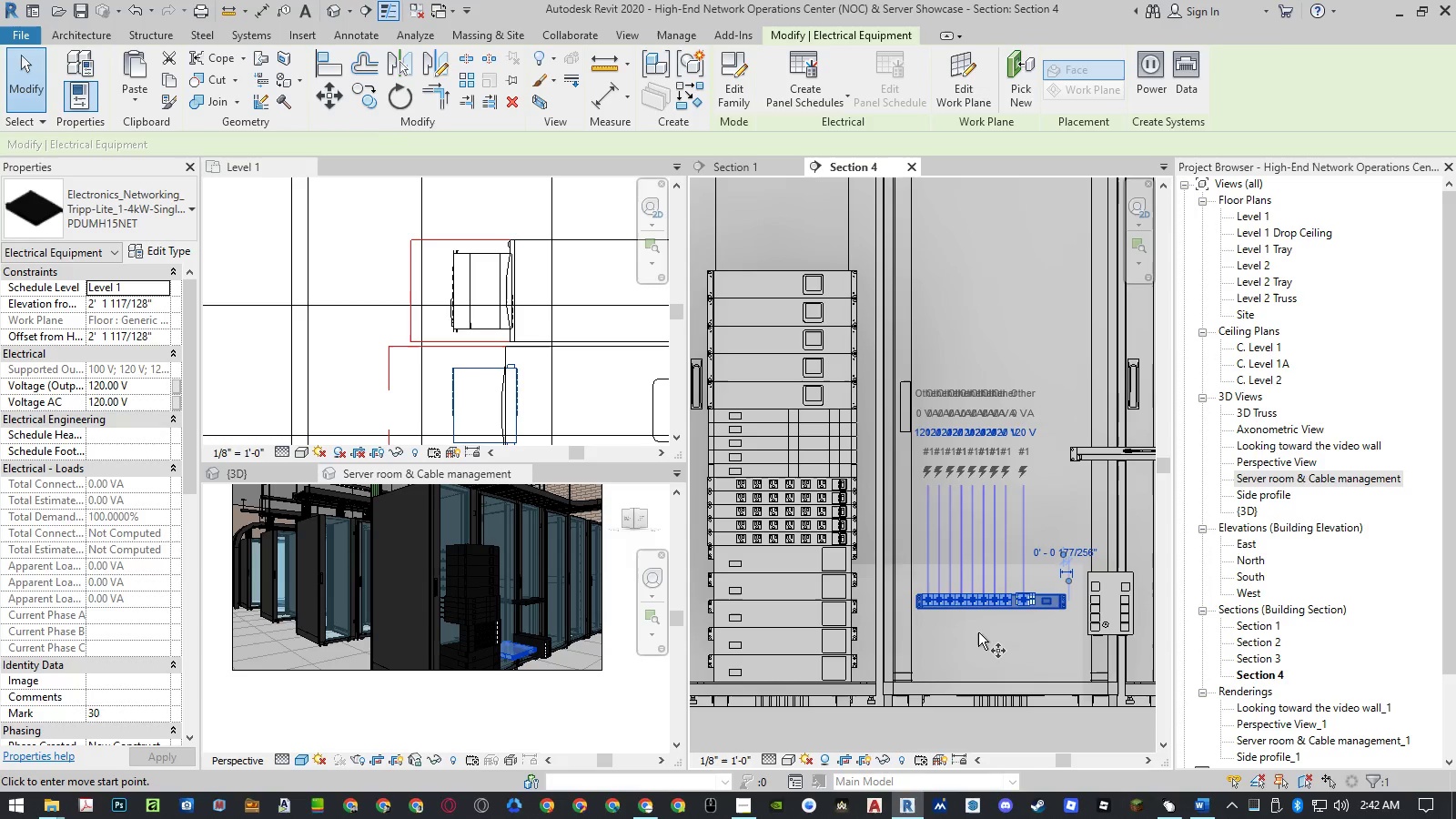 
left_click([978, 632])
 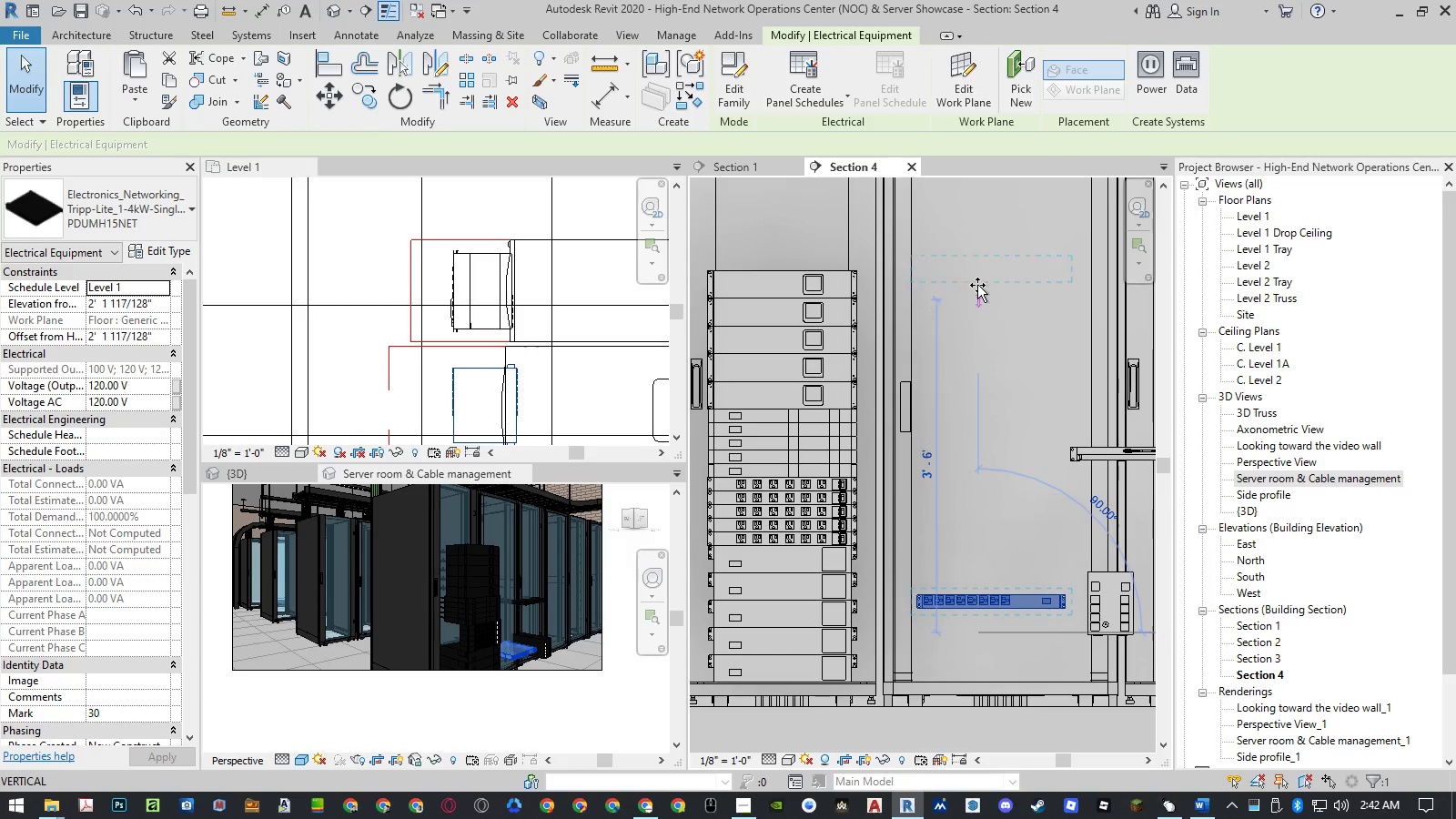 
left_click([978, 275])
 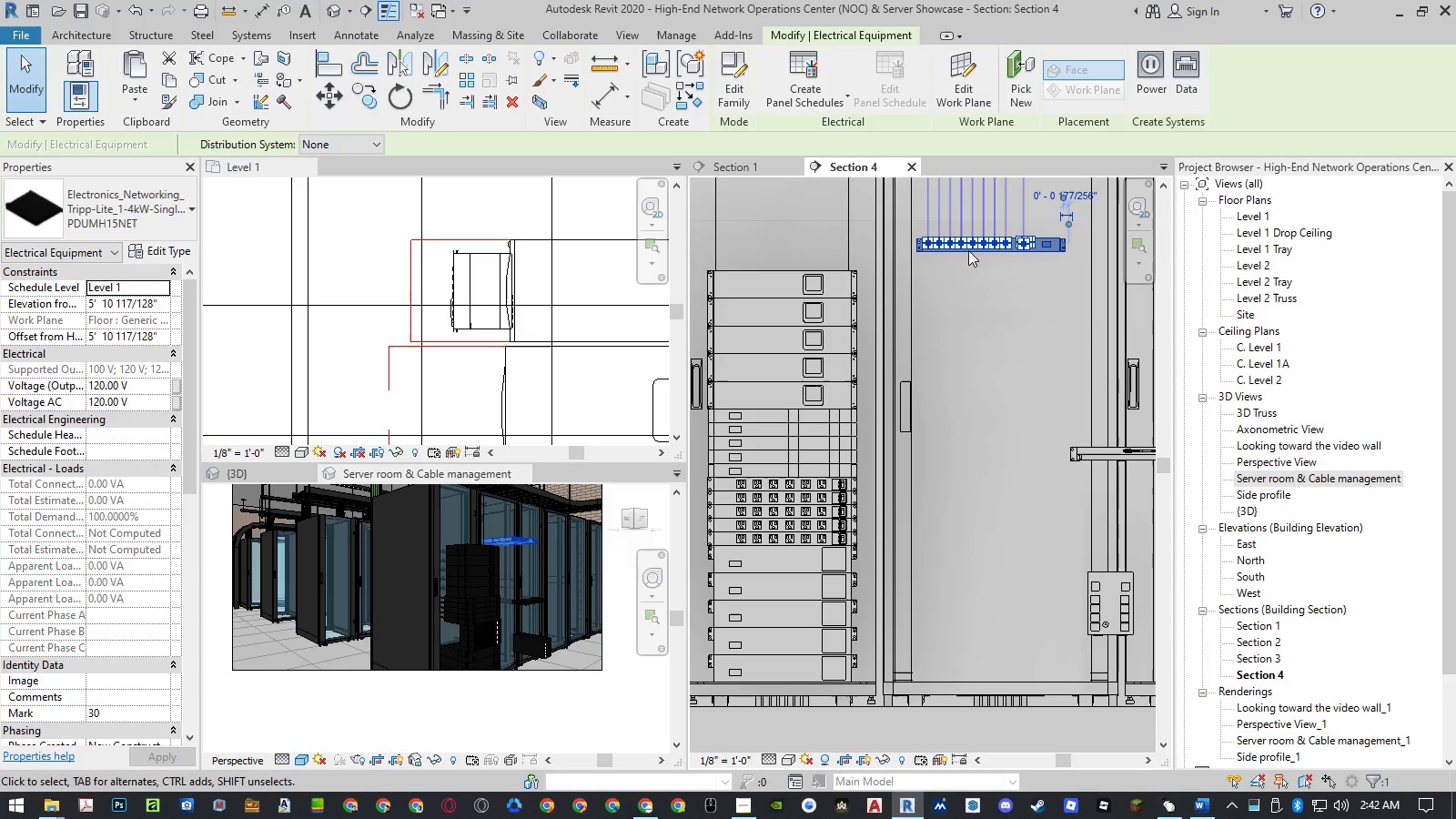 
wait(5.09)
 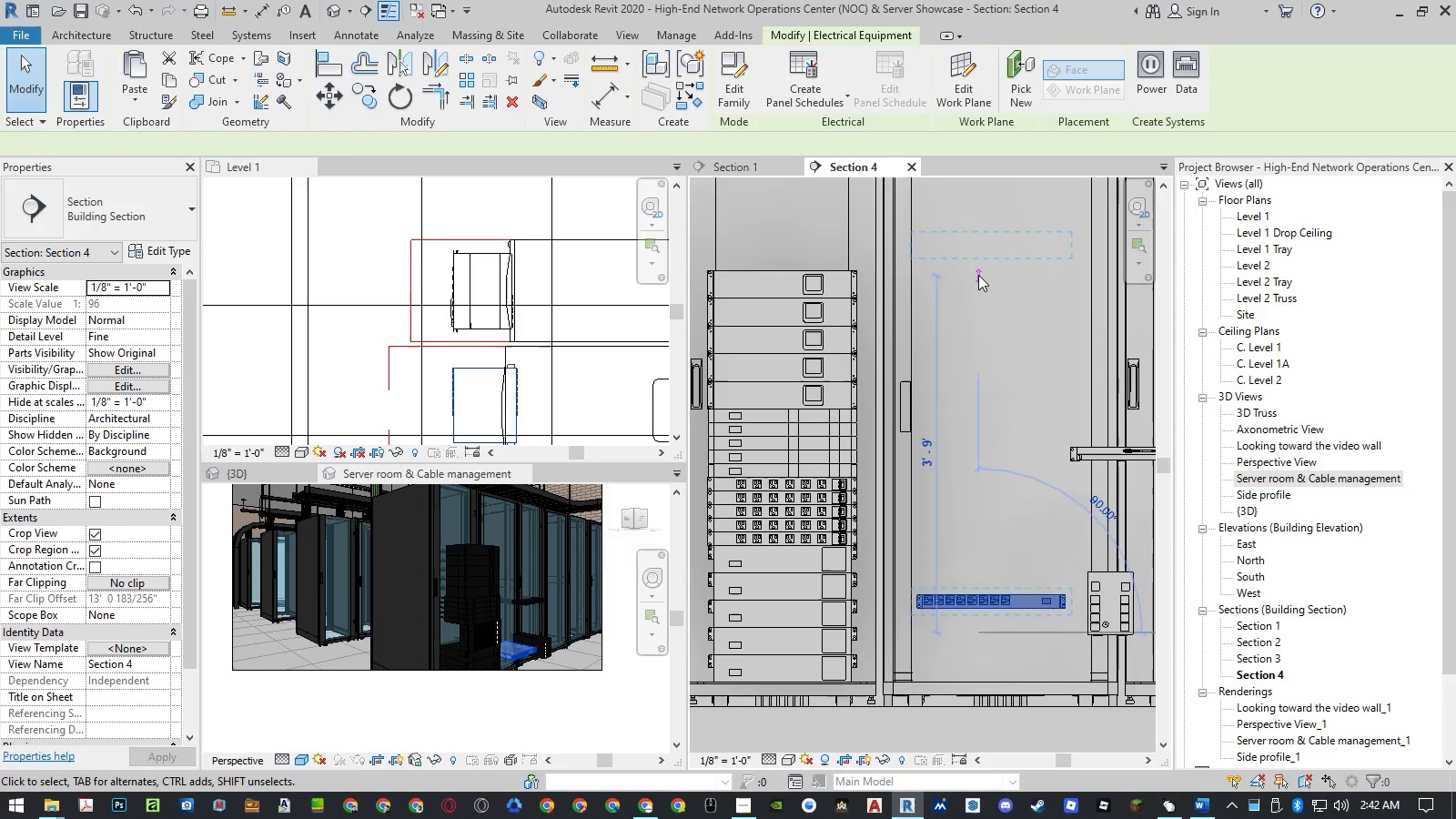 
scroll: coordinate [924, 220], scroll_direction: up, amount: 8.0
 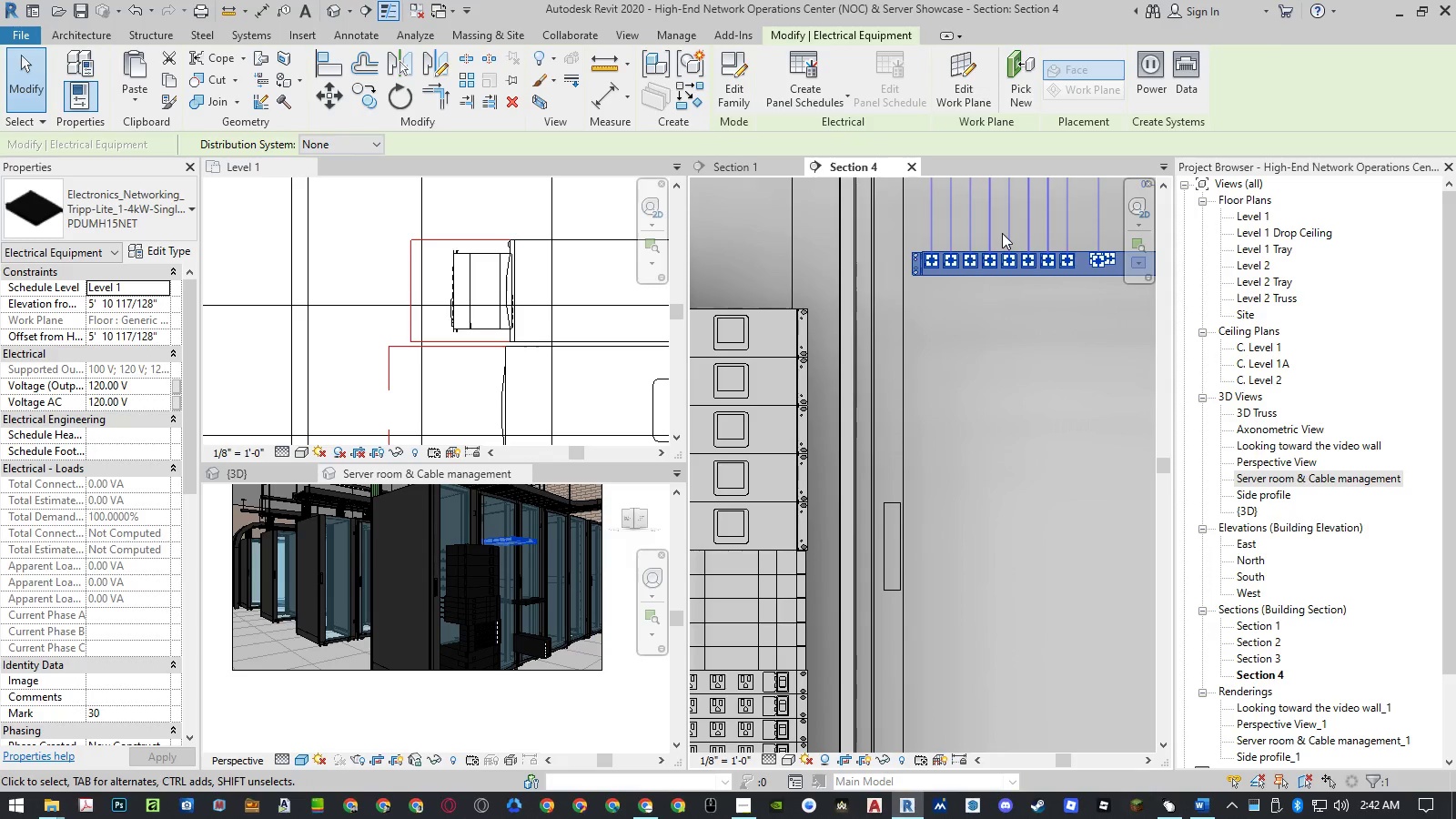 
type(ar)
 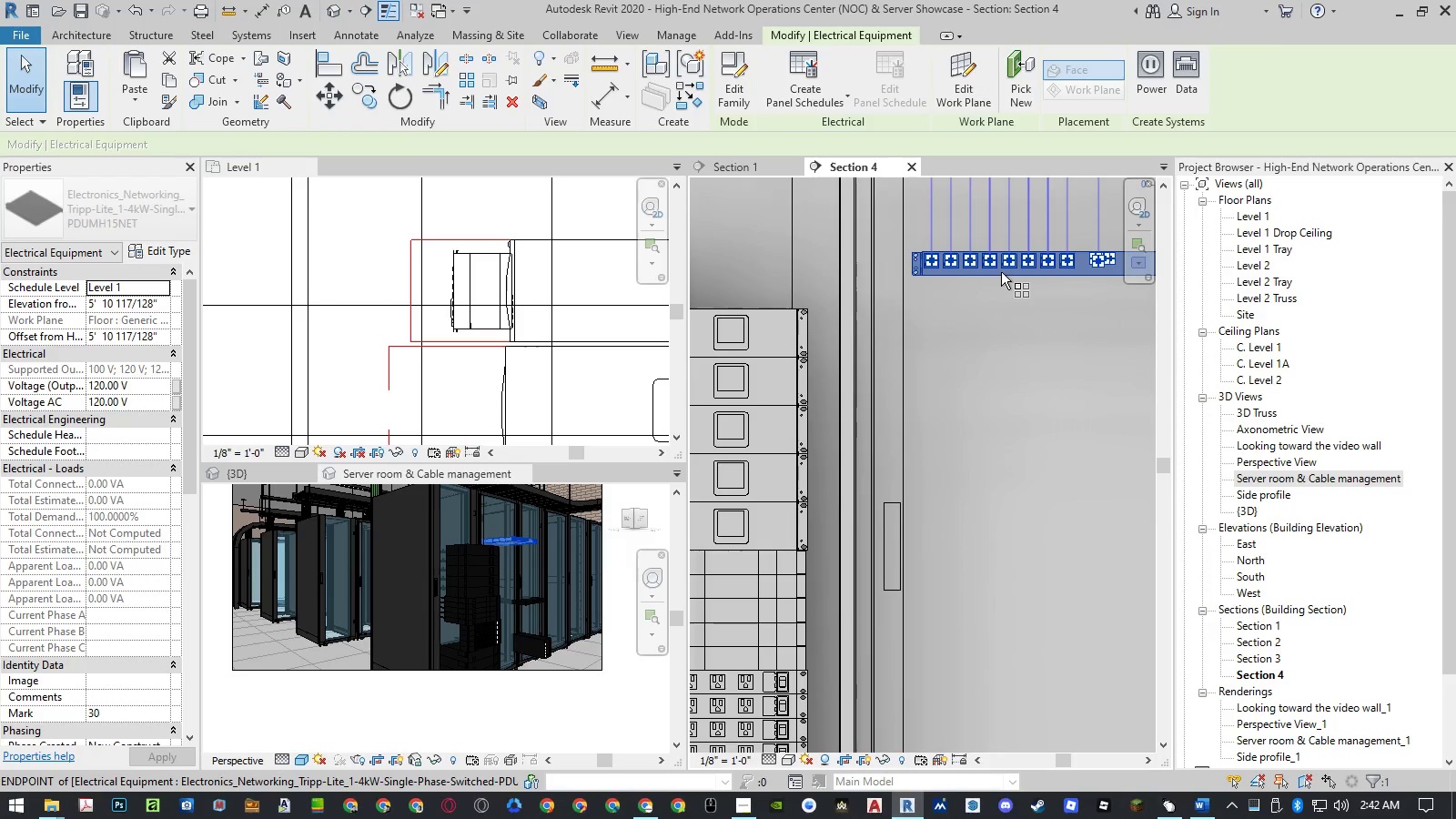 
scroll: coordinate [1001, 268], scroll_direction: up, amount: 5.0
 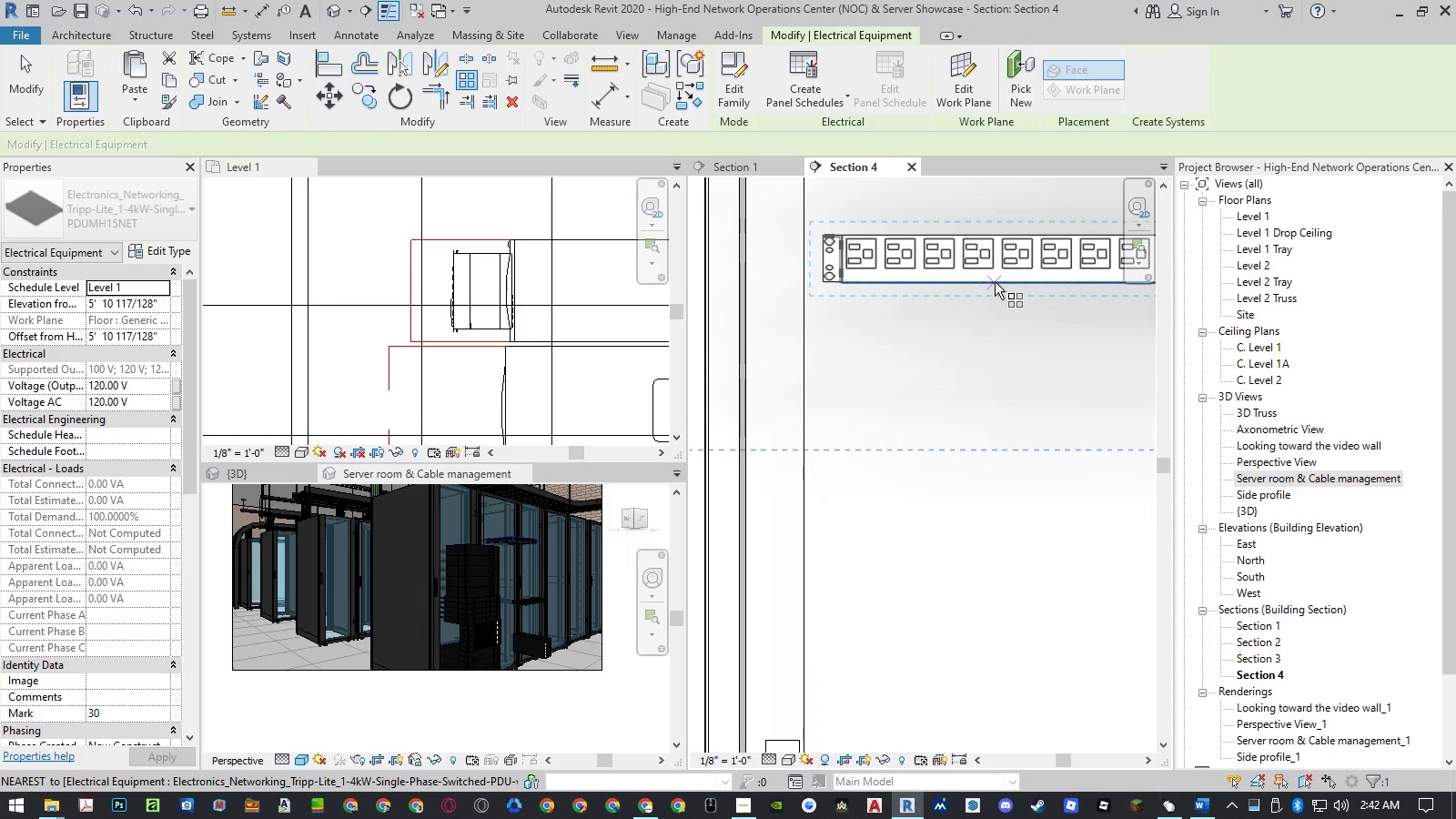 
left_click([995, 282])
 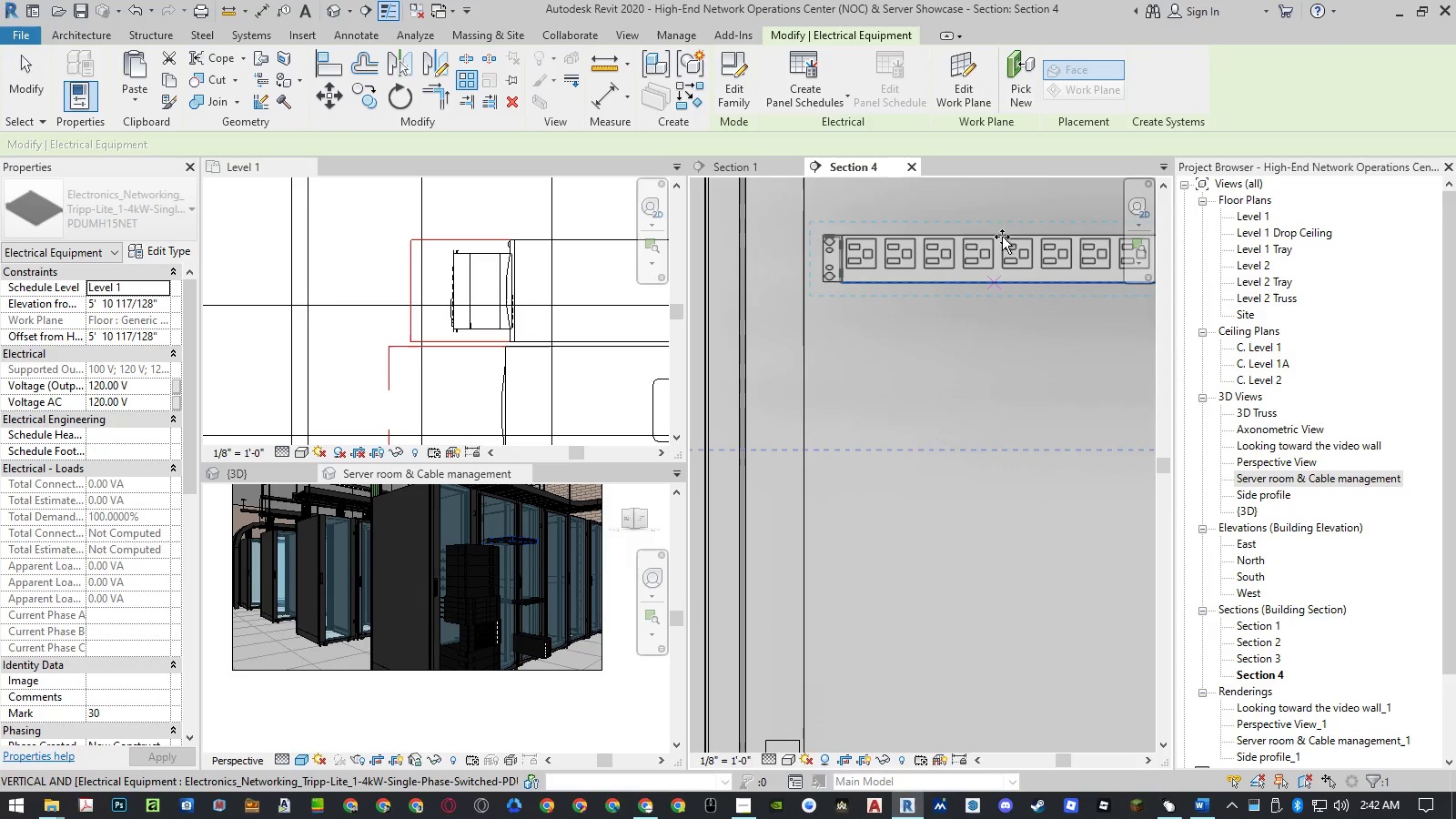 
scroll: coordinate [998, 229], scroll_direction: up, amount: 3.0
 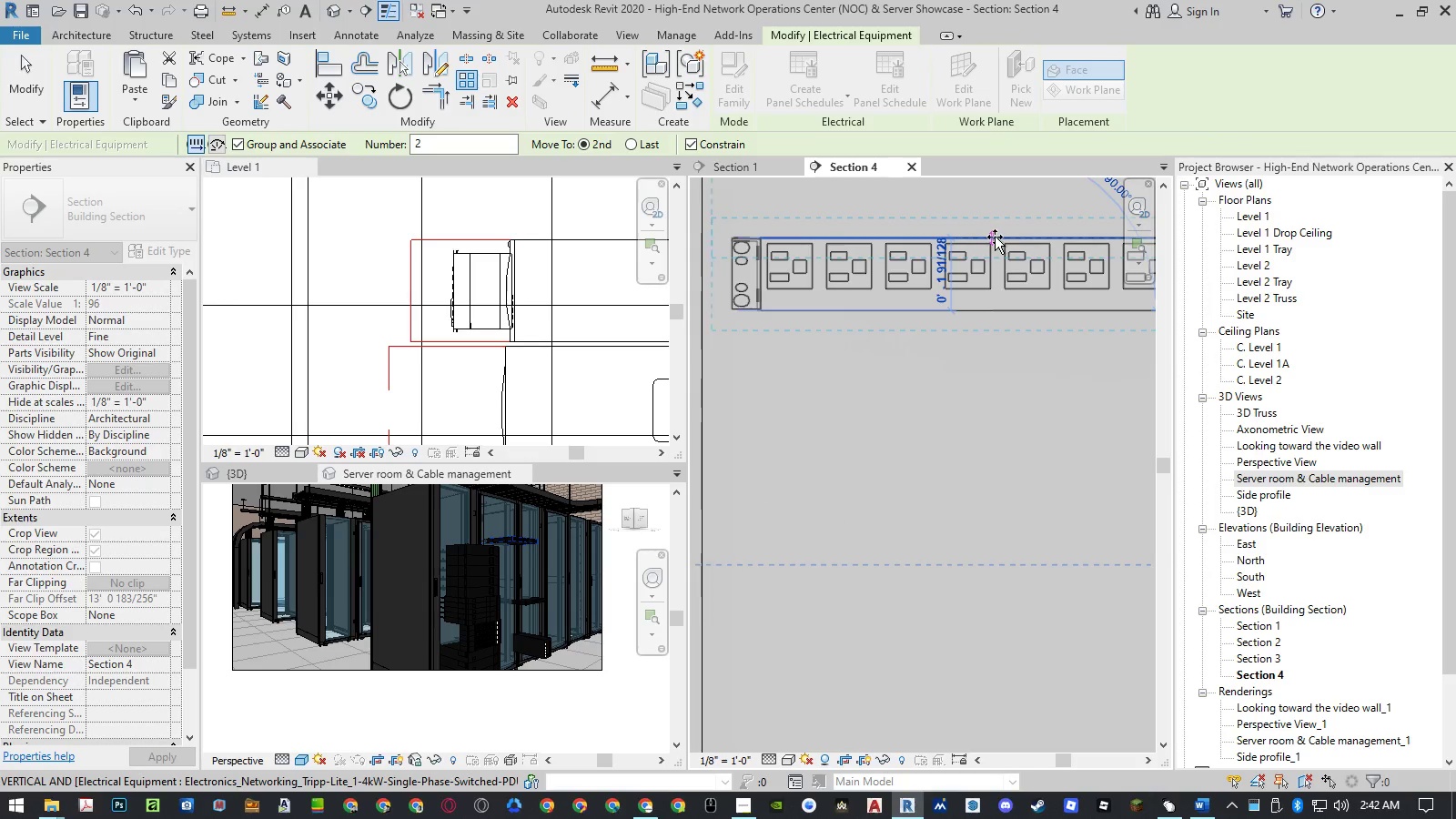 
left_click([995, 237])
 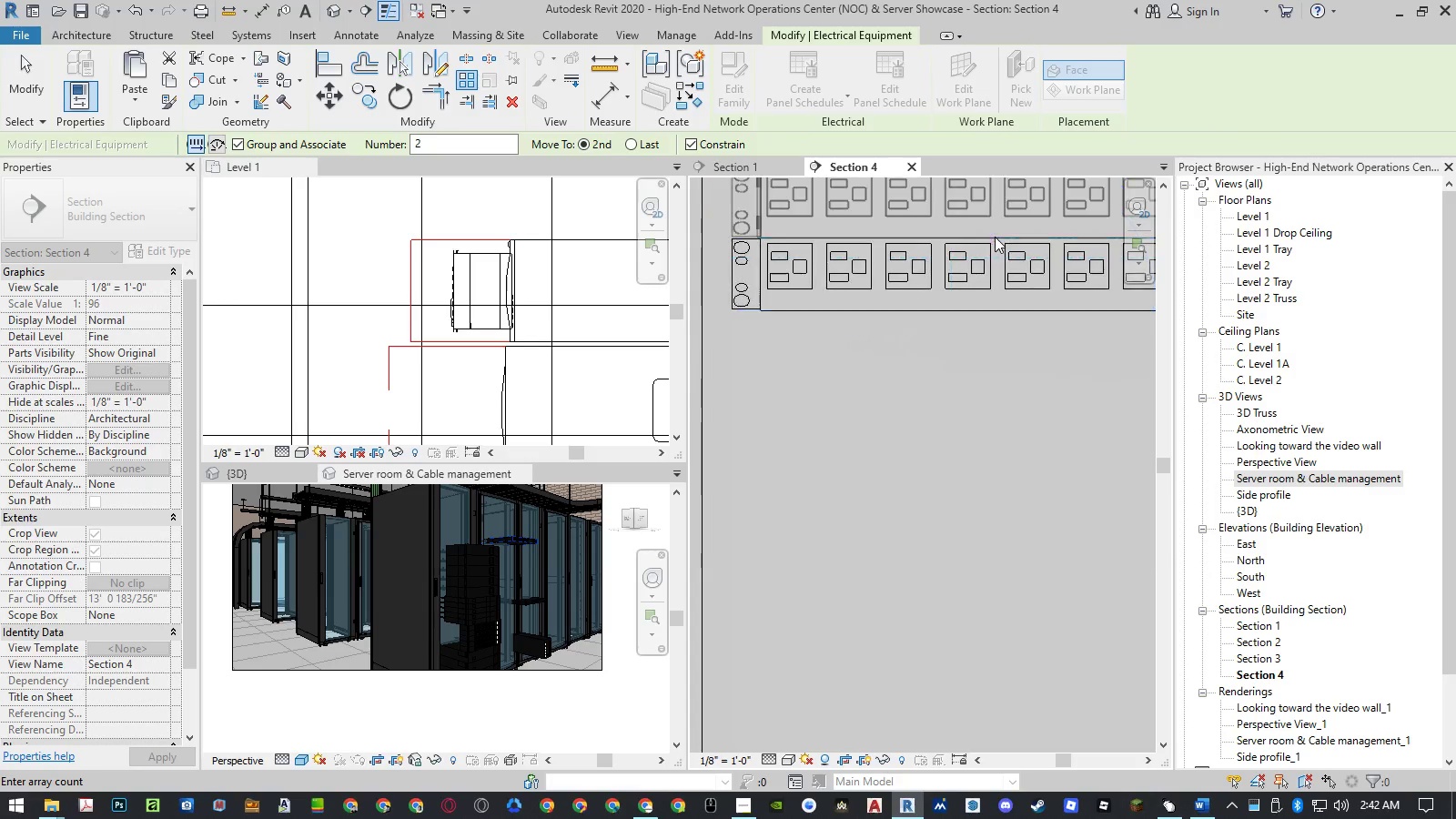 
key(NumpadMultiply)
 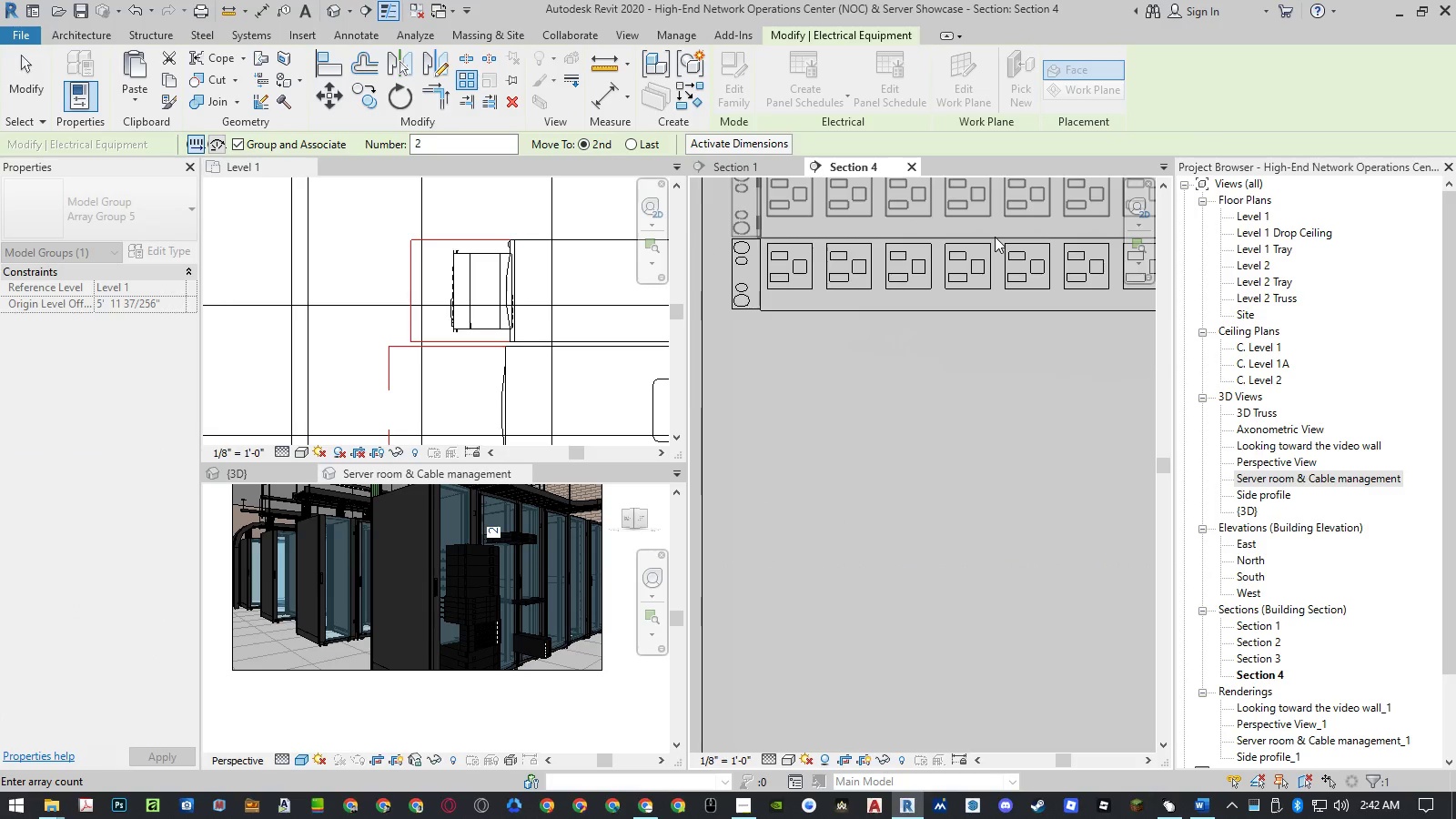 
key(Backspace)
 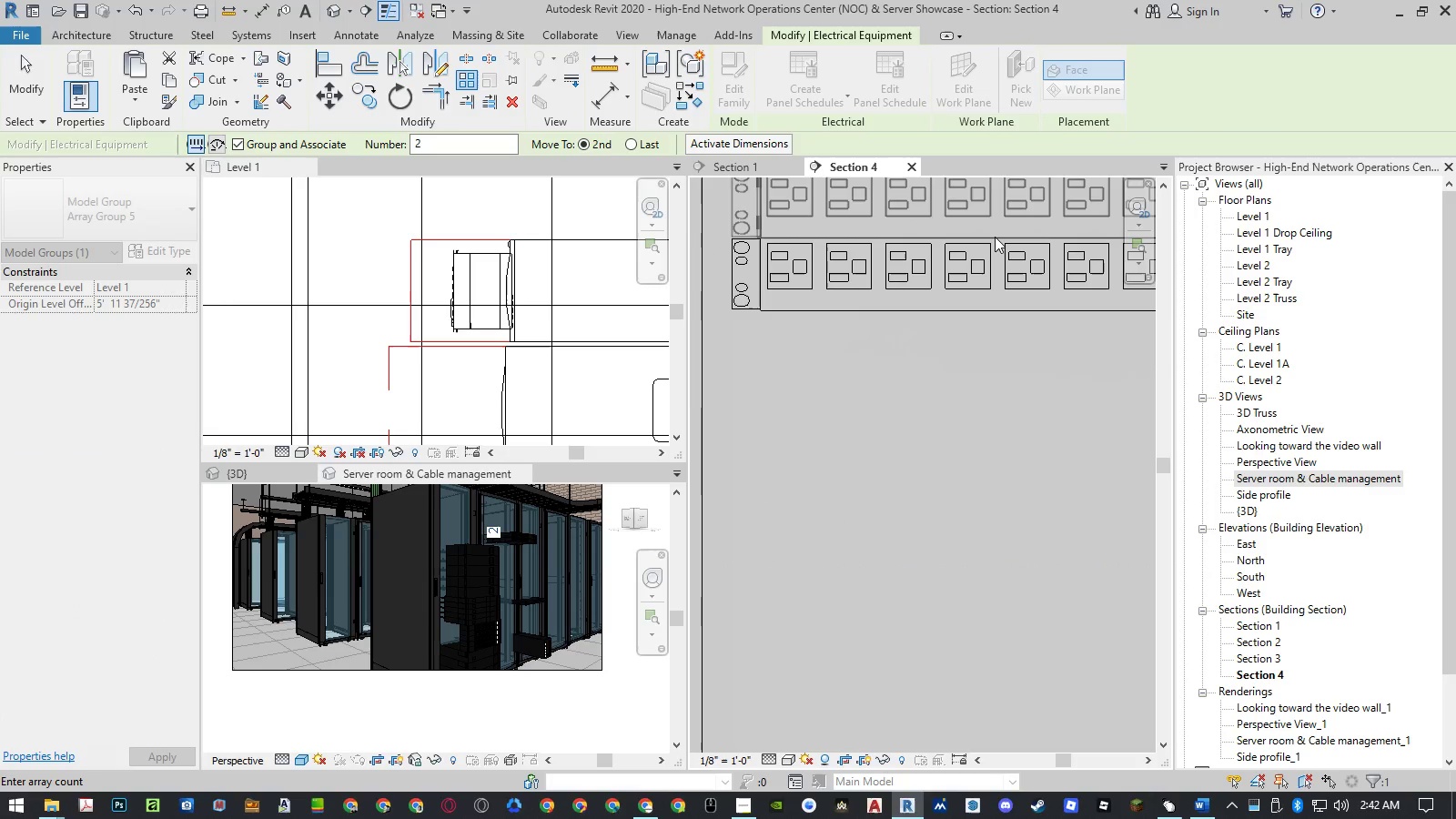 
key(Numpad5)
 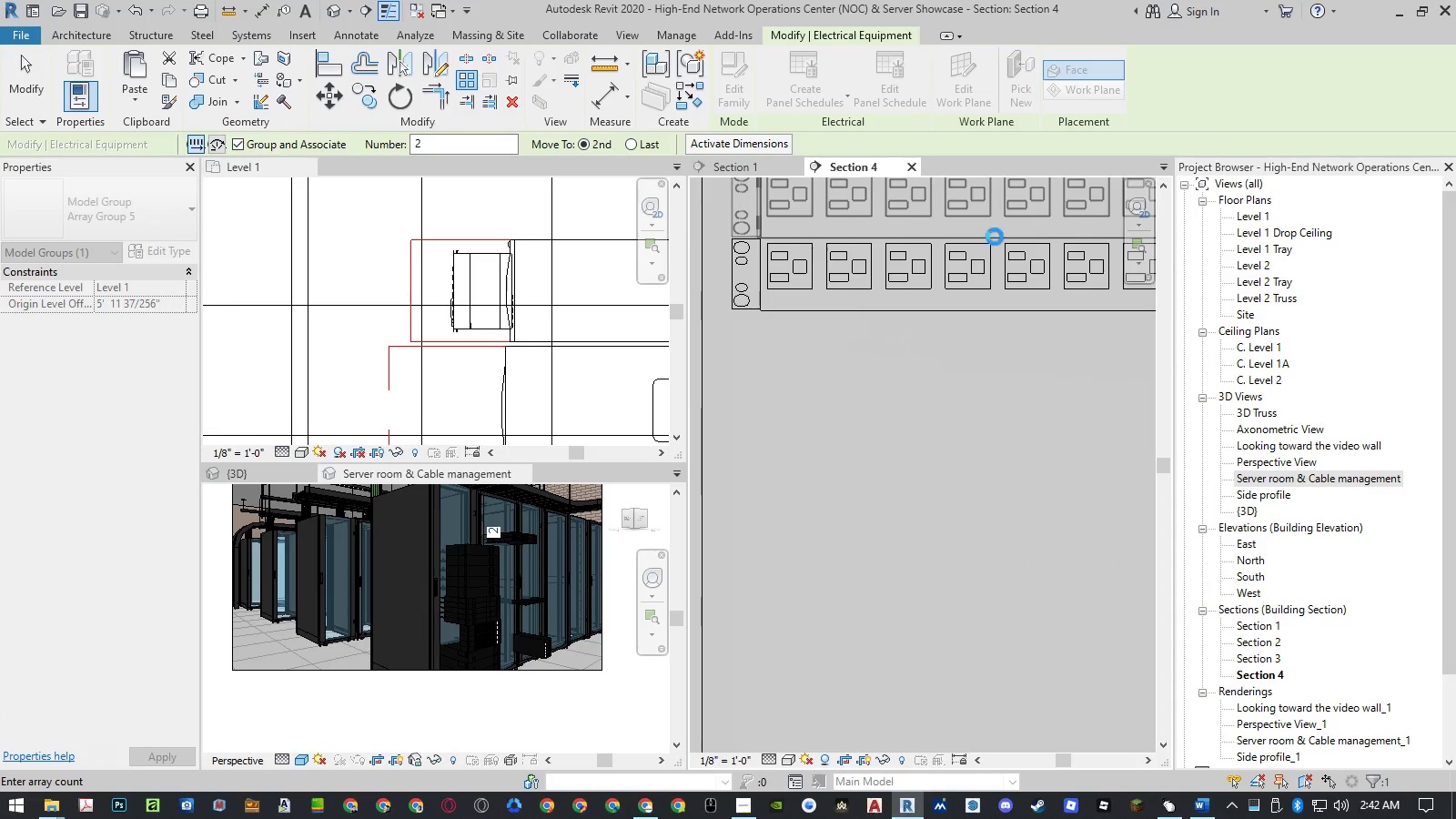 
key(NumpadEnter)
 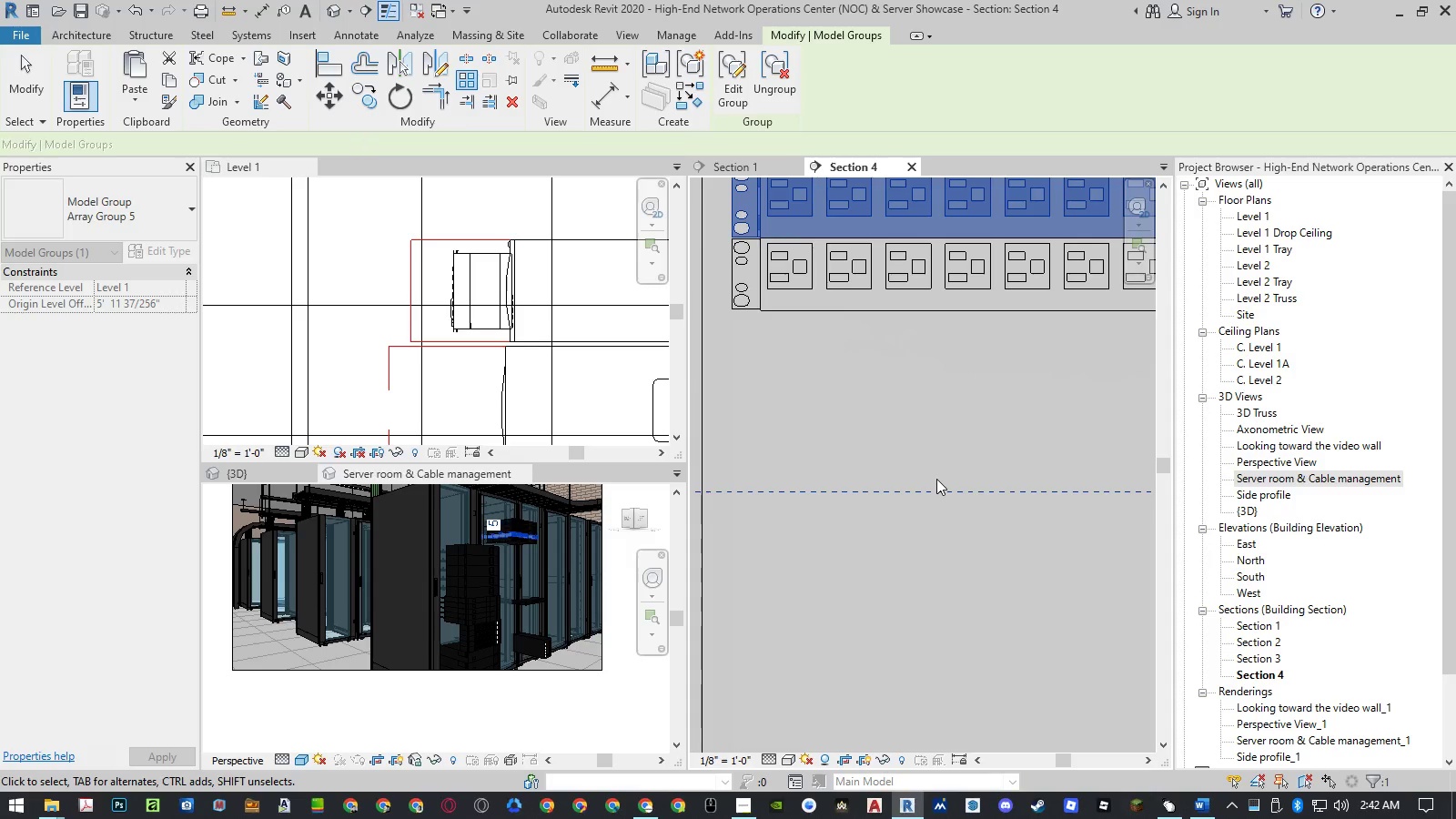 
scroll: coordinate [944, 482], scroll_direction: down, amount: 7.0
 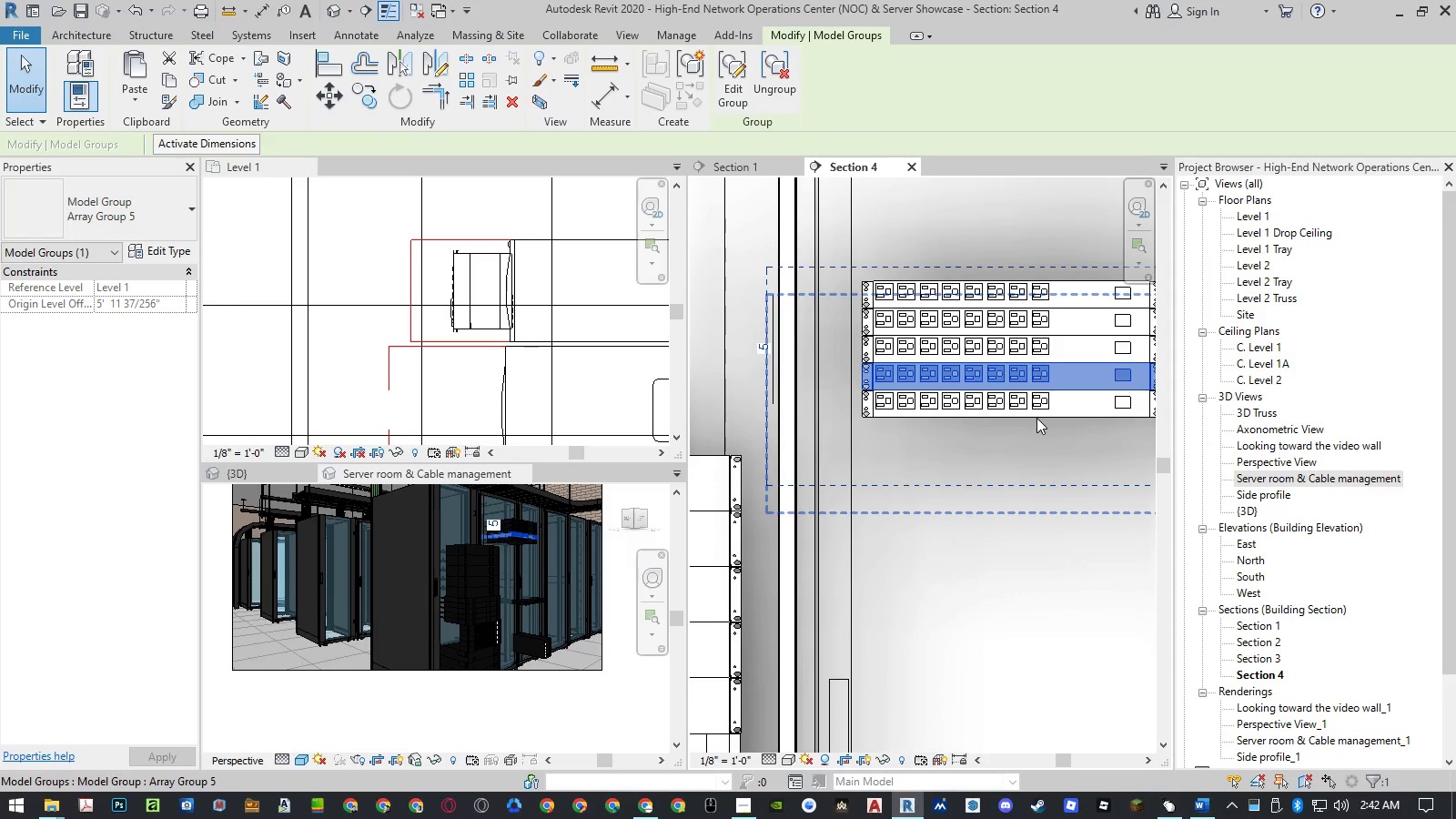 
left_click([1036, 418])
 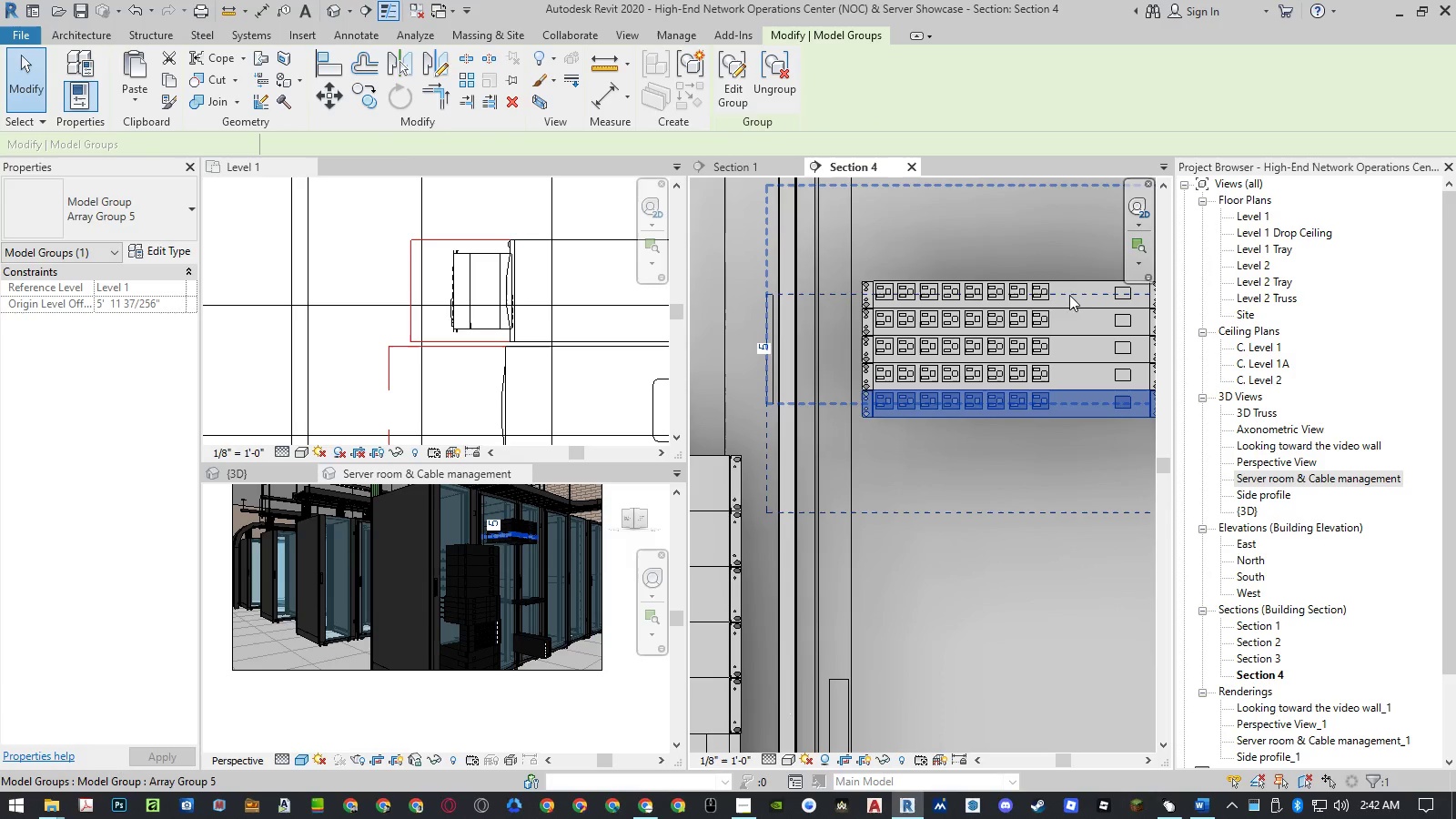 
hold_key(key=ControlLeft, duration=1.5)
left_click([1069, 282])
 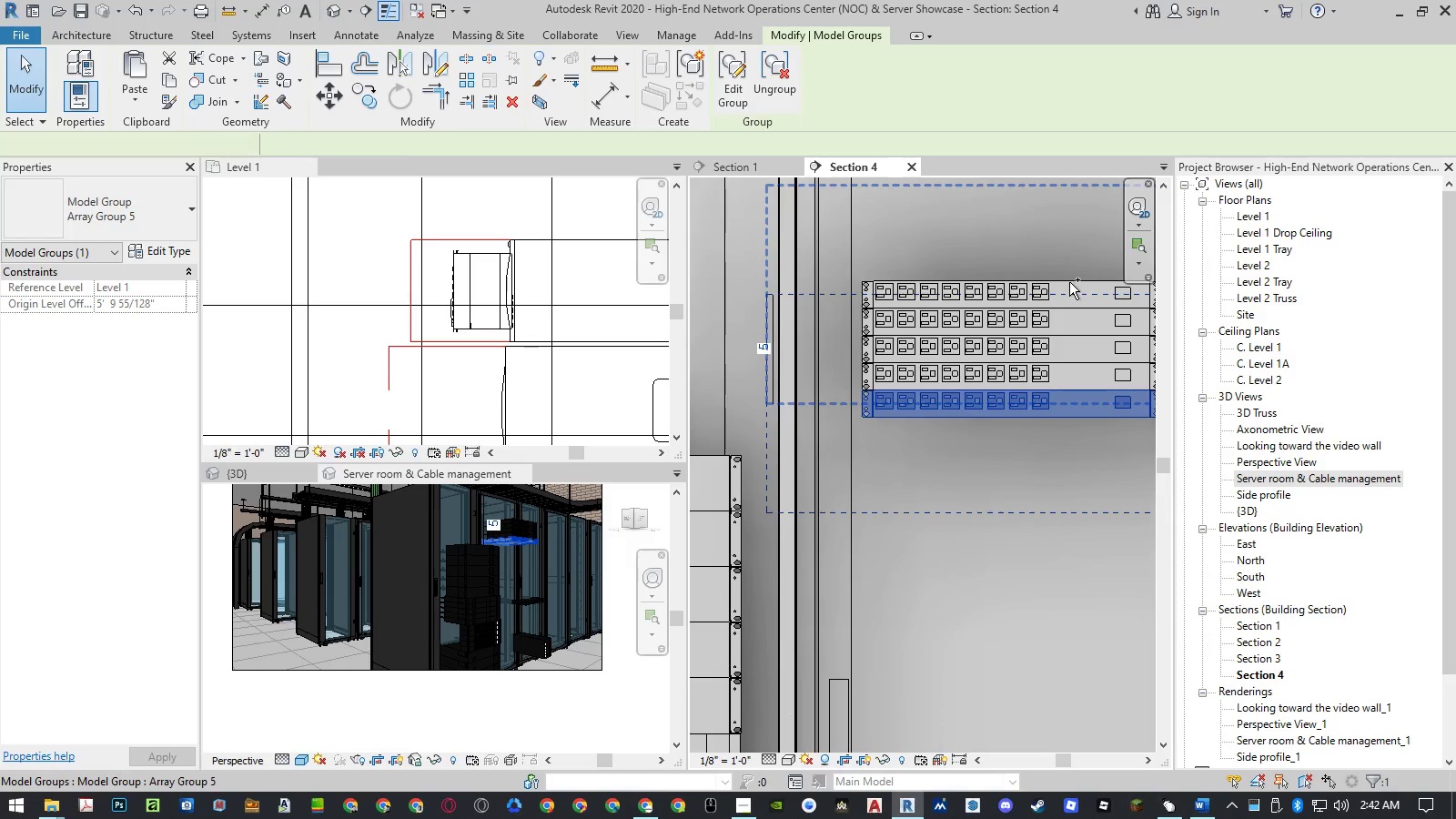 
hold_key(key=ControlLeft, duration=0.5)
 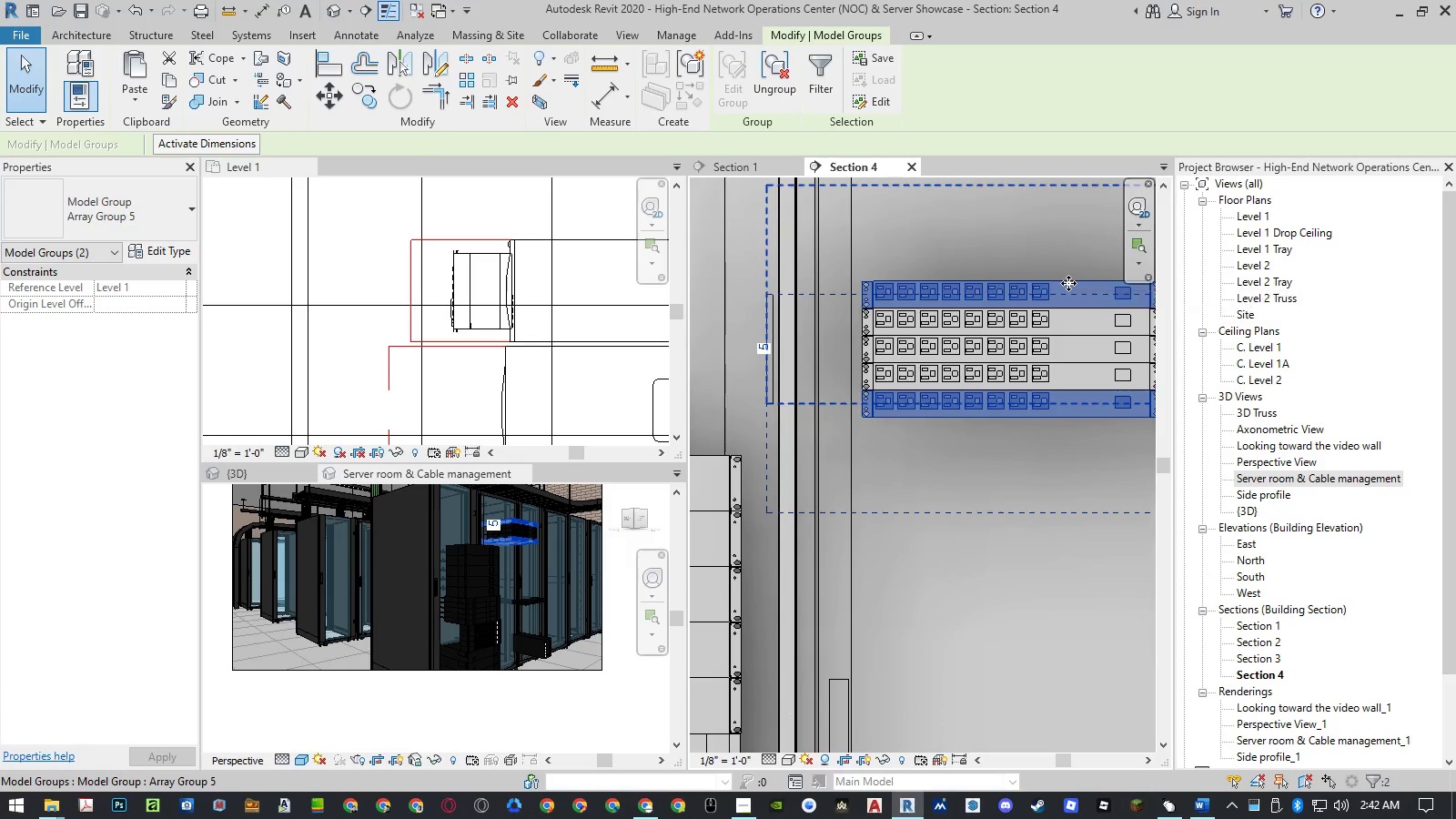 
type(mv)
 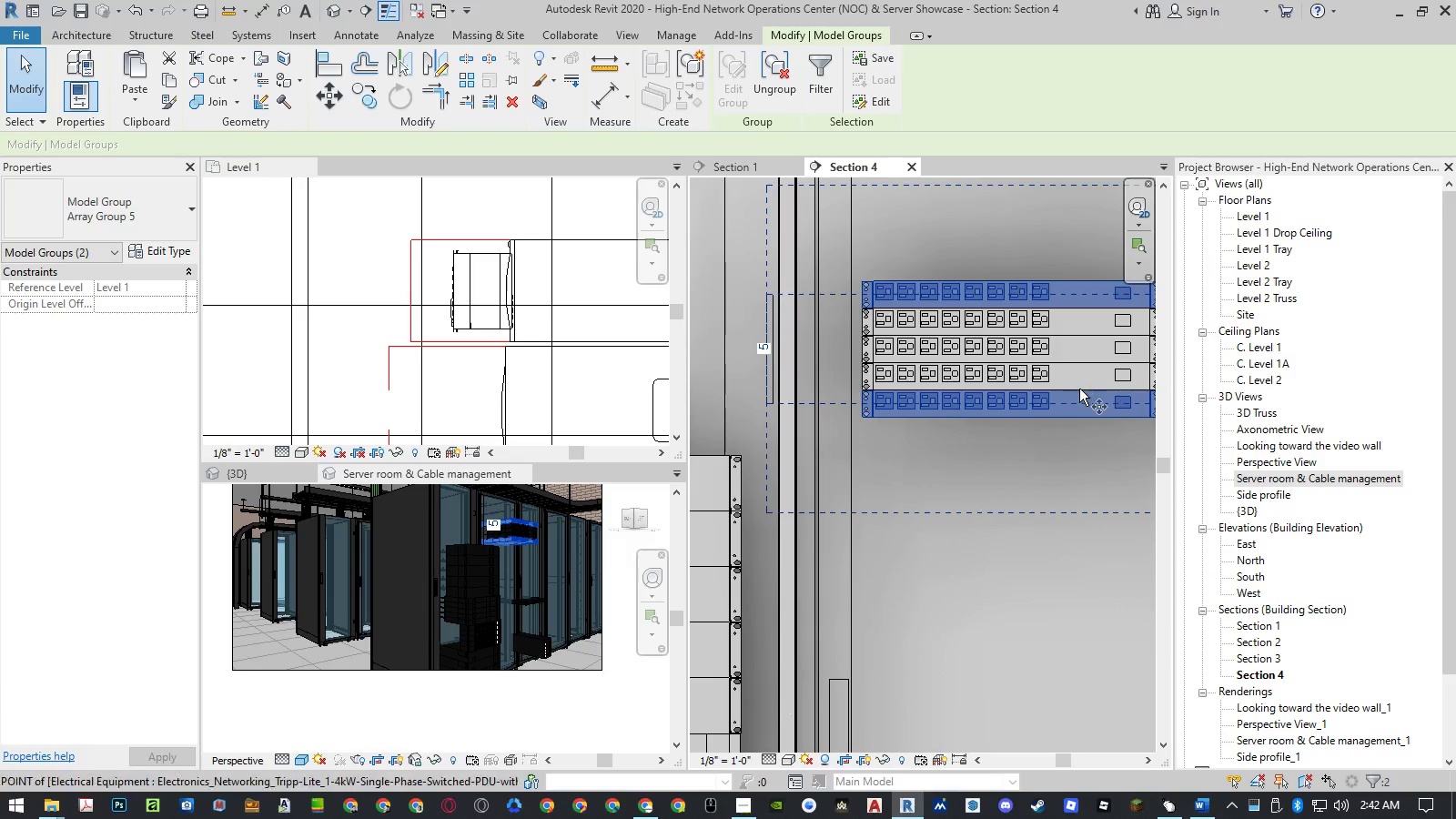 
scroll: coordinate [1085, 402], scroll_direction: down, amount: 4.0
 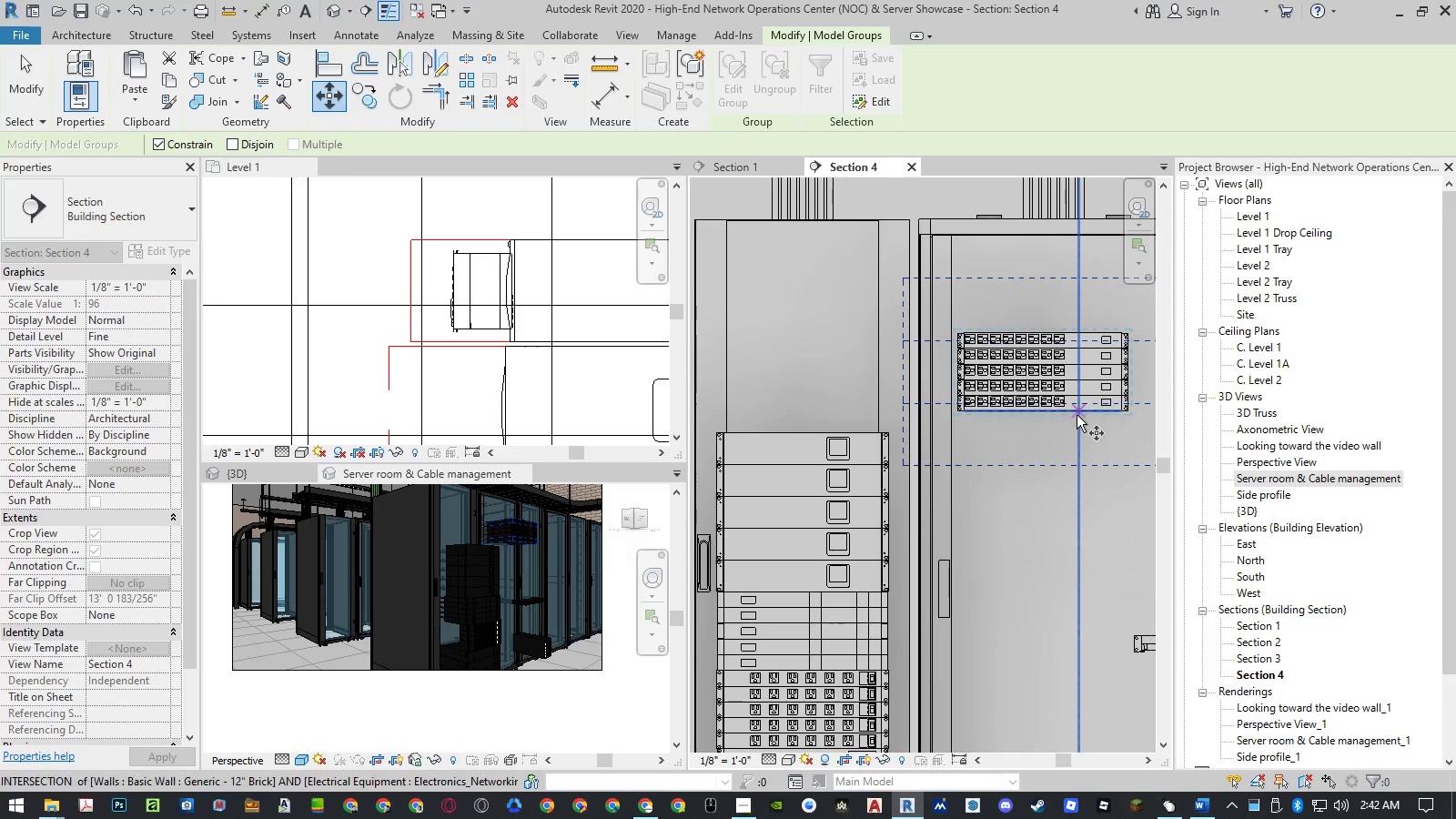 
left_click([1077, 413])
 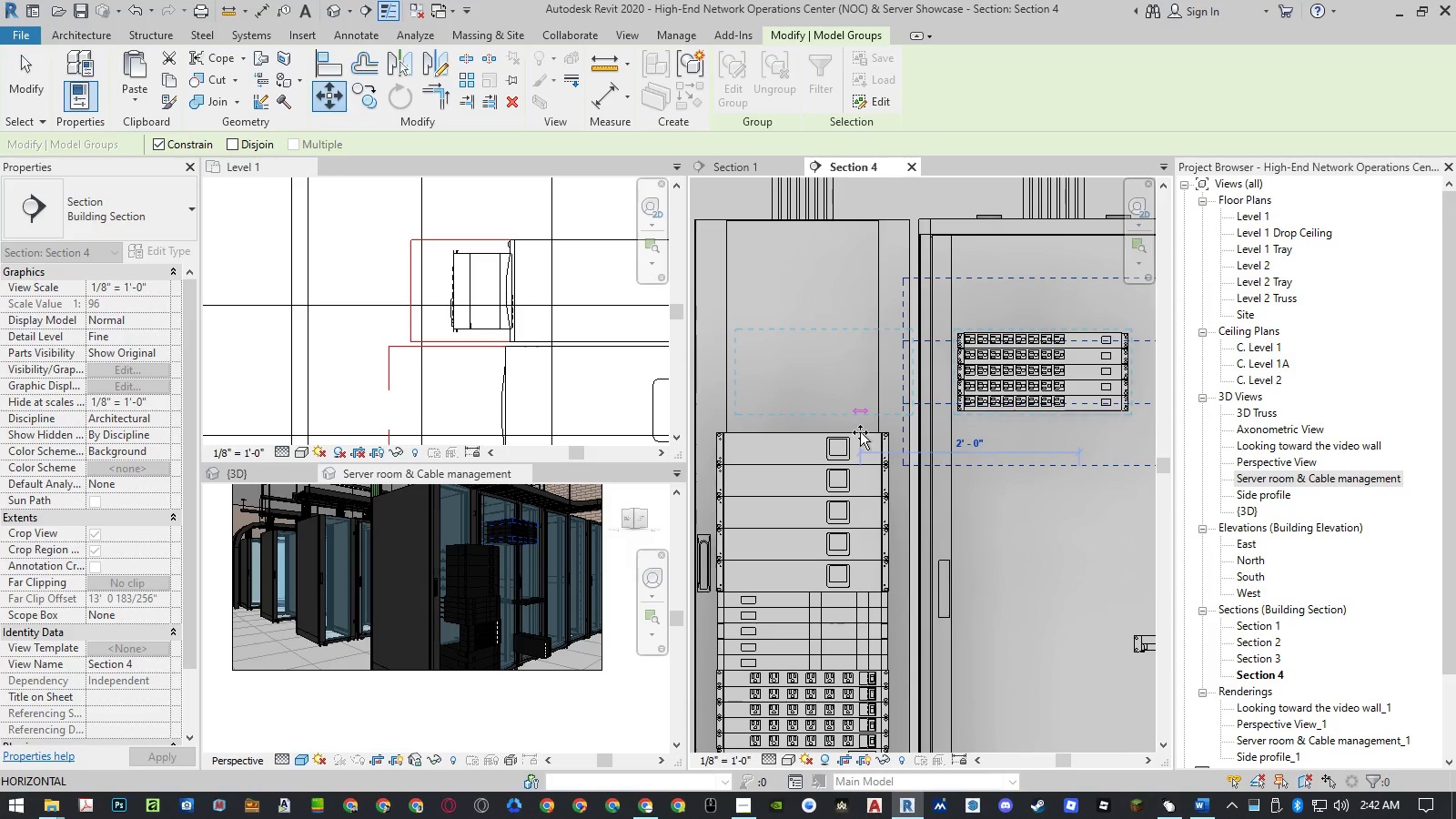 
left_click([860, 432])
 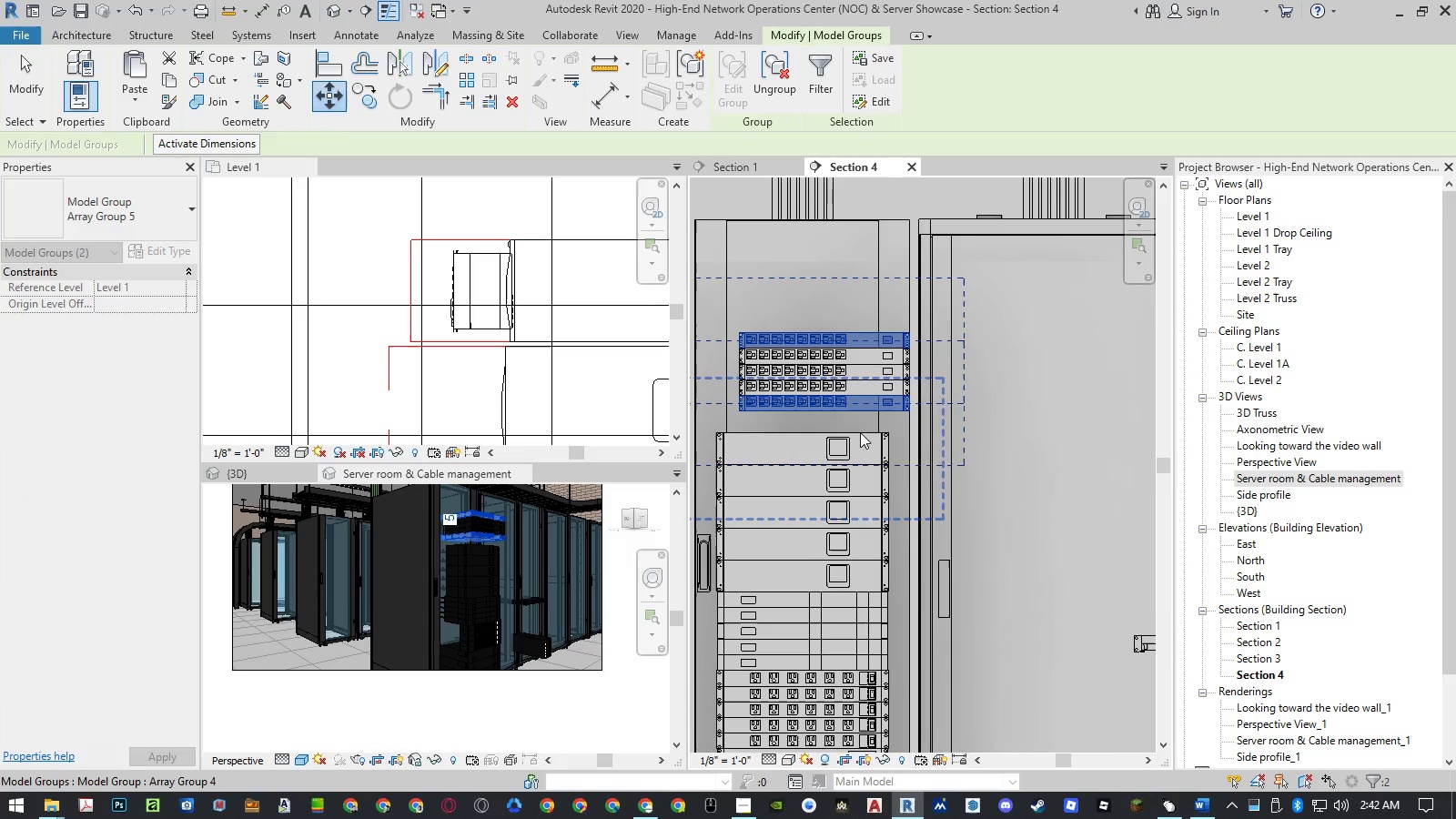 
scroll: coordinate [860, 425], scroll_direction: up, amount: 5.0
 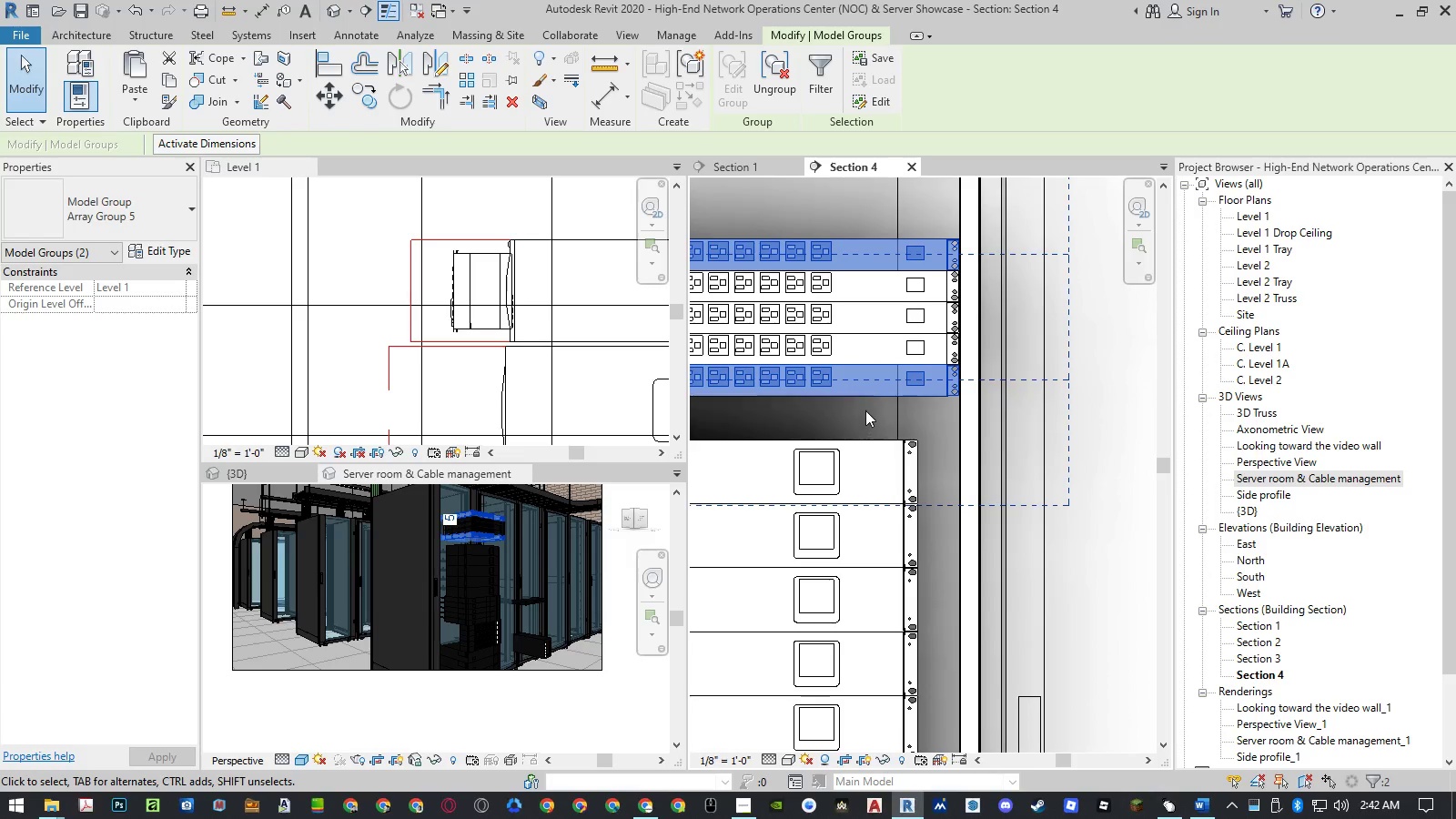 
type(mv)
 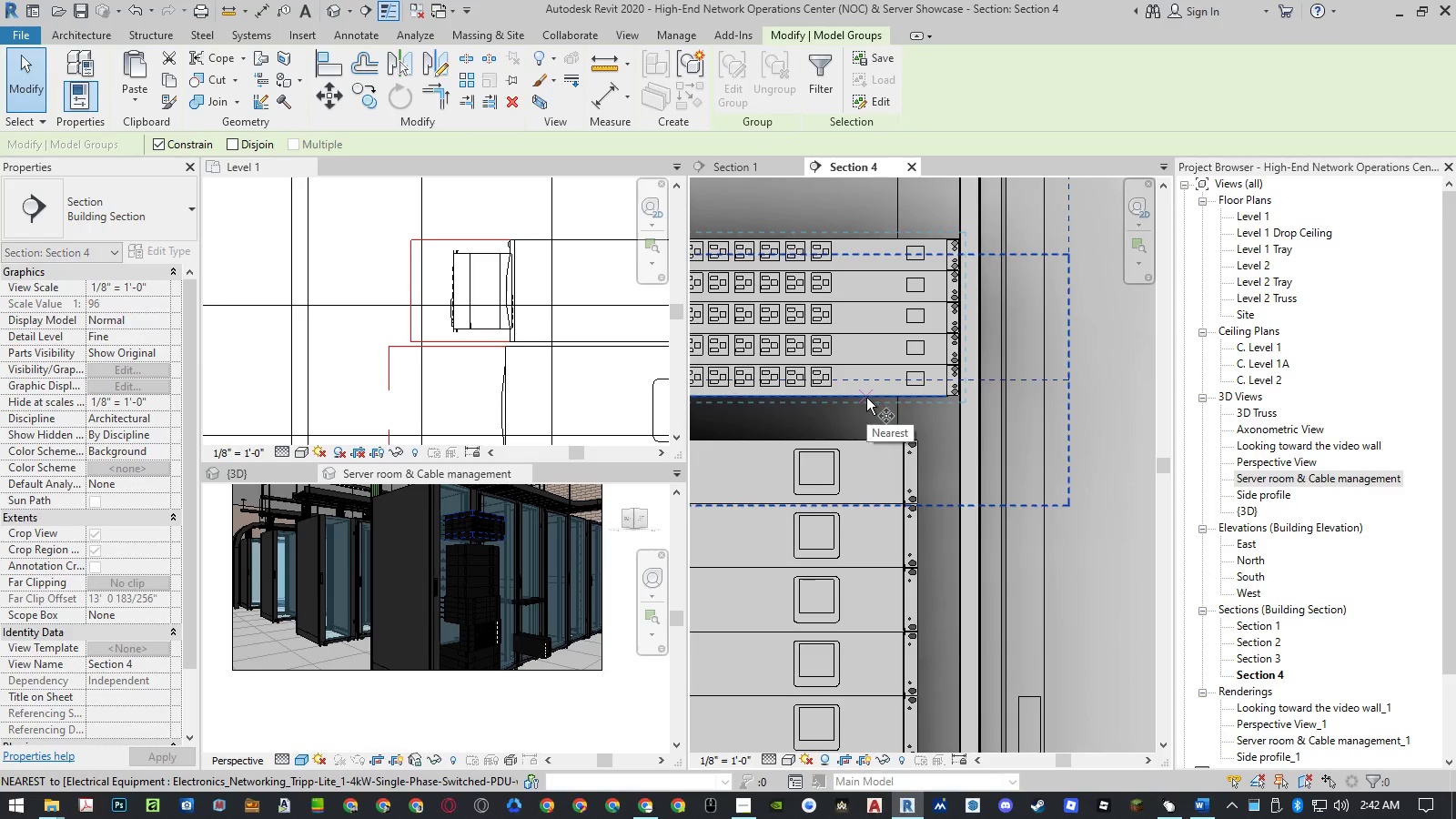 
left_click([866, 398])
 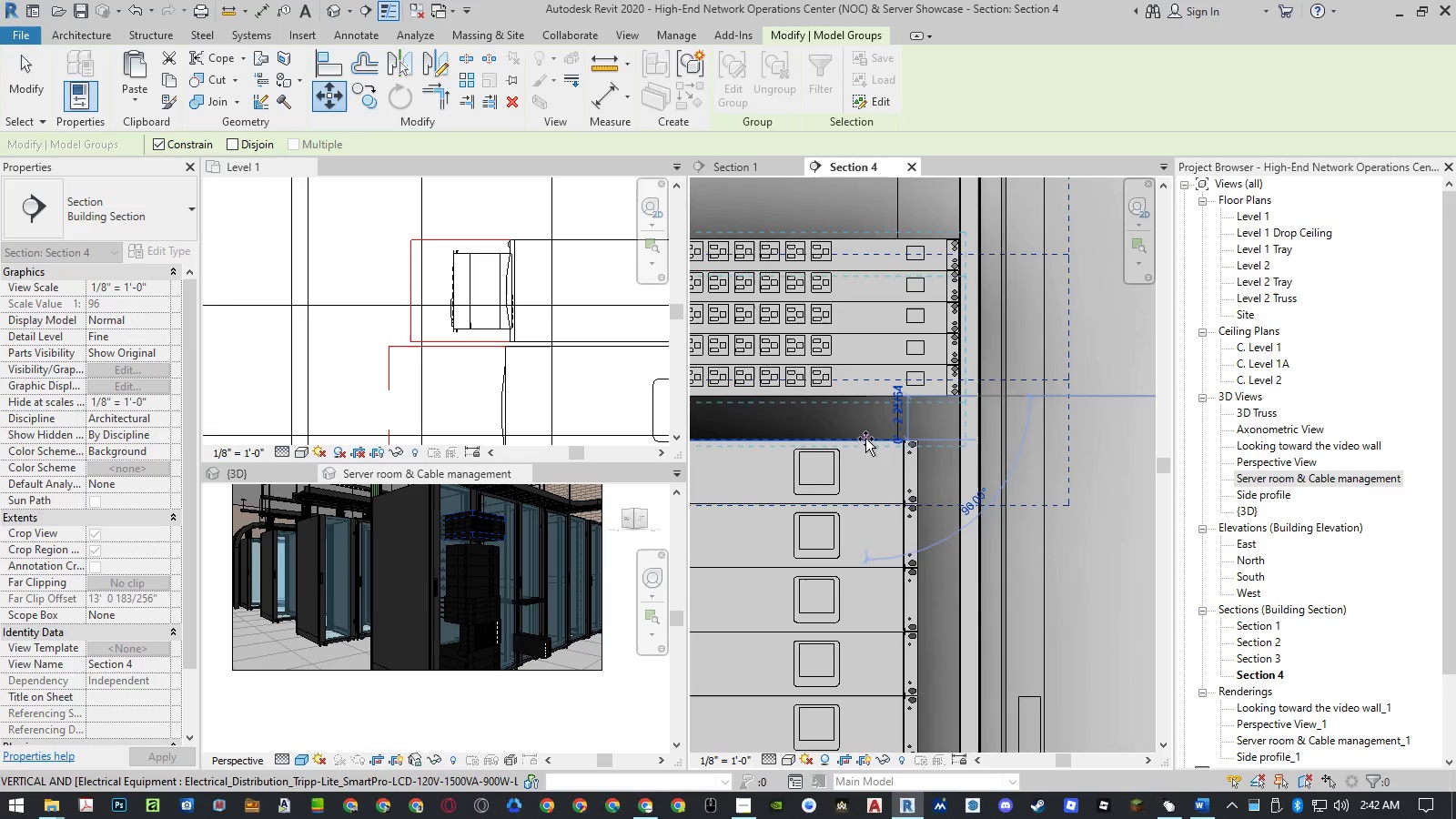 
left_click([865, 439])
 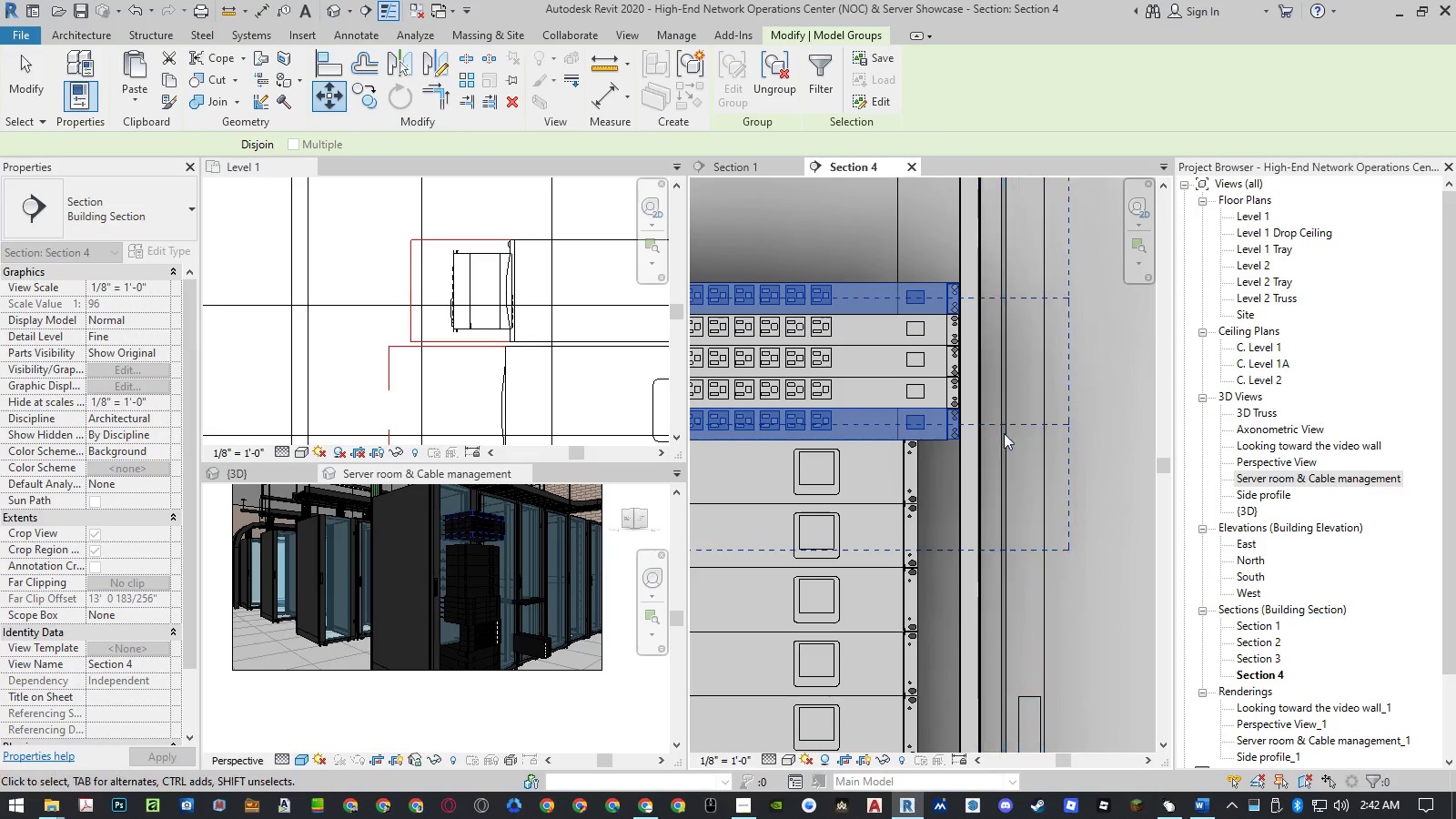 
scroll: coordinate [1036, 434], scroll_direction: down, amount: 4.0
 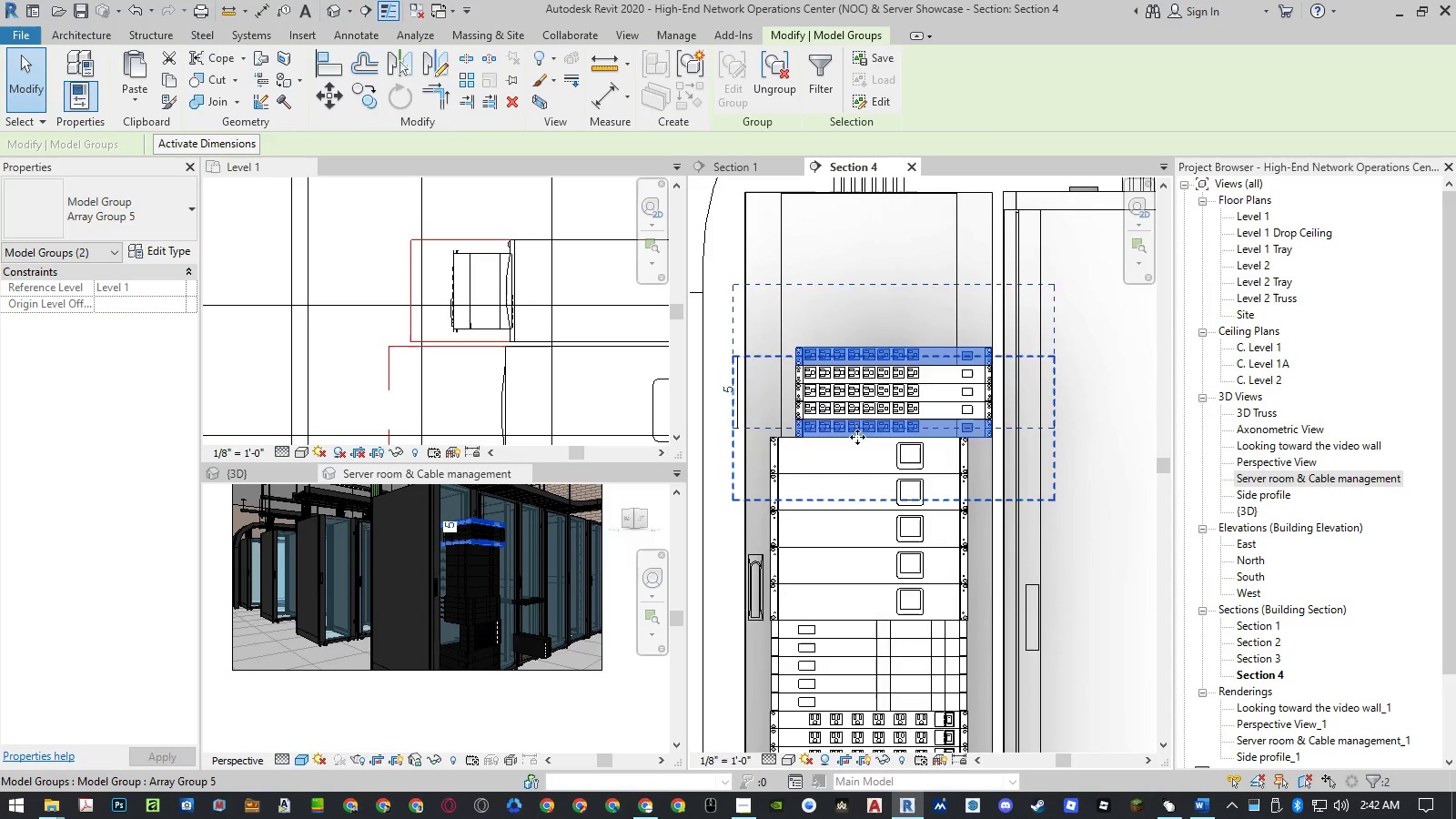 
key(M)
 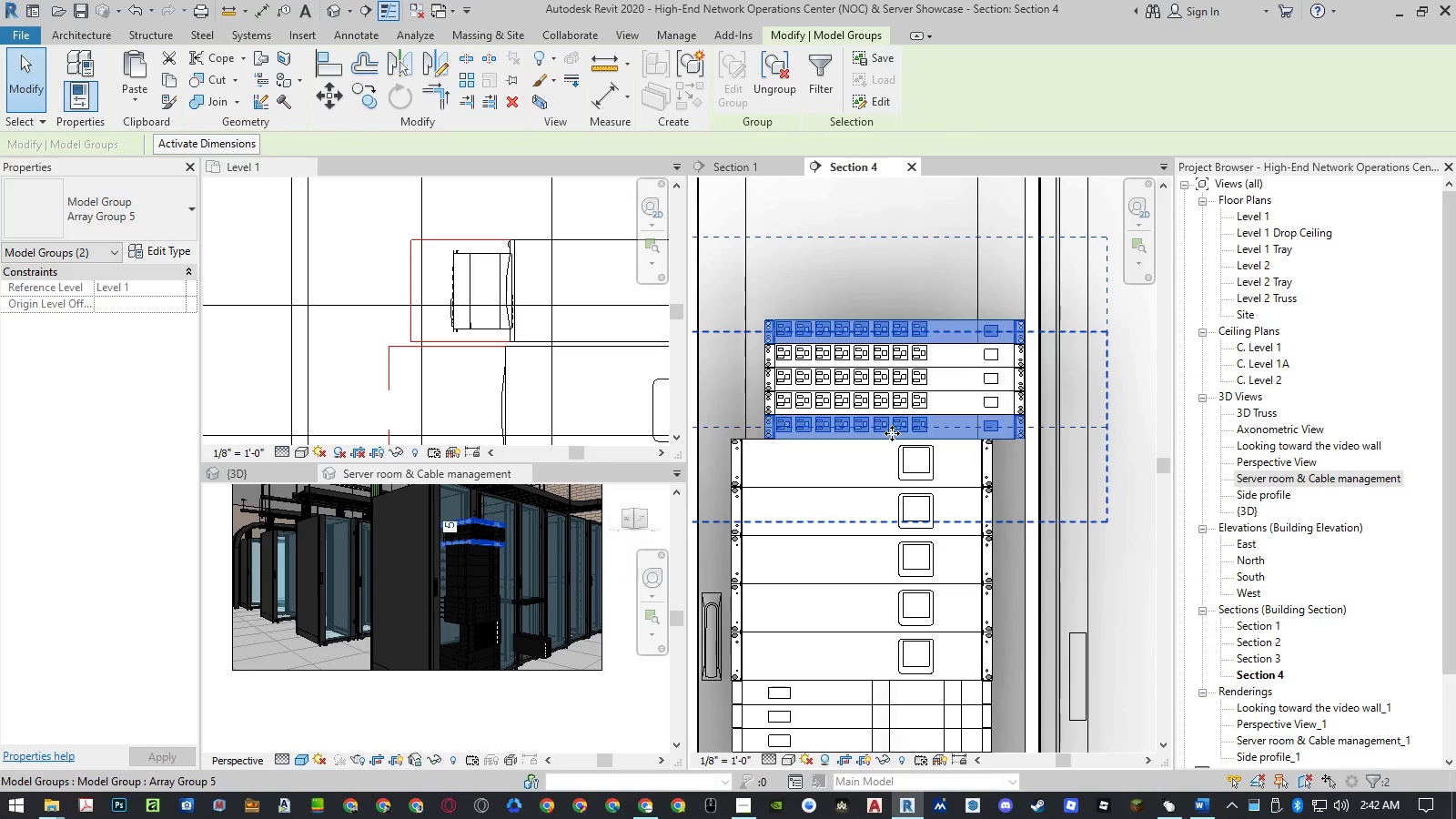 
scroll: coordinate [892, 433], scroll_direction: up, amount: 2.0
 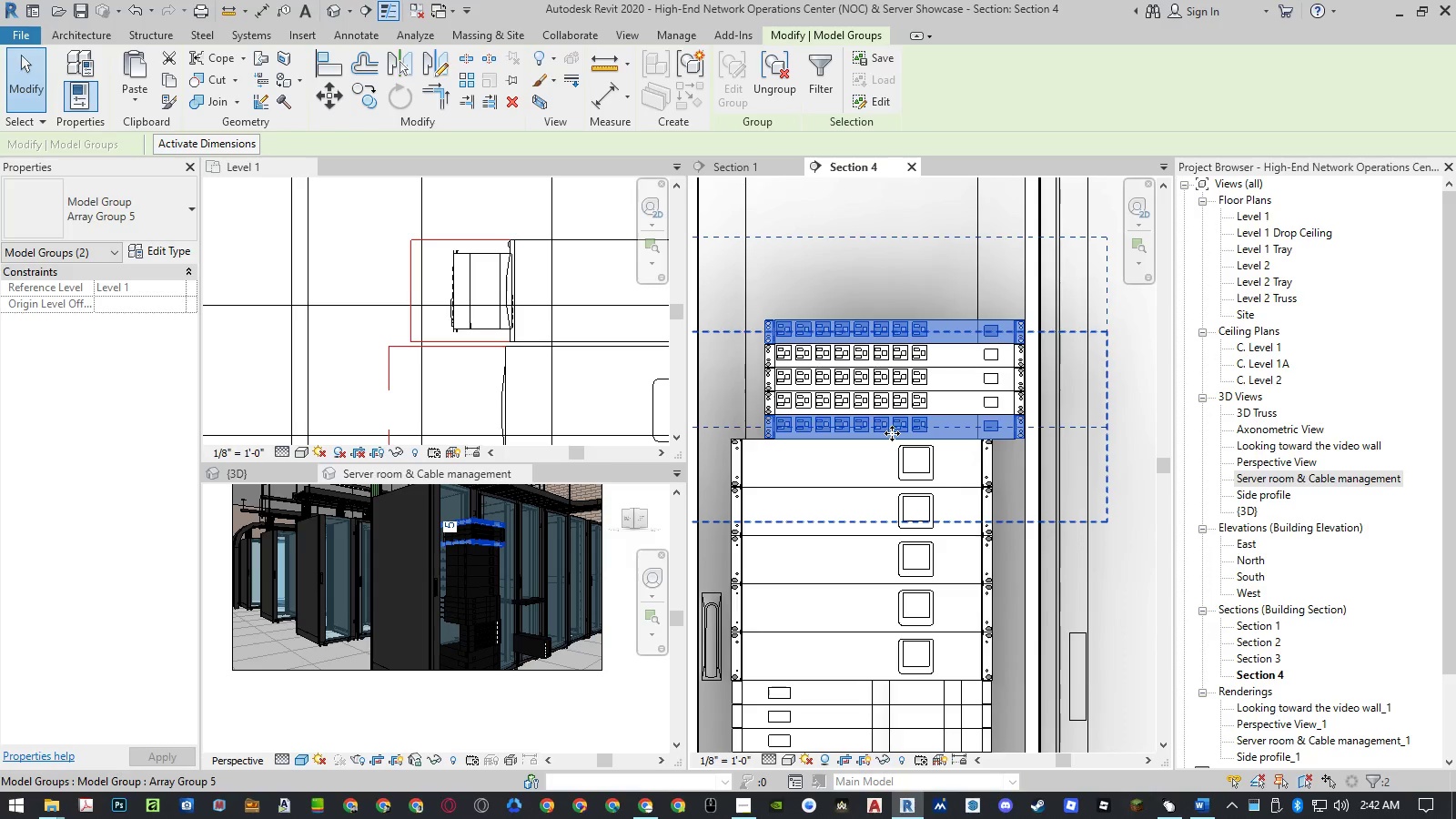 
key(V)
 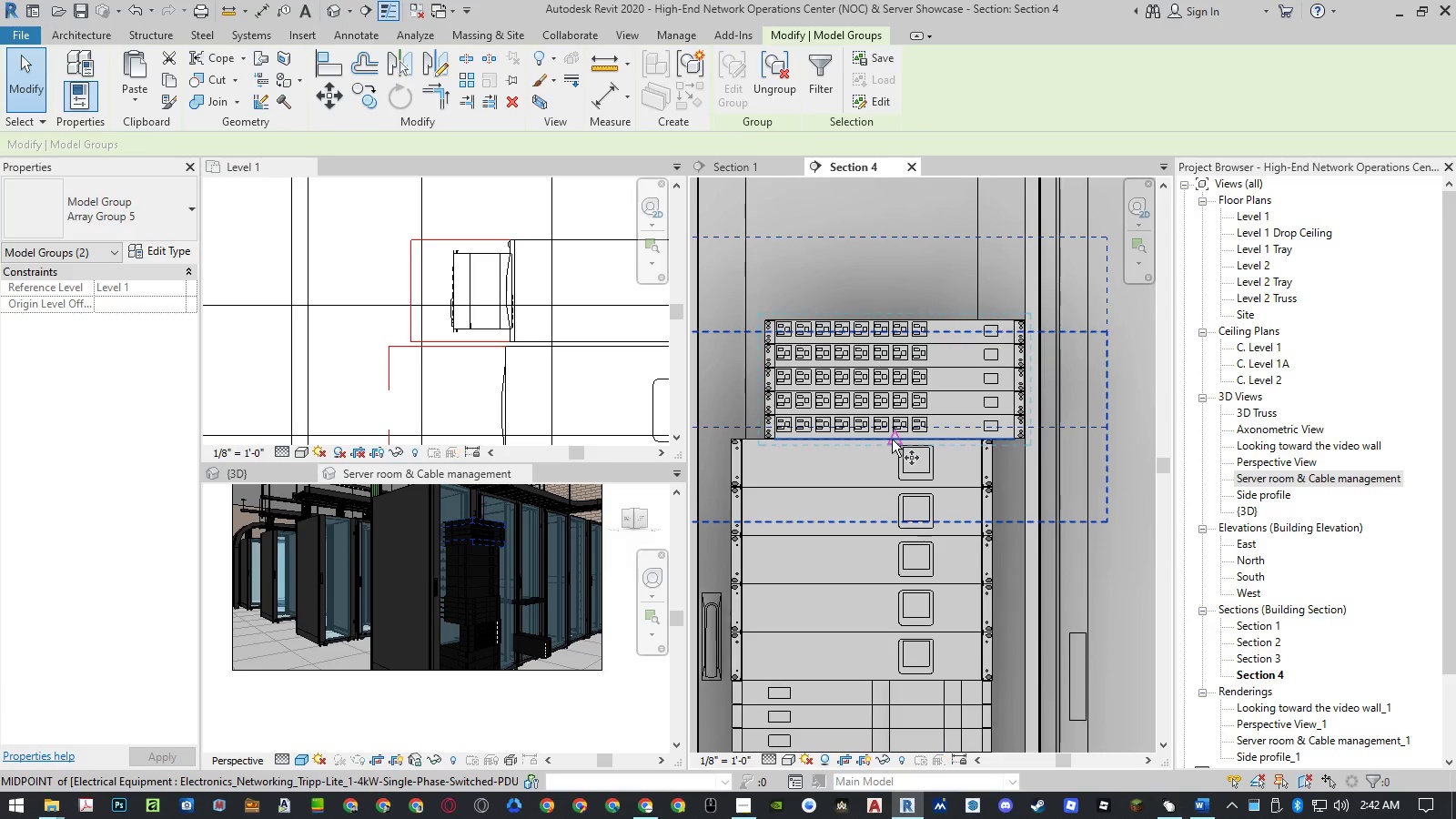 
left_click([892, 440])
 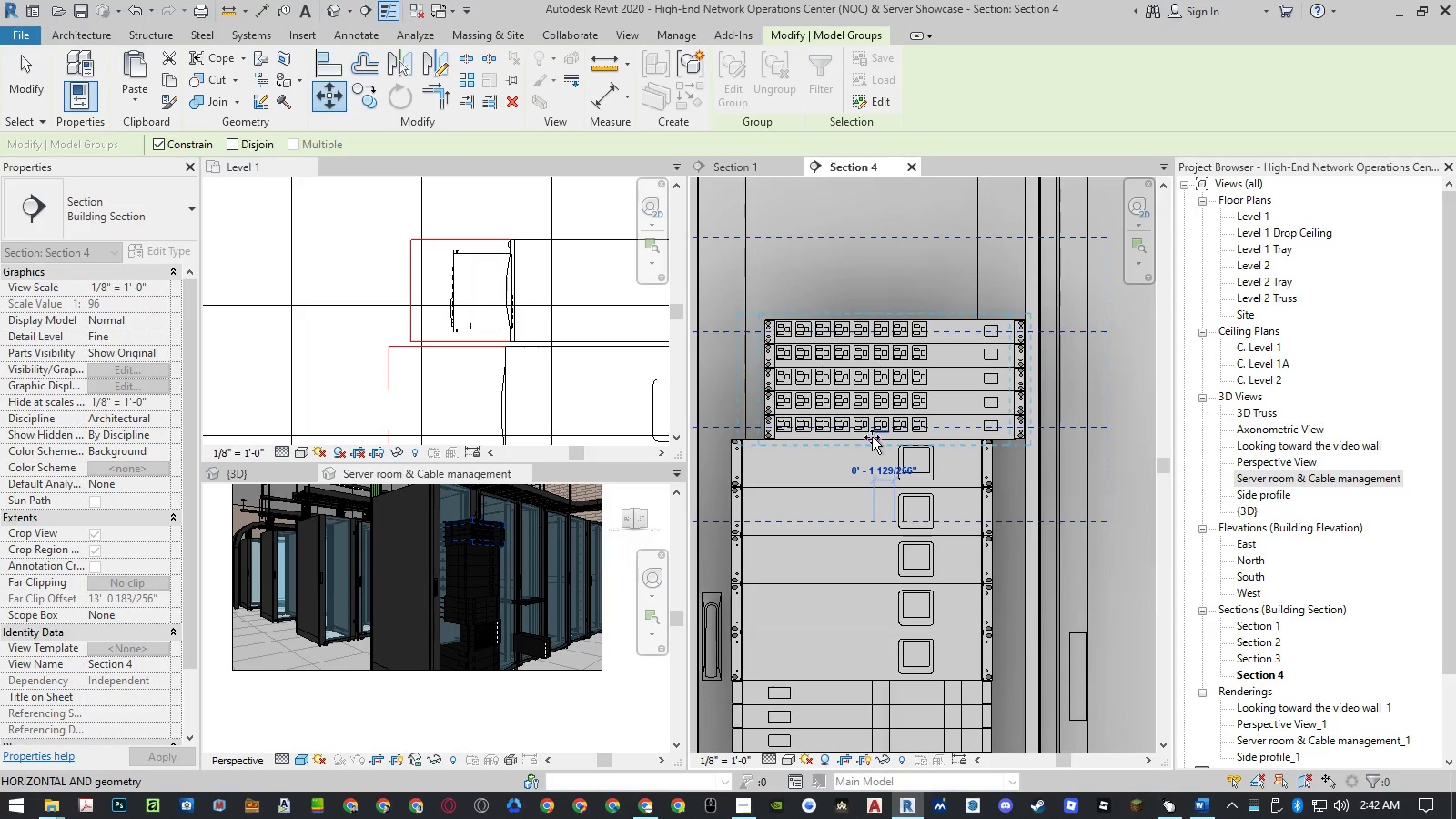 
left_click([860, 439])
 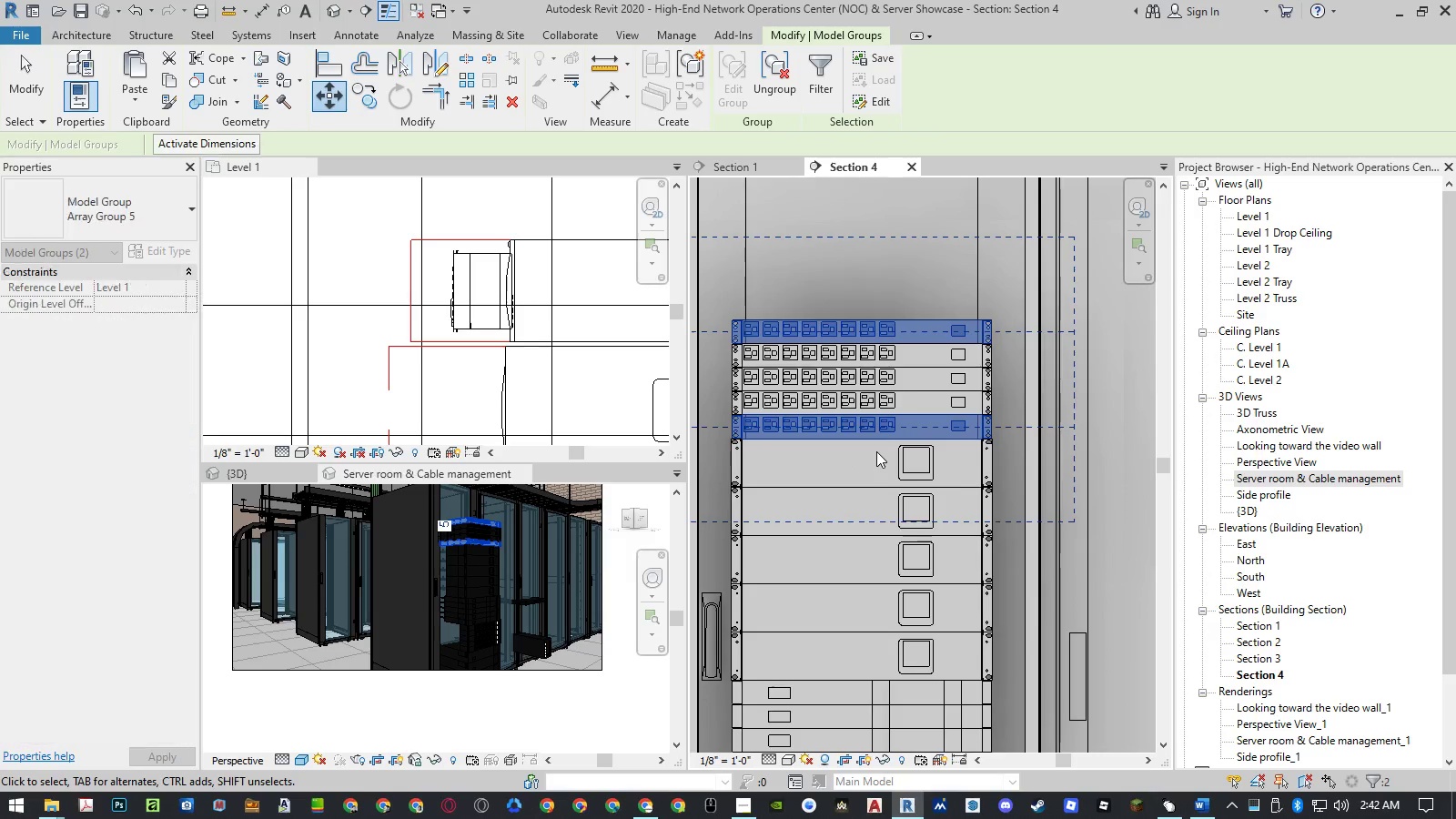 
key(Escape)
 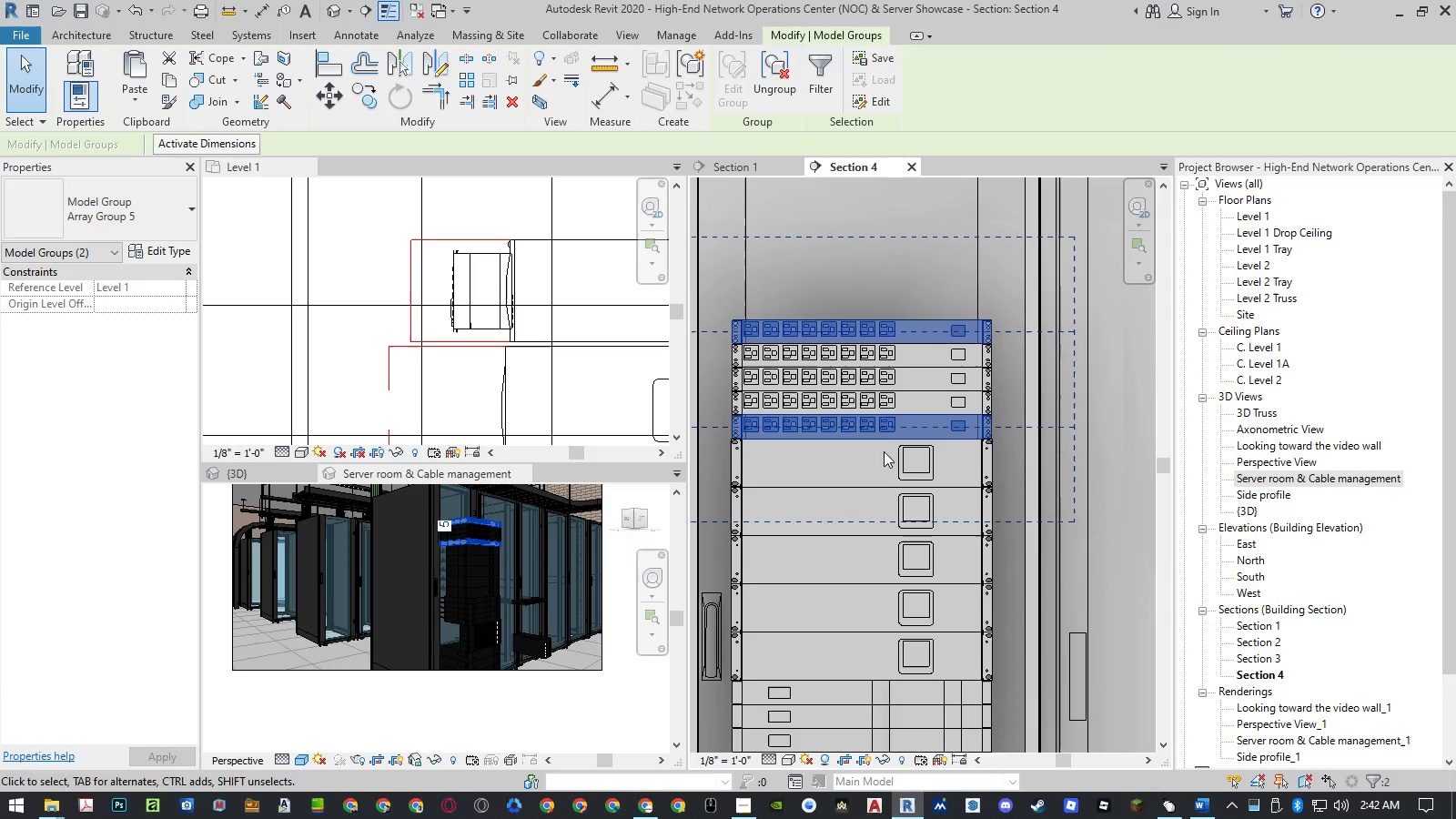 
key(Escape)
 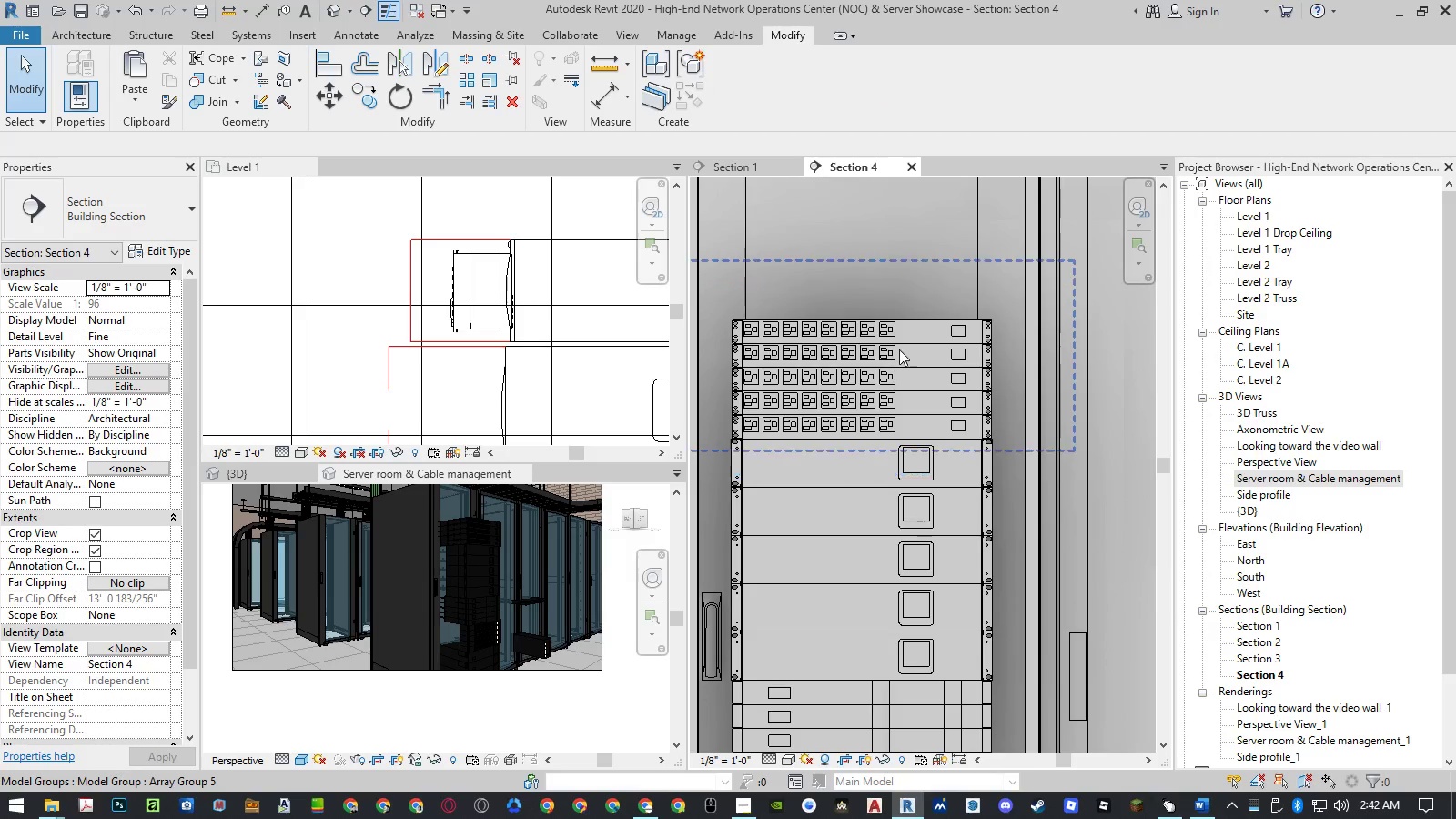 
left_click([904, 340])
 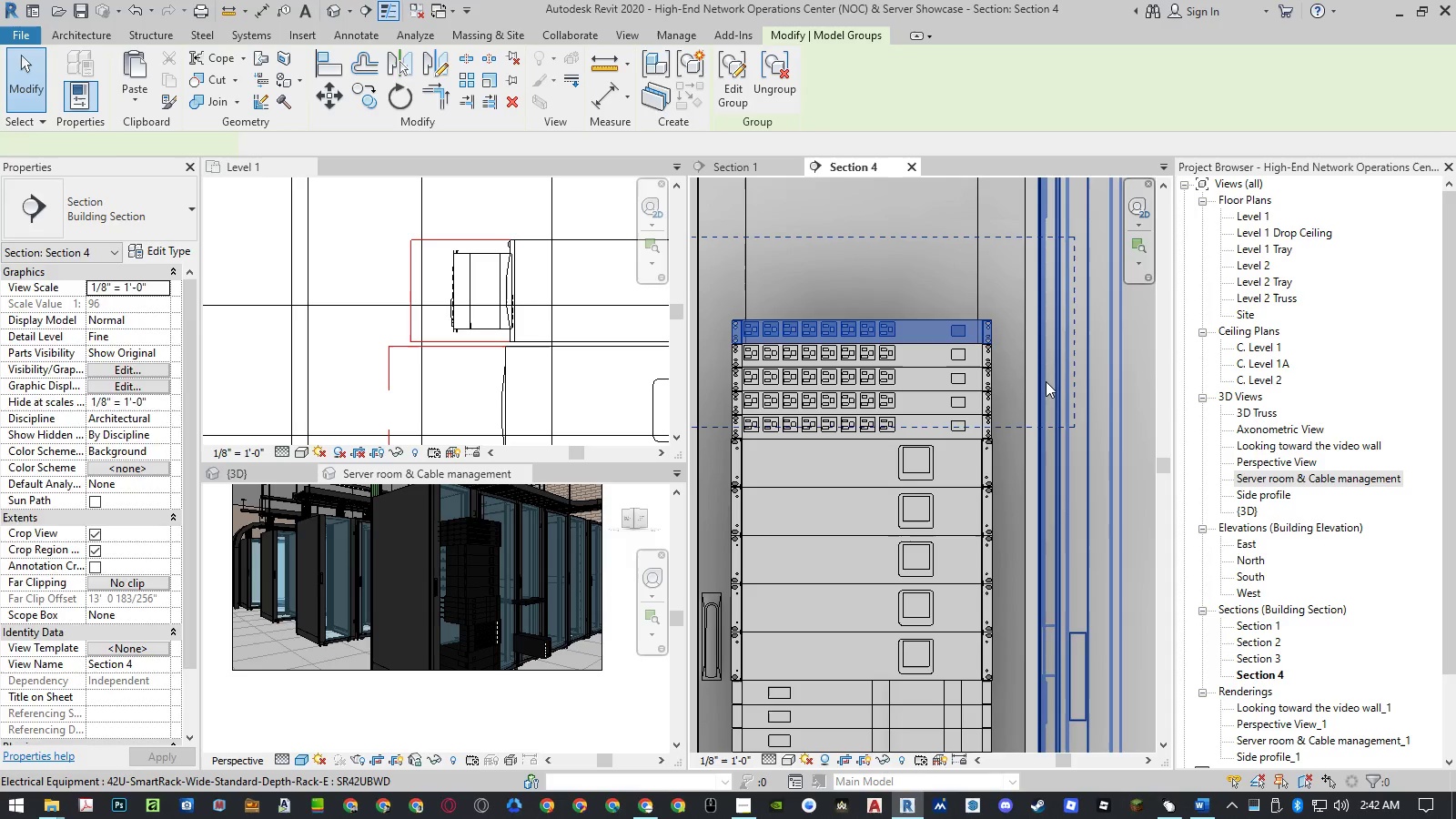 
scroll: coordinate [1046, 381], scroll_direction: down, amount: 2.0
 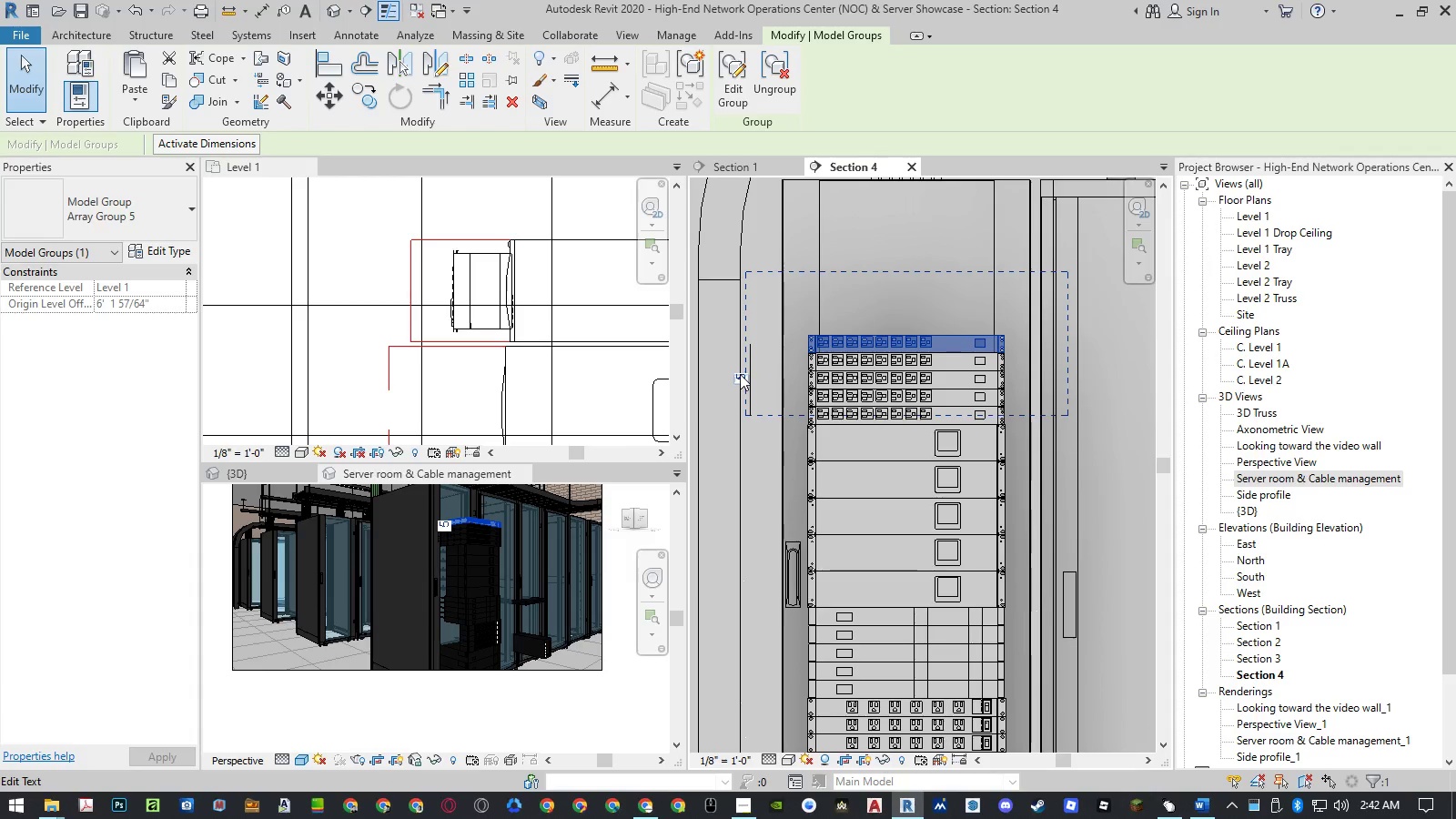 
left_click([740, 374])
 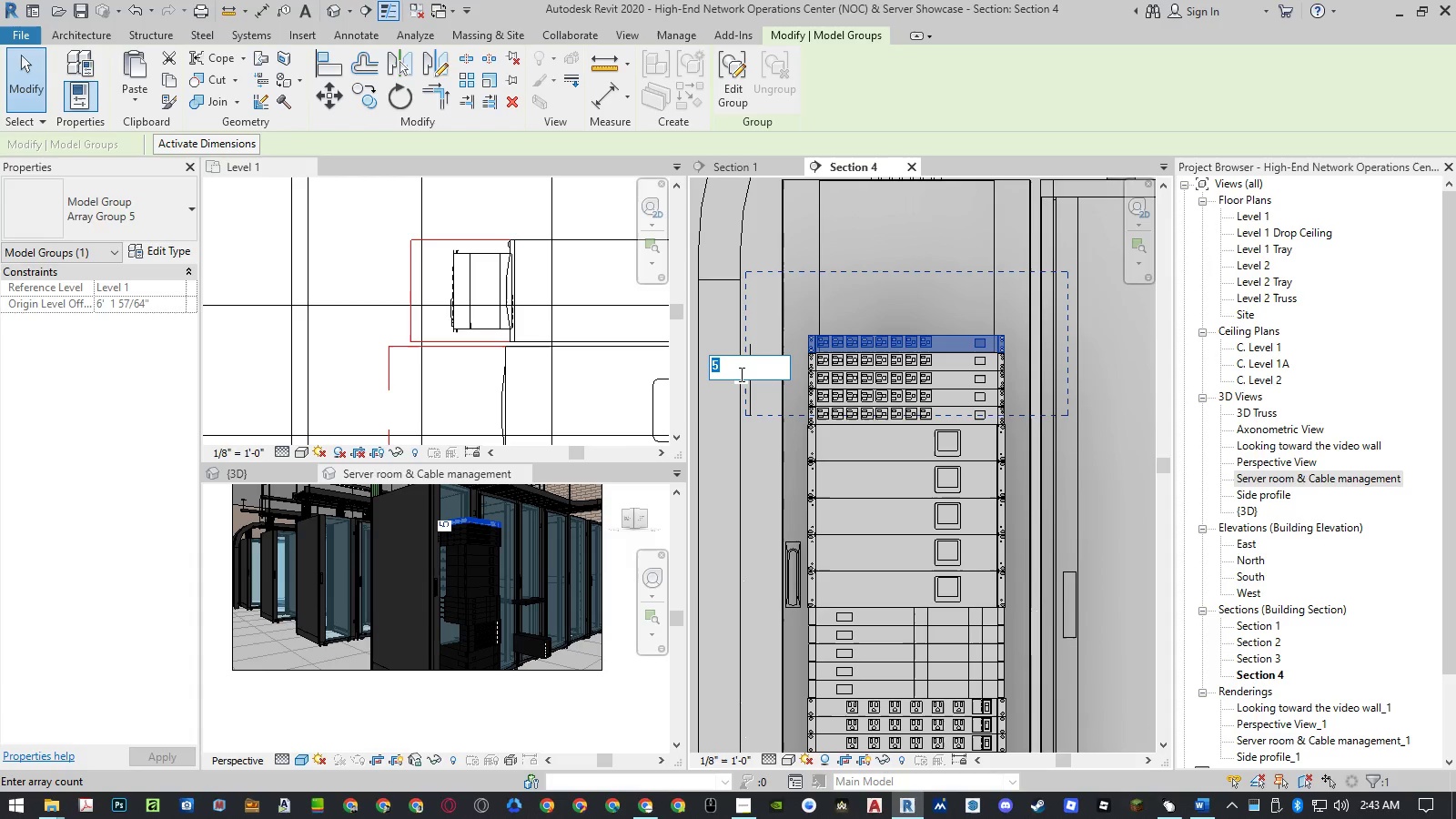 
key(Numpad6)
 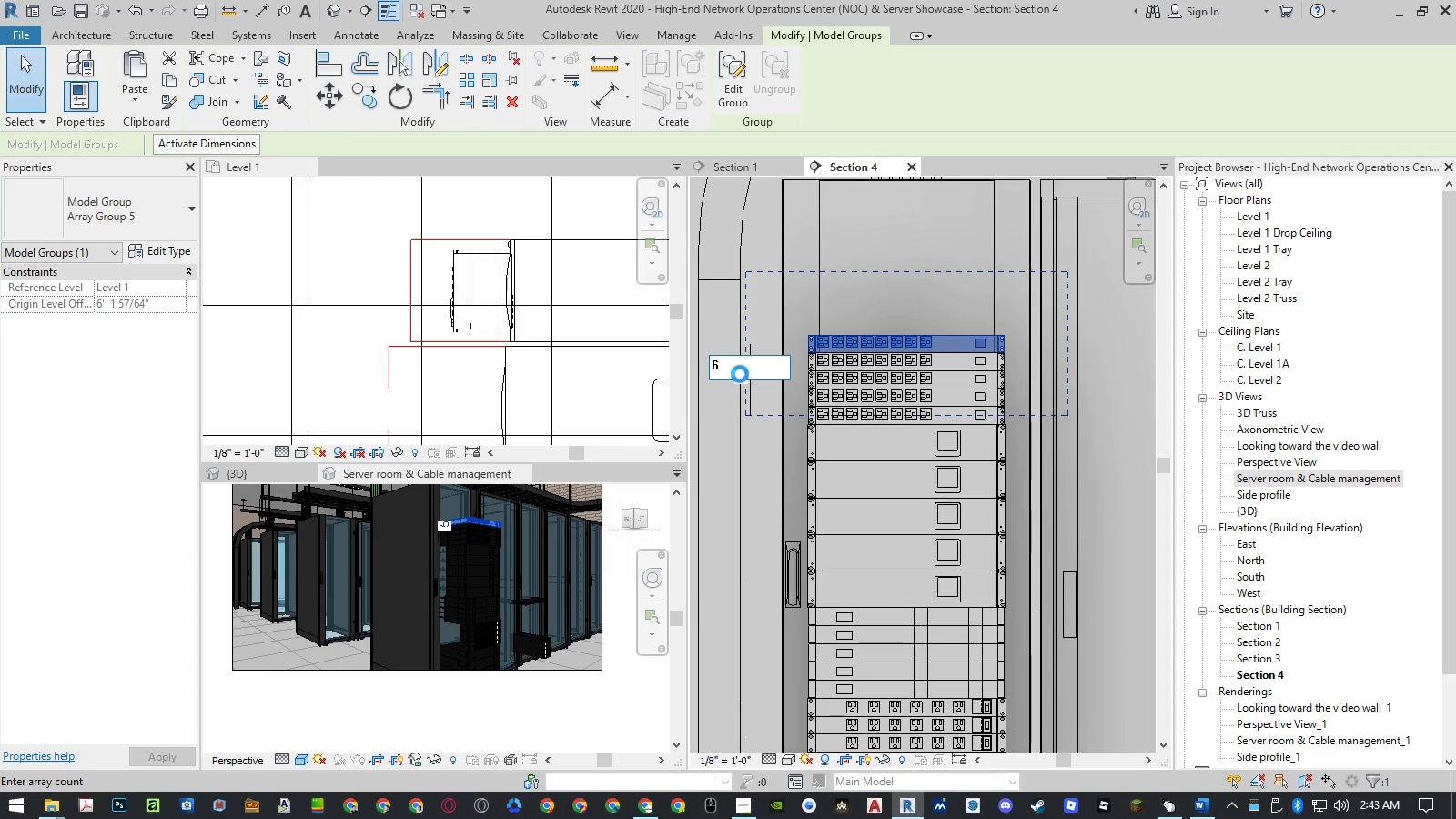 
key(NumpadEnter)
 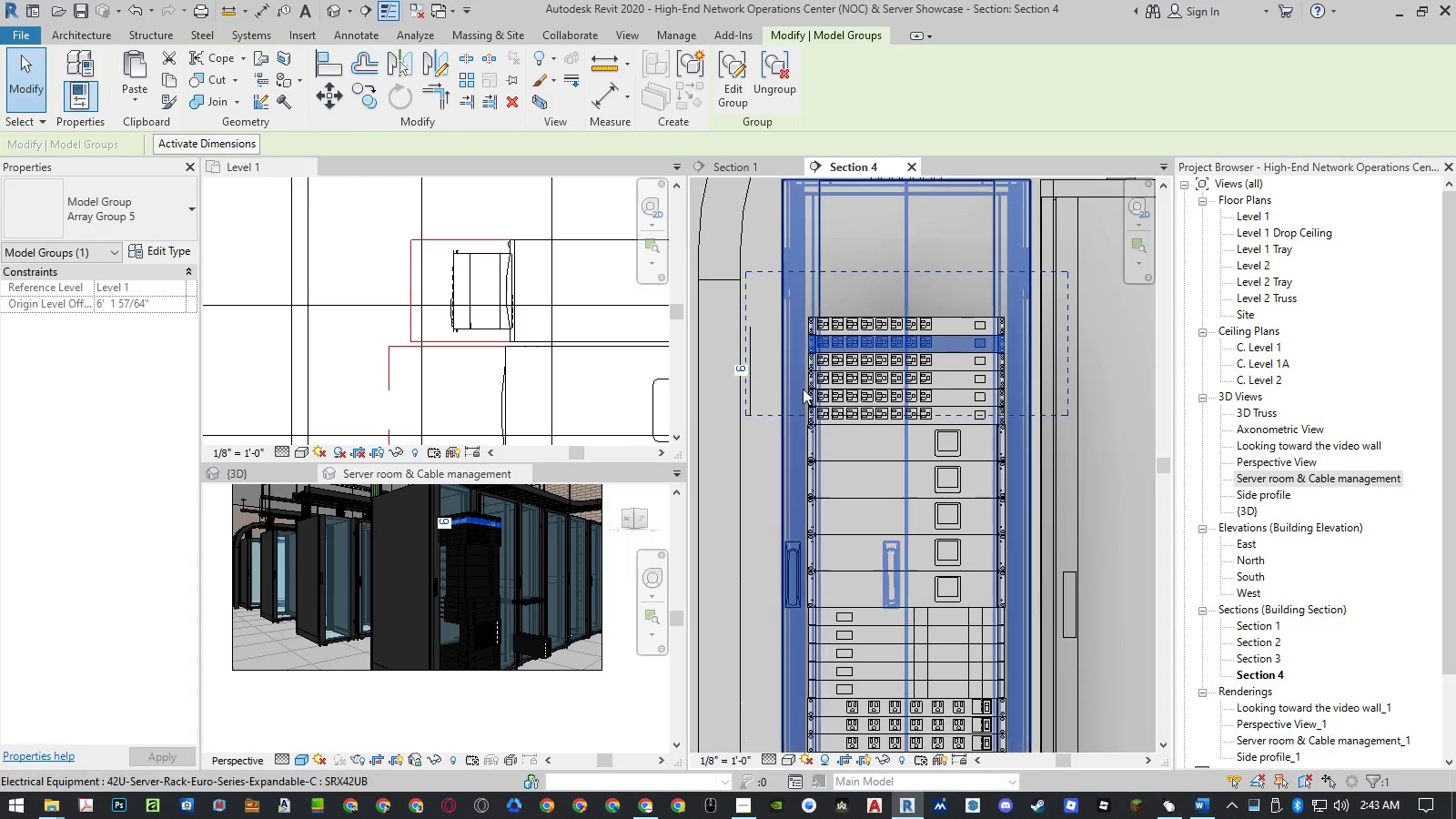 
key(Escape)
 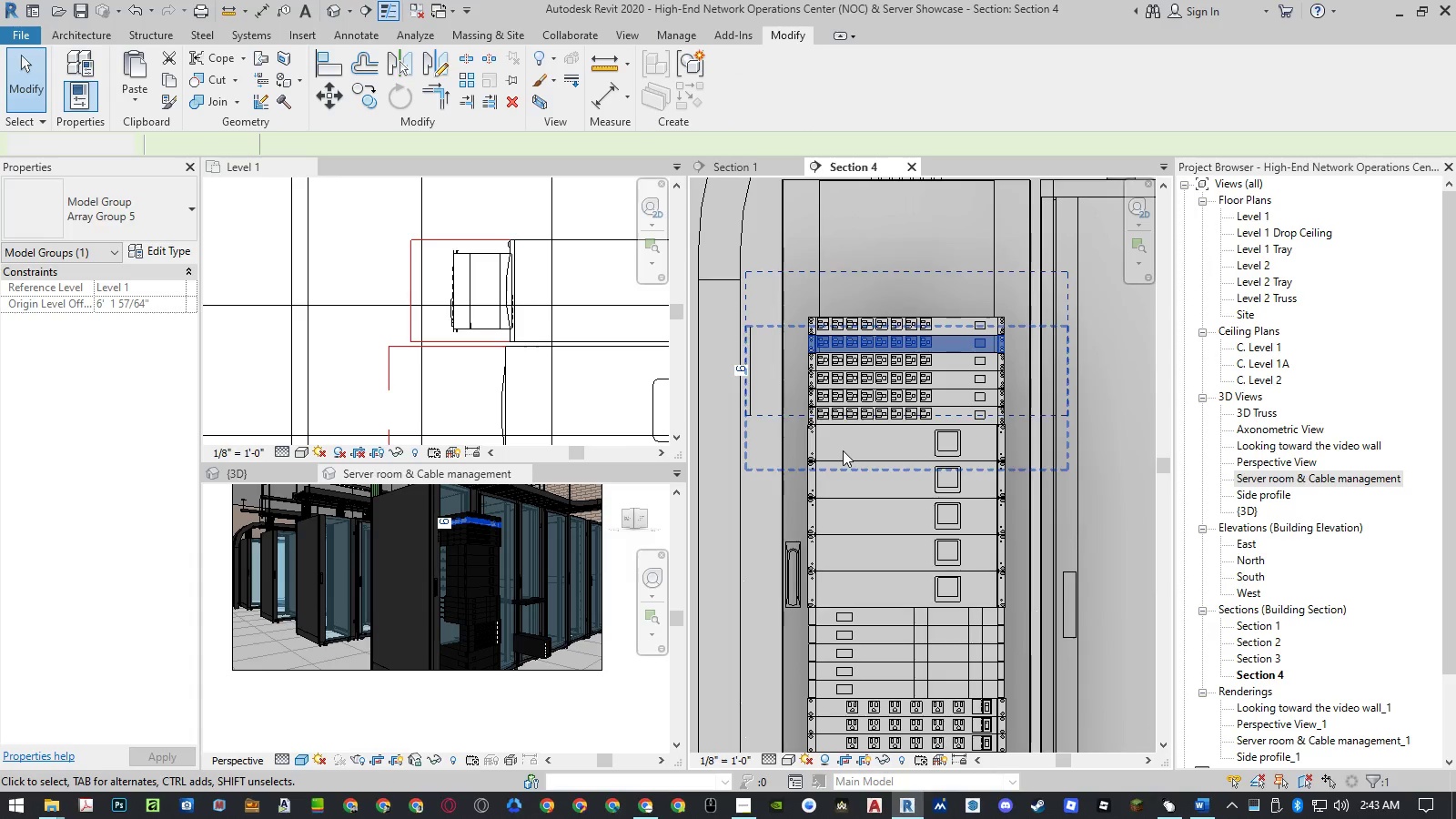 
left_click([843, 450])
 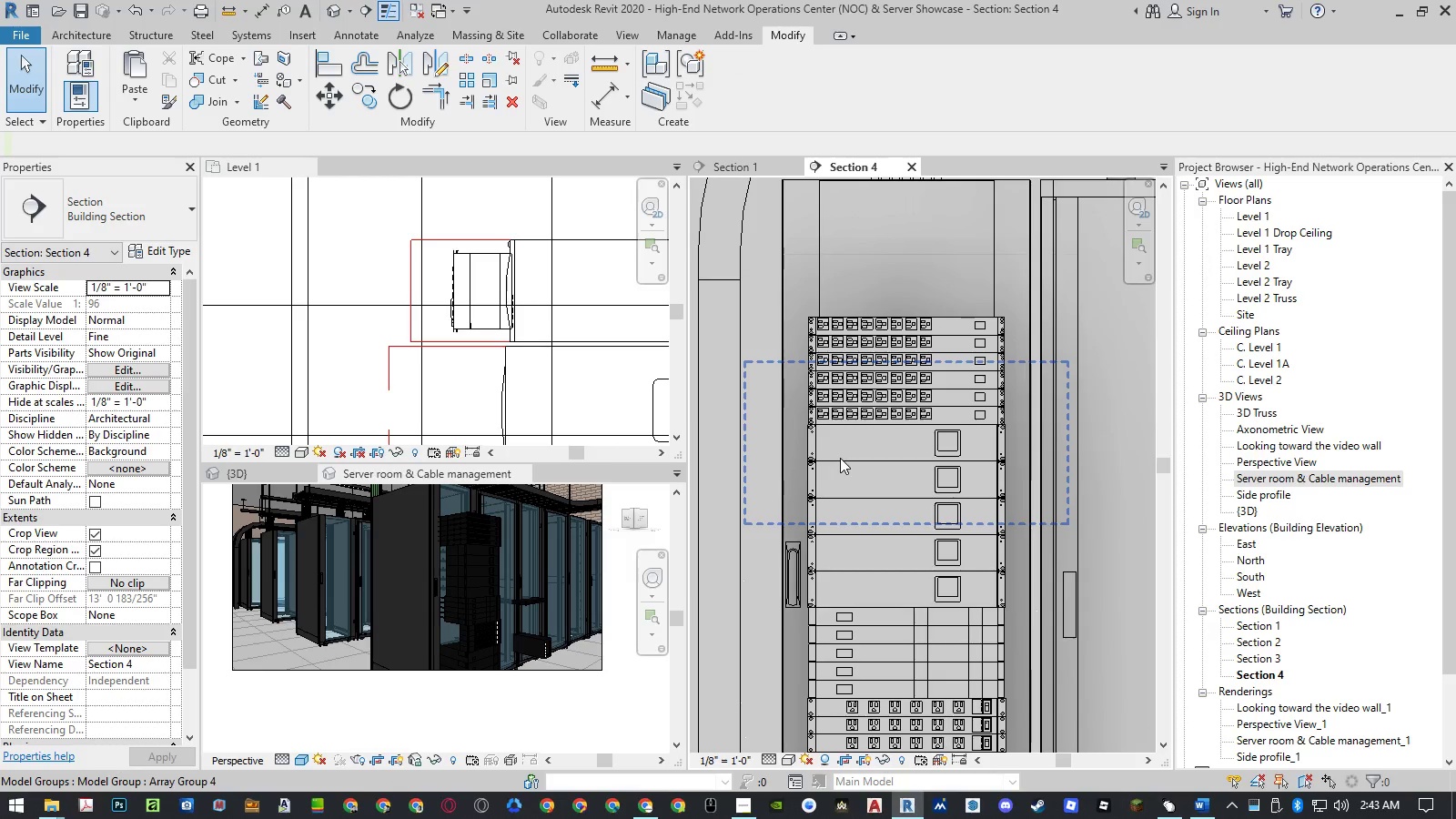 
left_click([840, 458])
 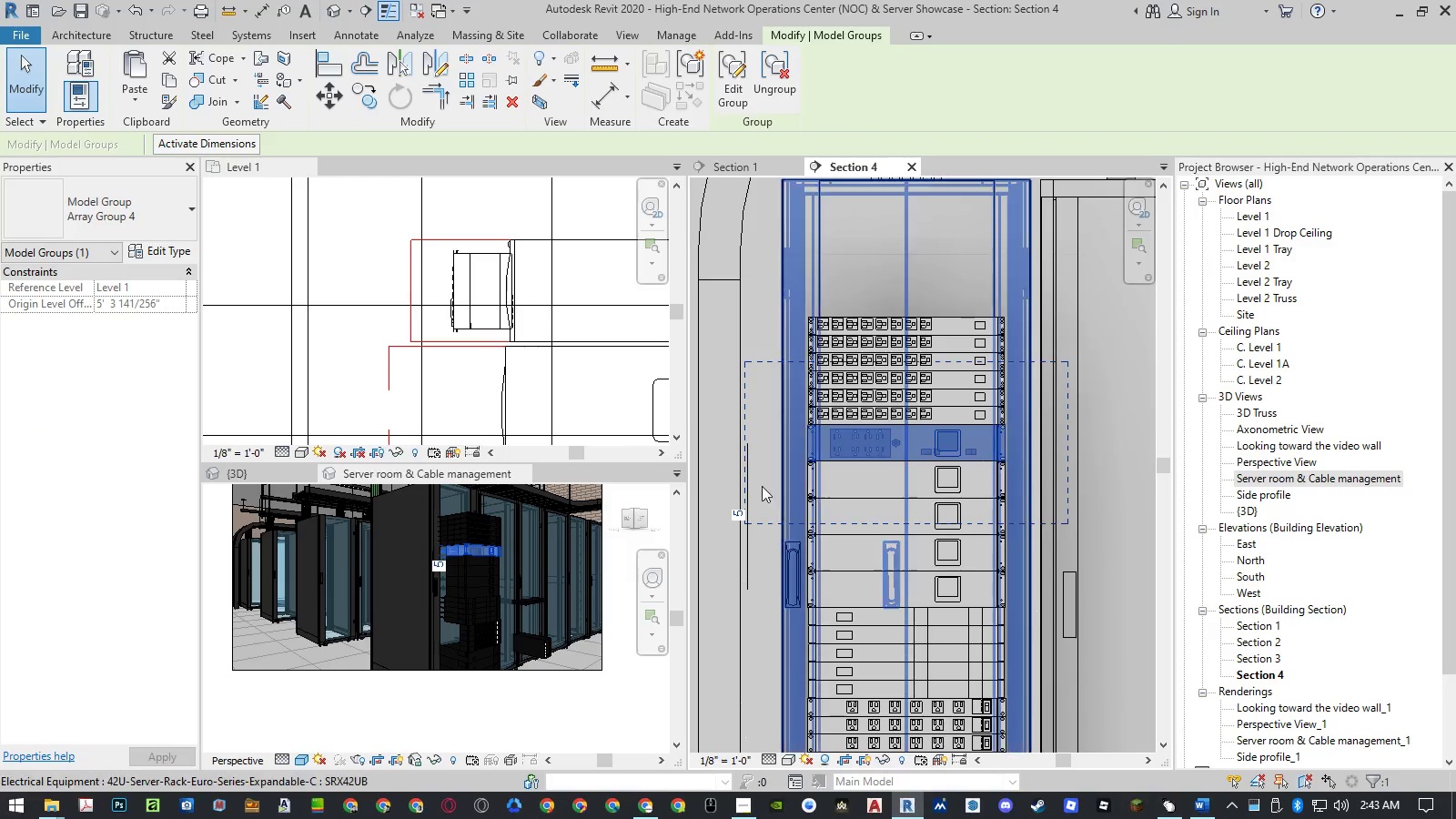 
left_click([740, 511])
 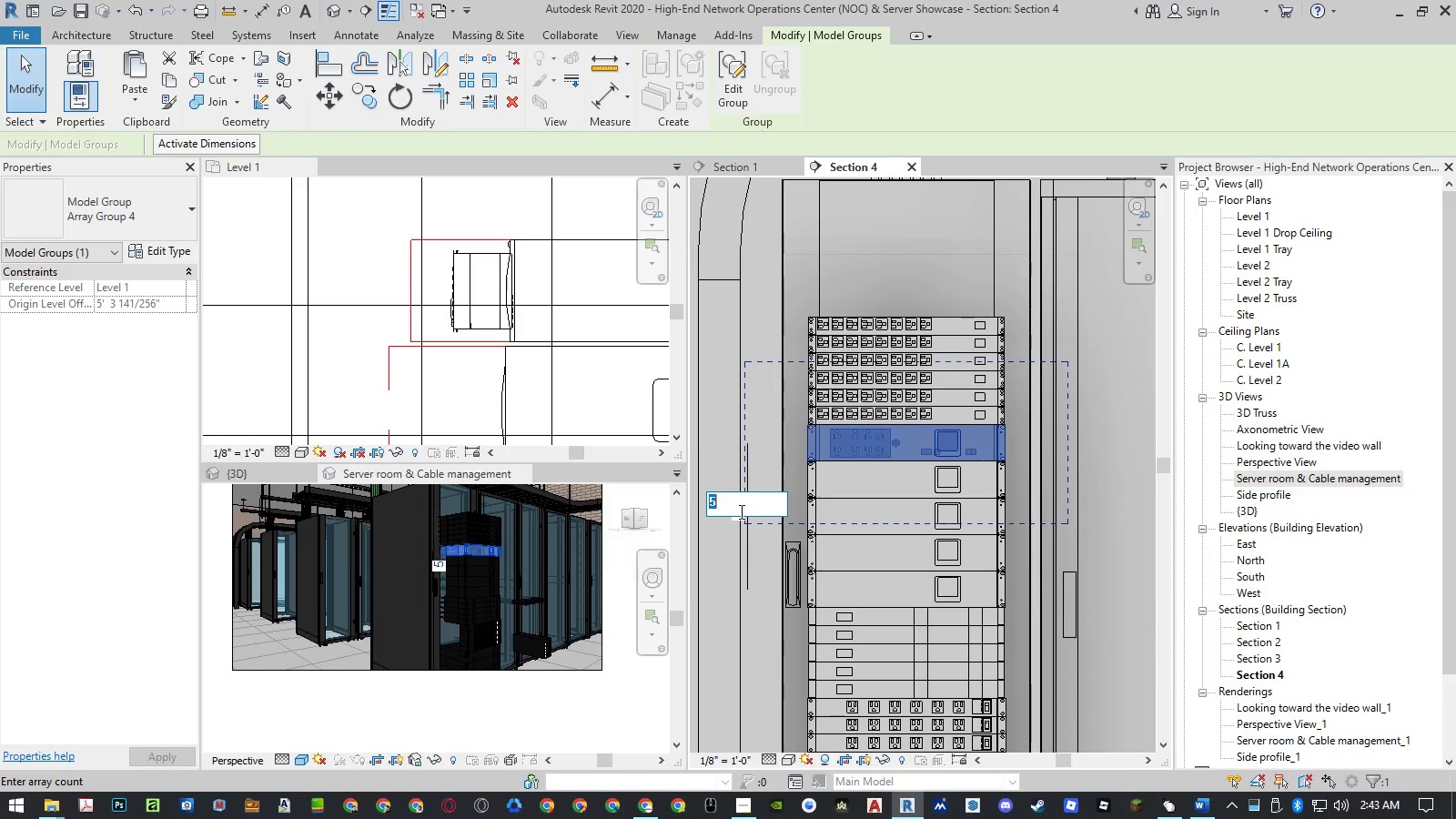 
key(Numpad6)
 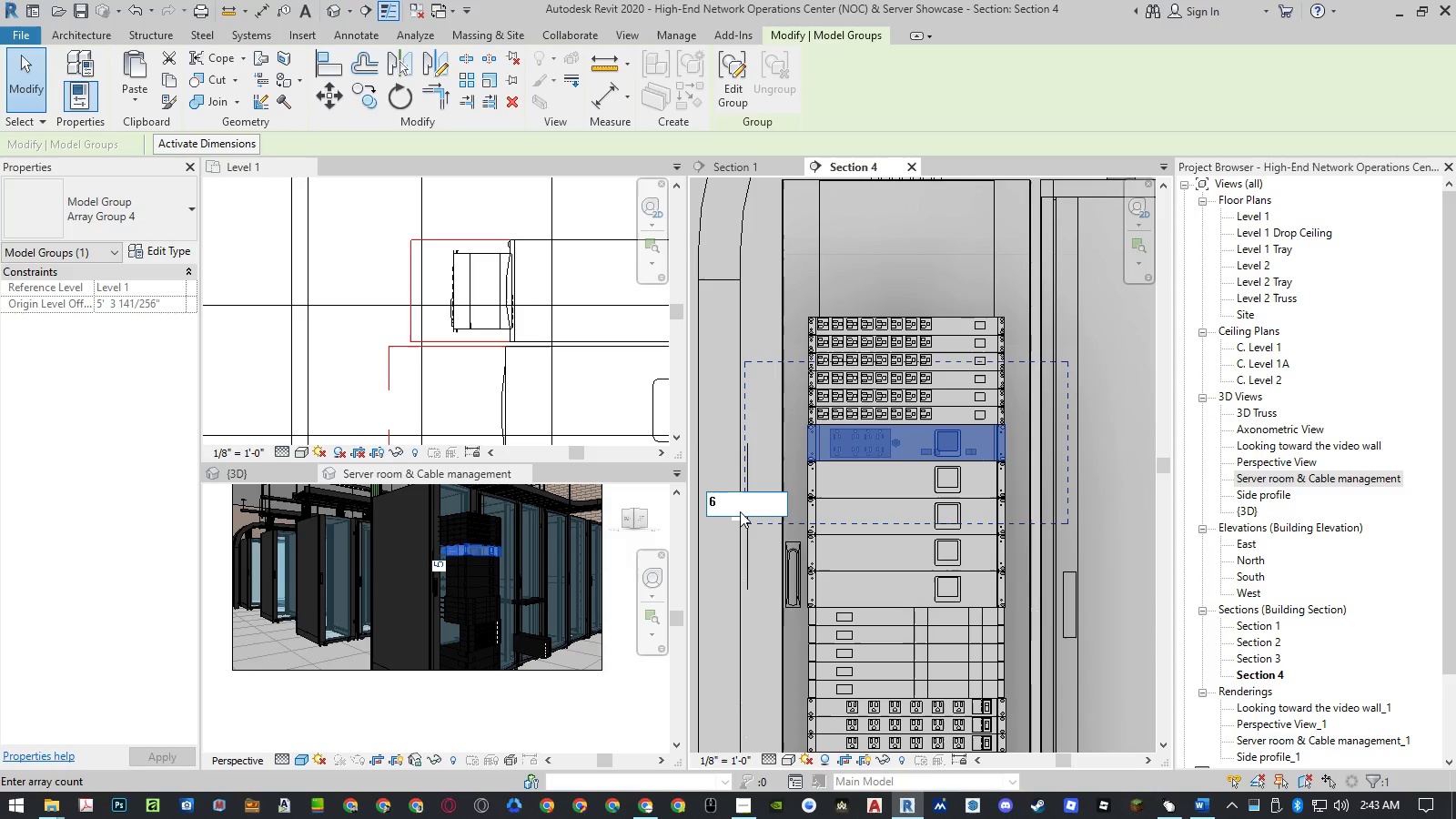 
key(NumpadEnter)
 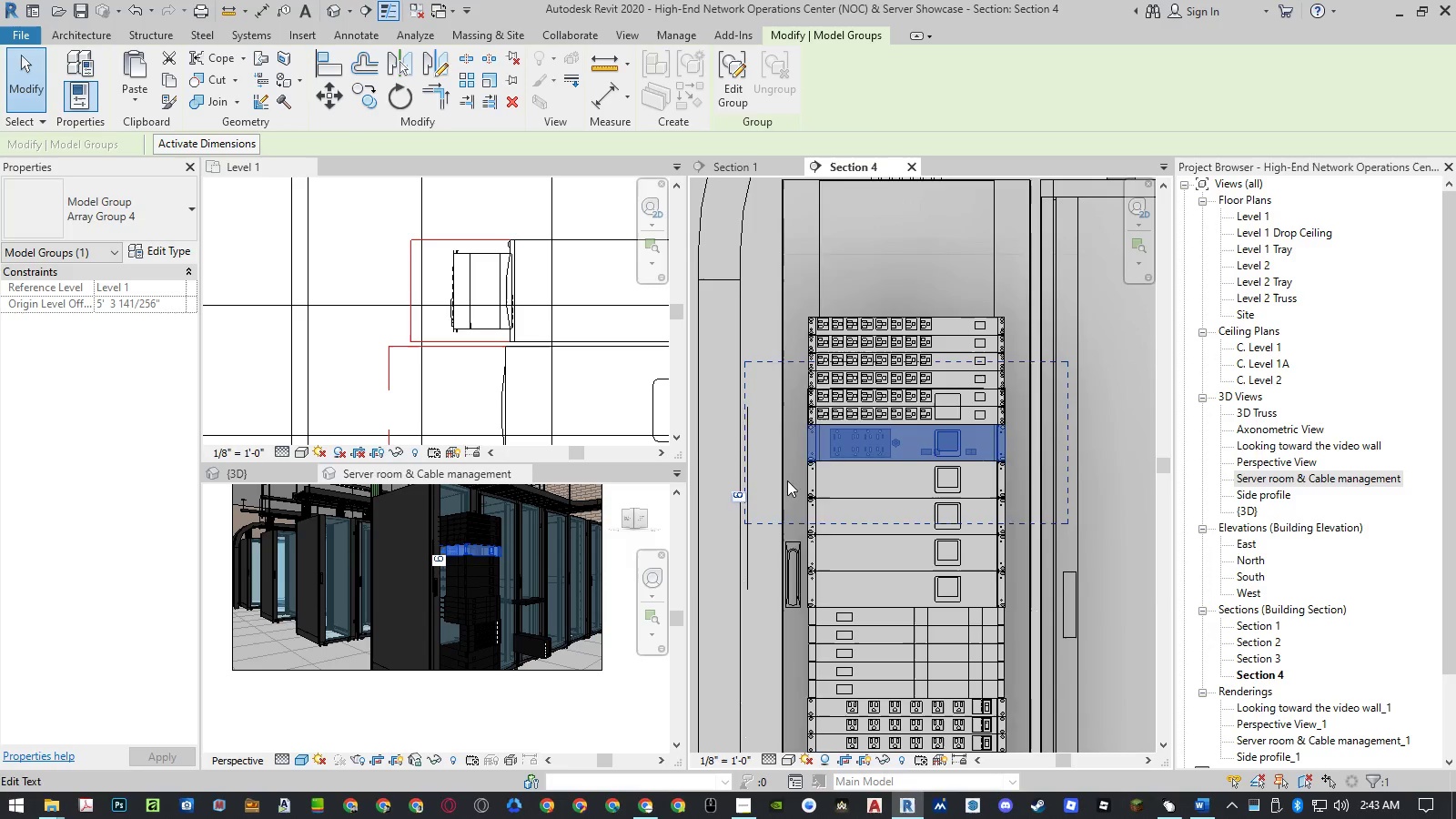 
key(Escape)
 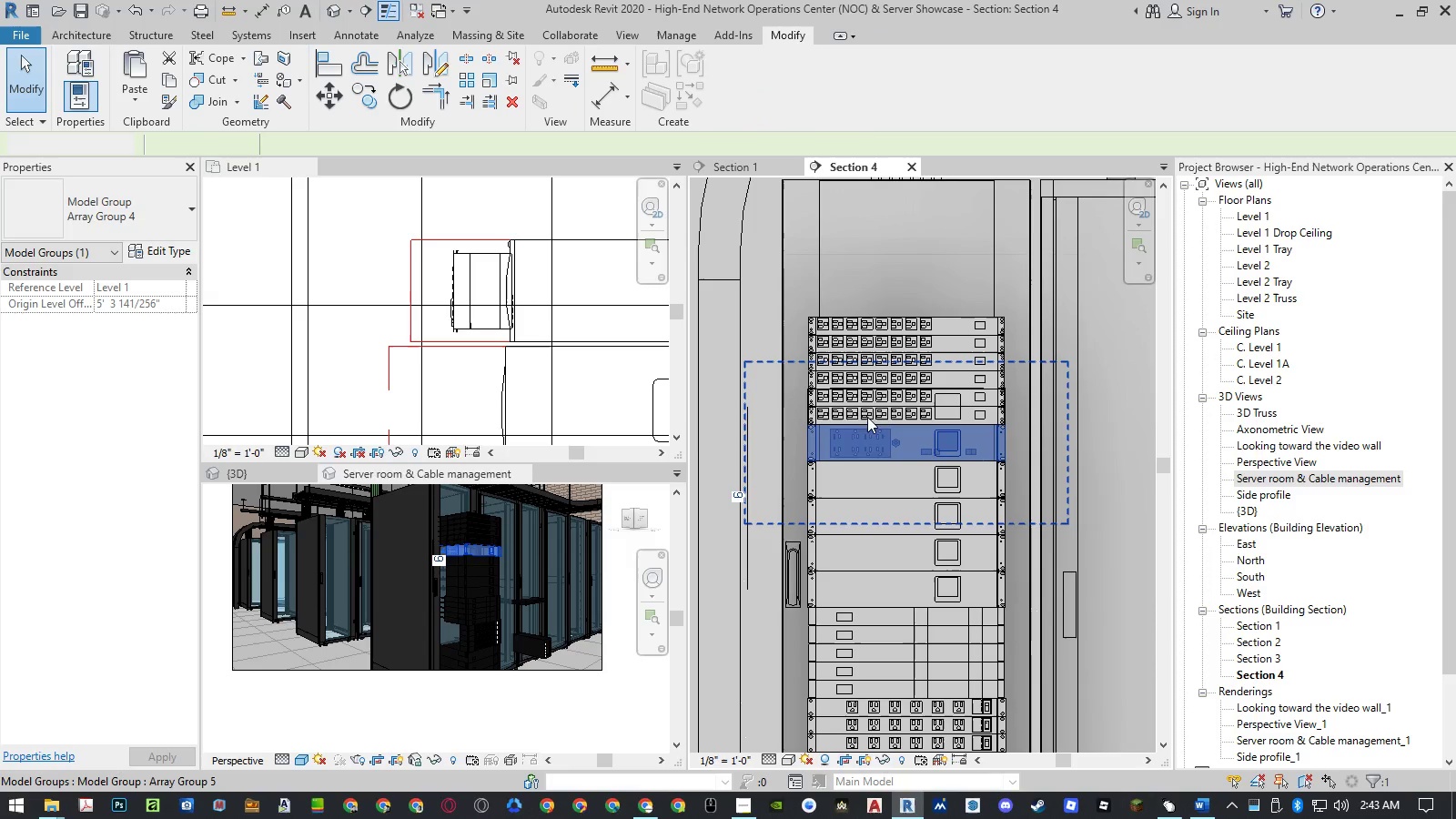 
key(Escape)
 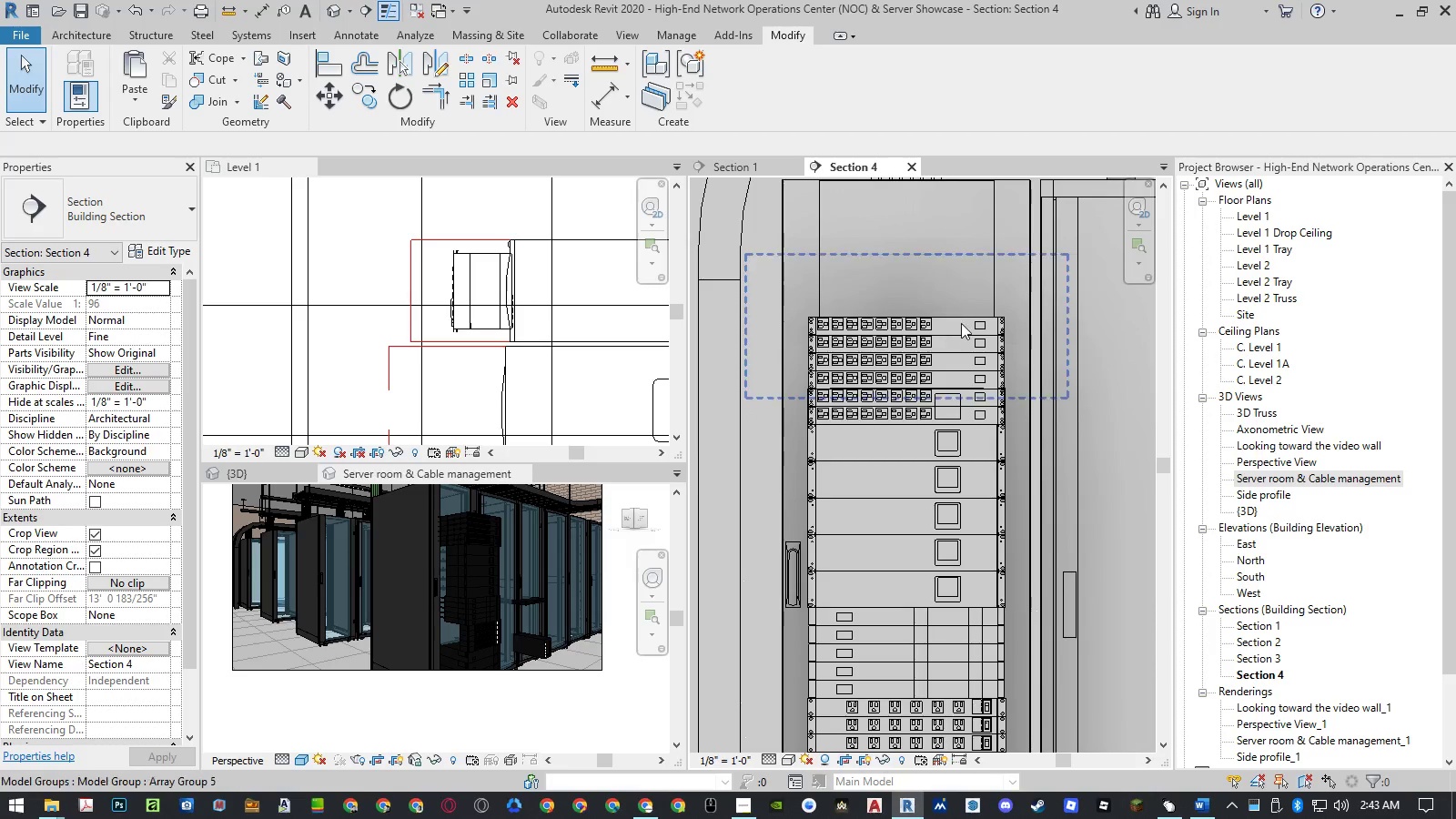 
left_click([961, 323])
 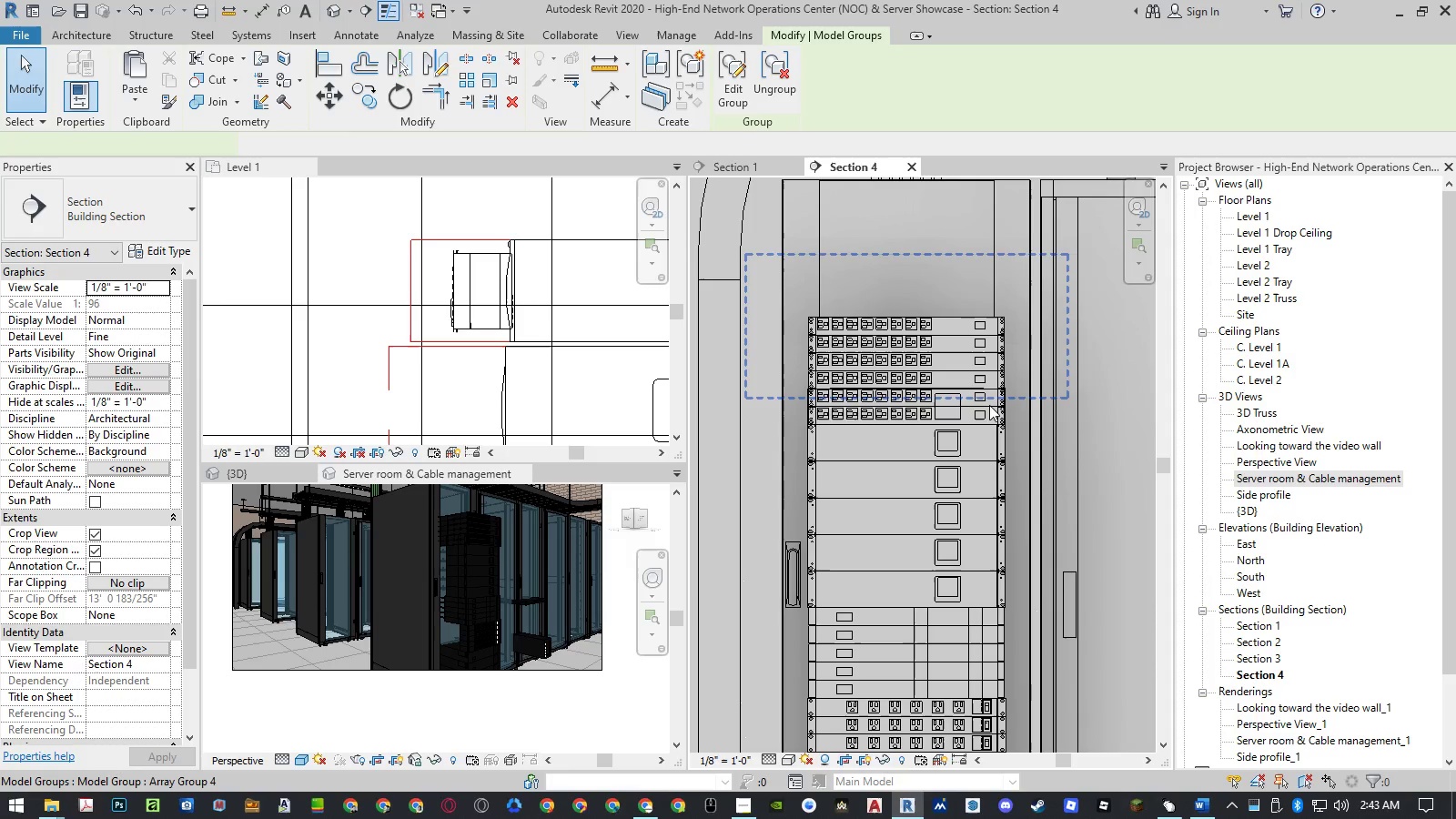 
hold_key(key=ControlLeft, duration=1.42)
left_click([992, 419])
 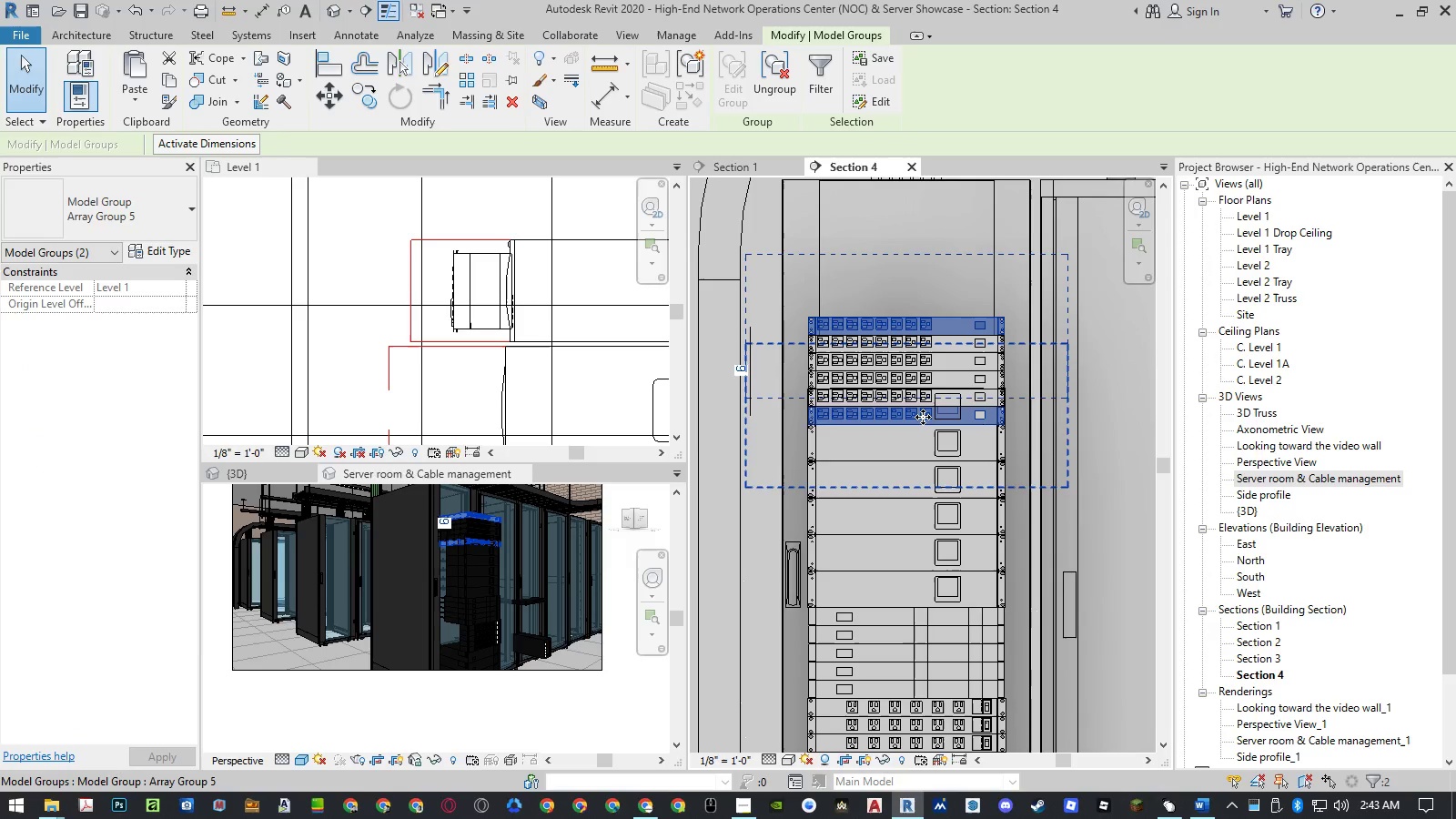 
type(mv)
 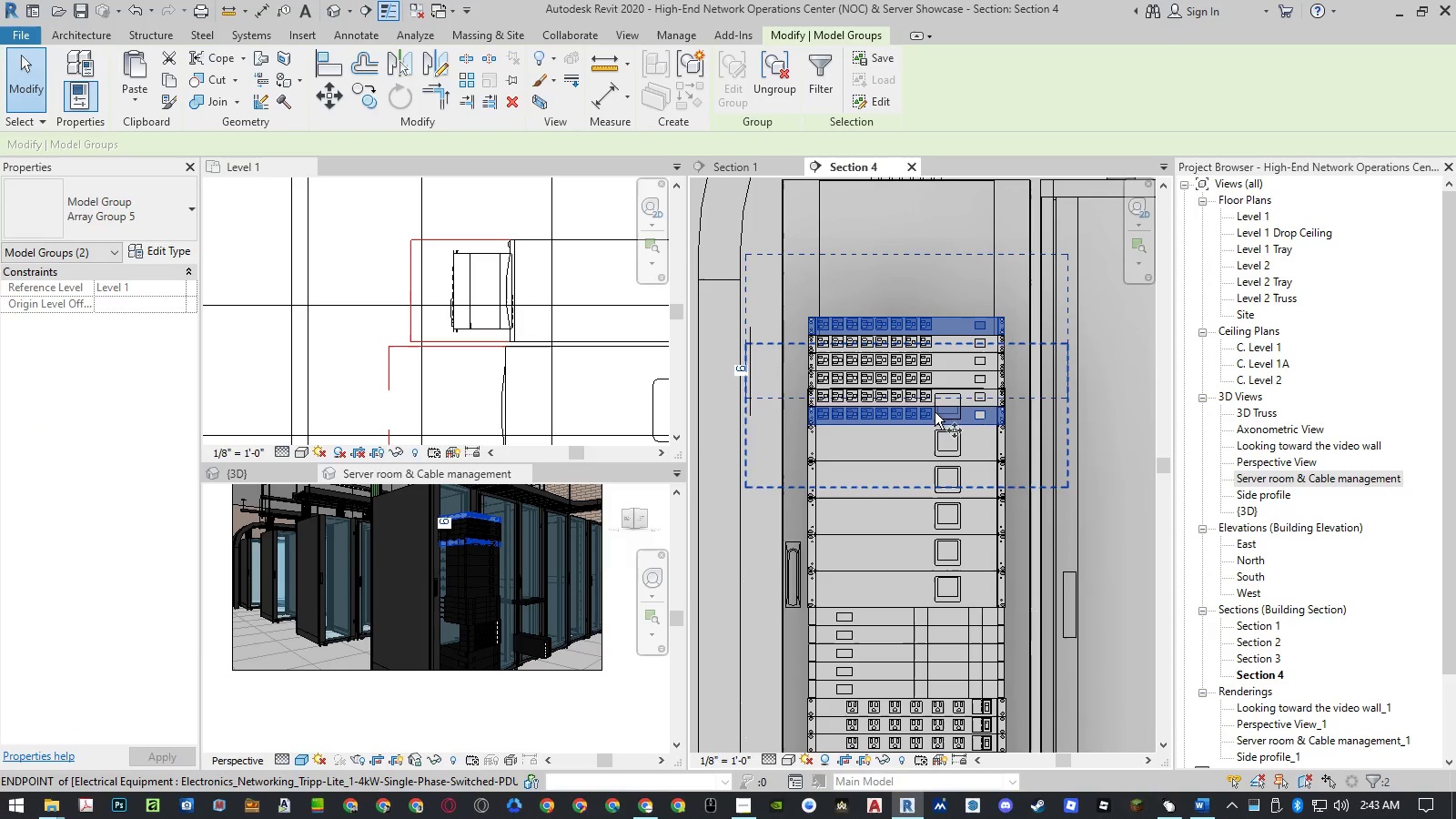 
scroll: coordinate [933, 410], scroll_direction: up, amount: 5.0
 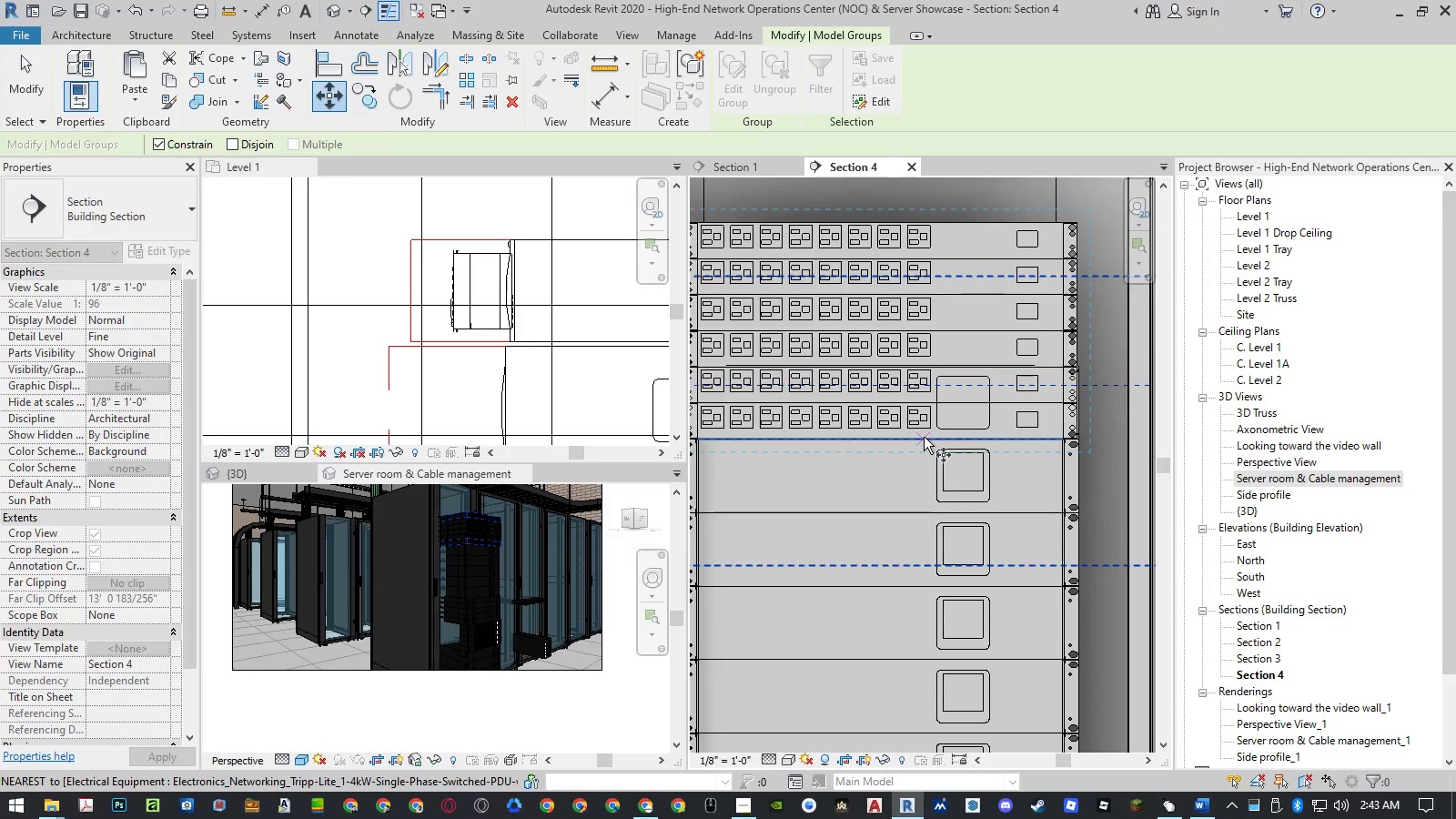 
left_click([924, 437])
 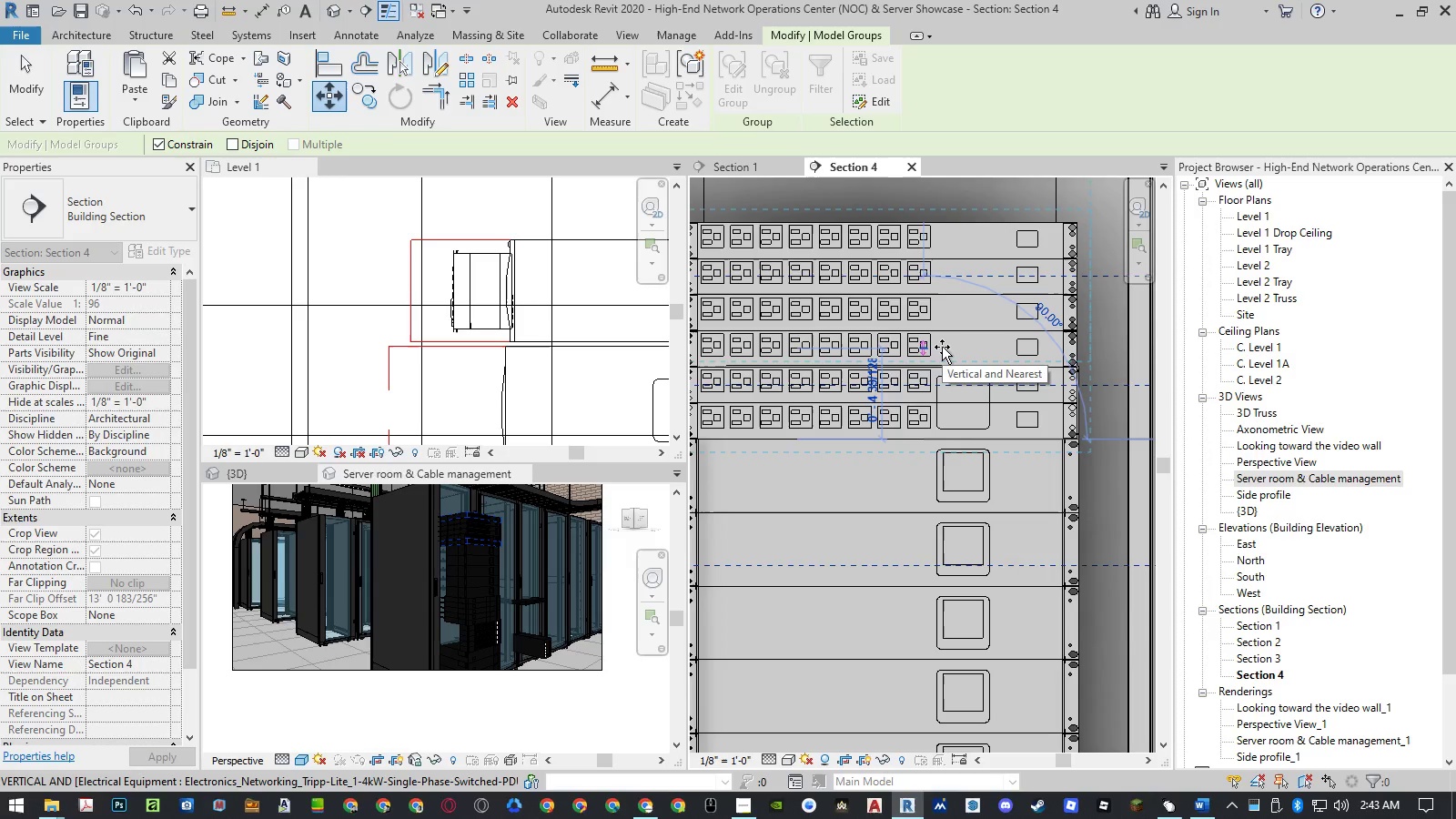 
left_click([942, 347])
 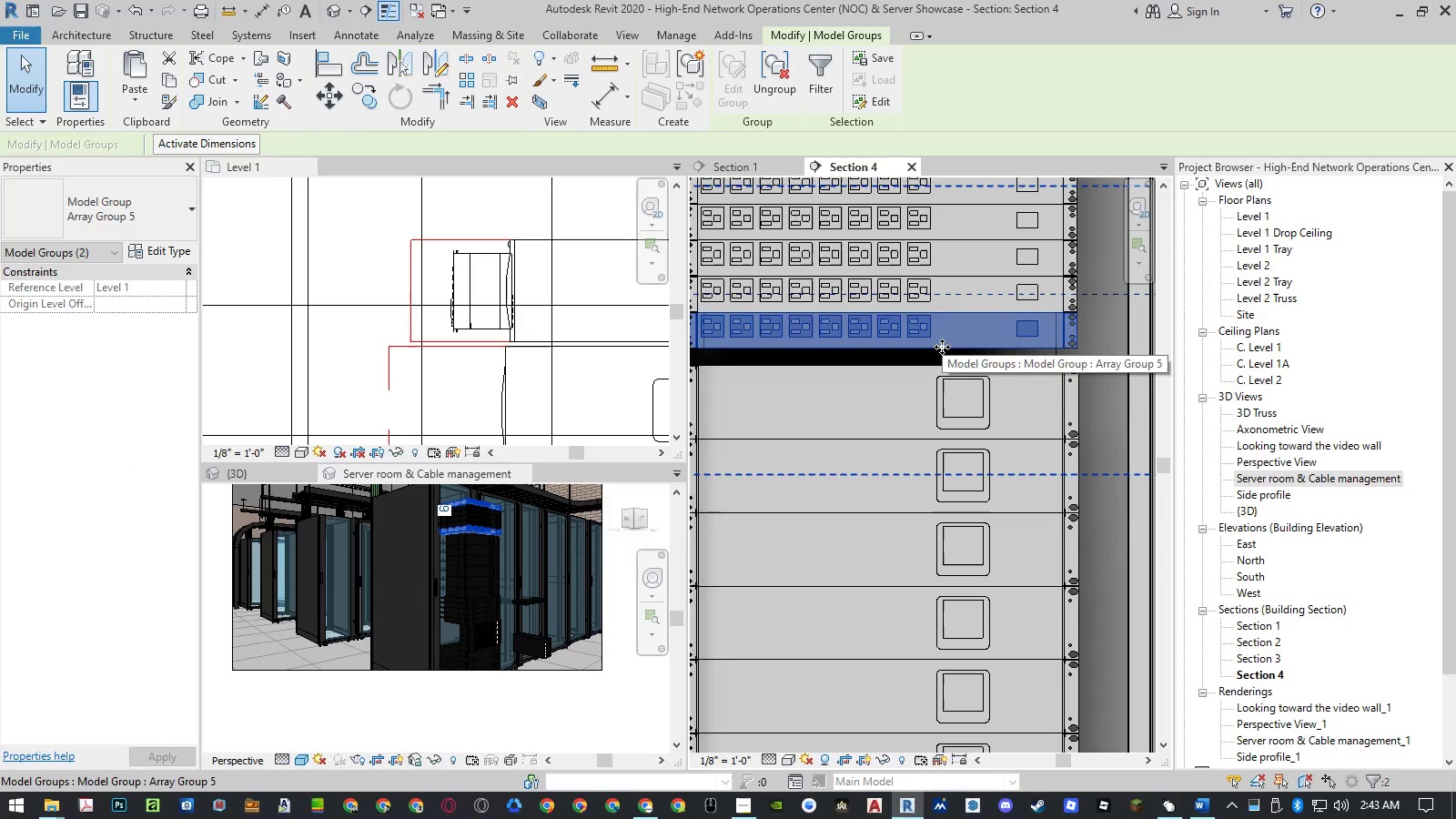 
key(M)
 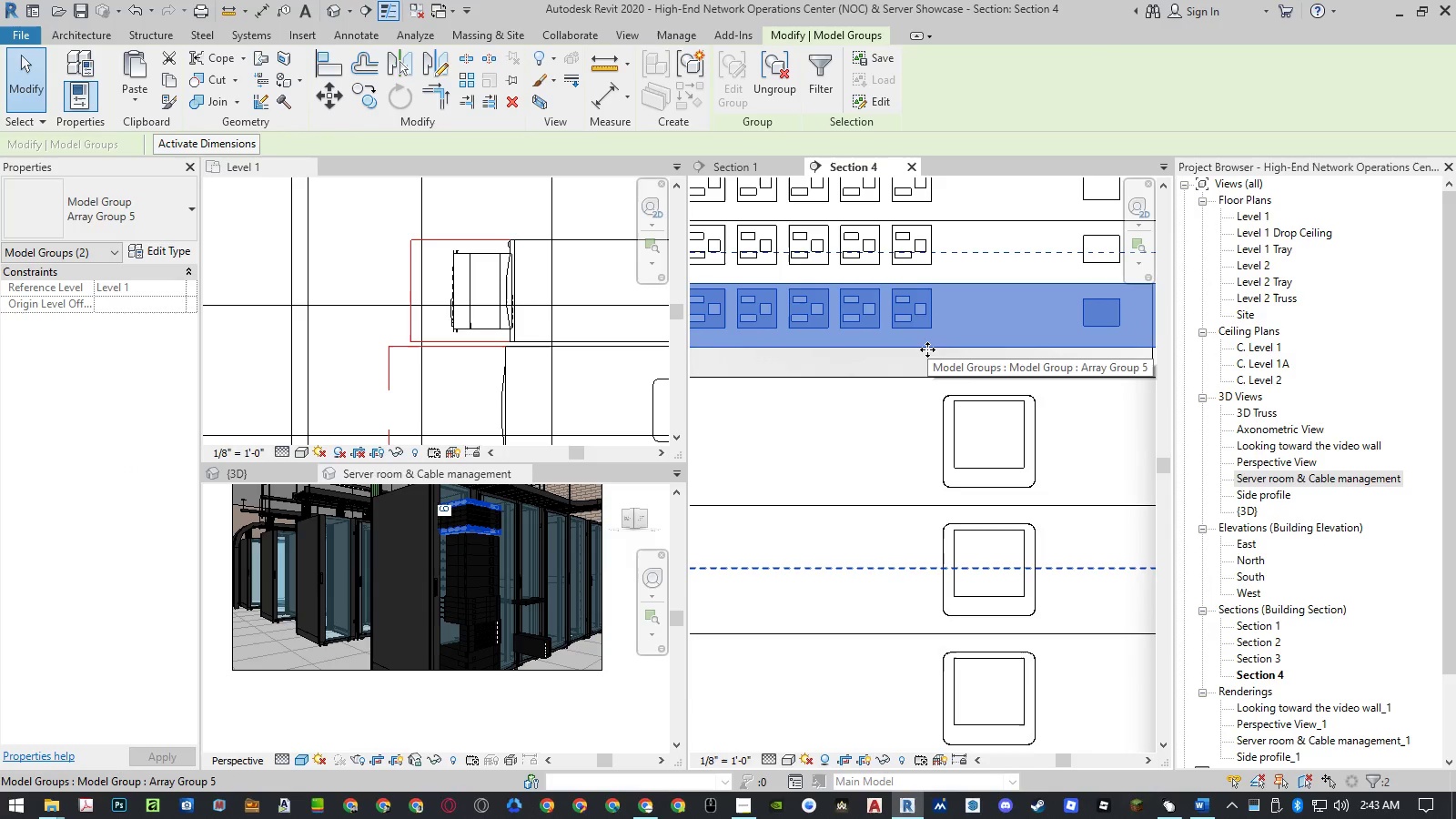 
scroll: coordinate [928, 350], scroll_direction: up, amount: 4.0
 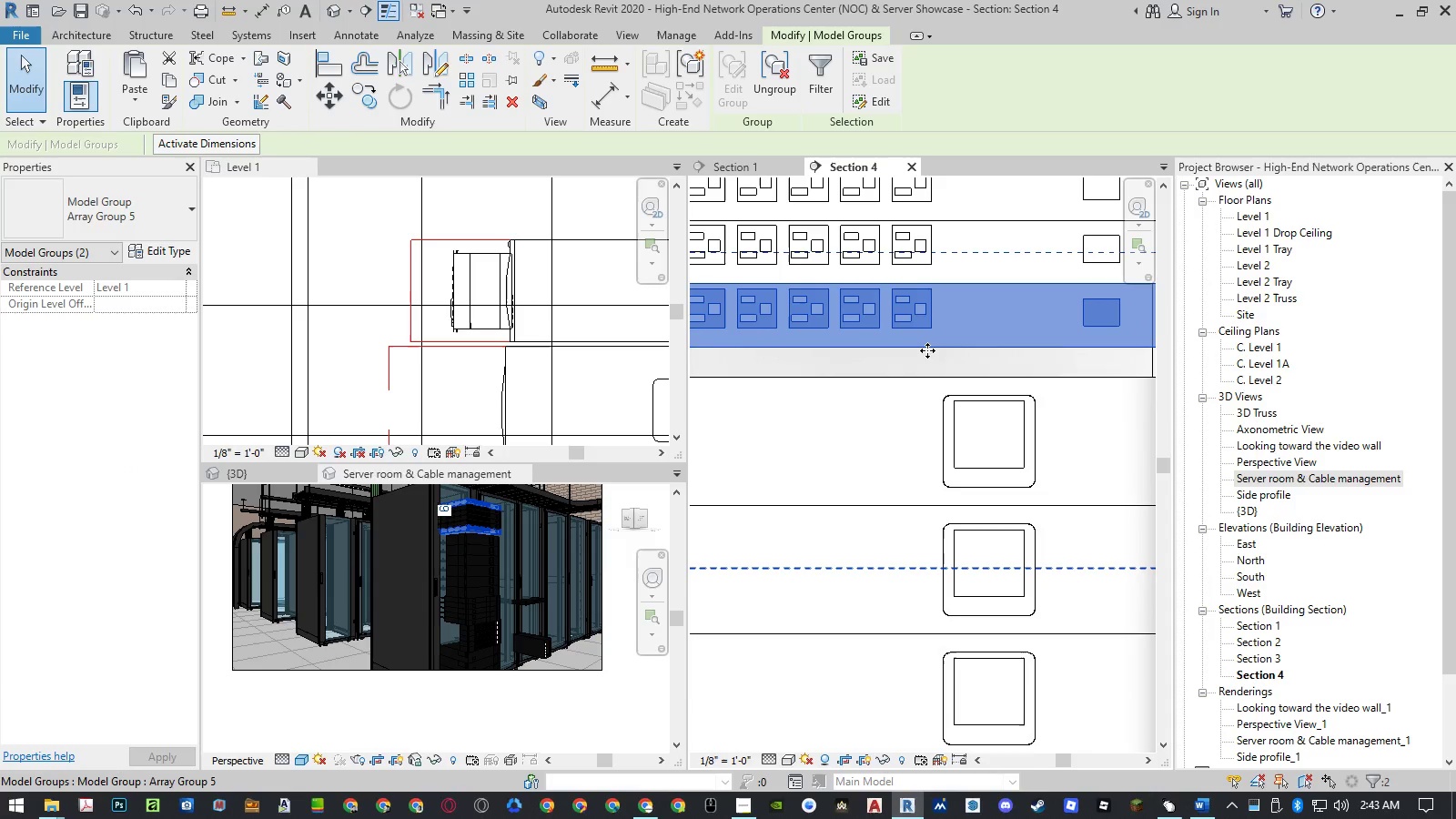 
key(V)
 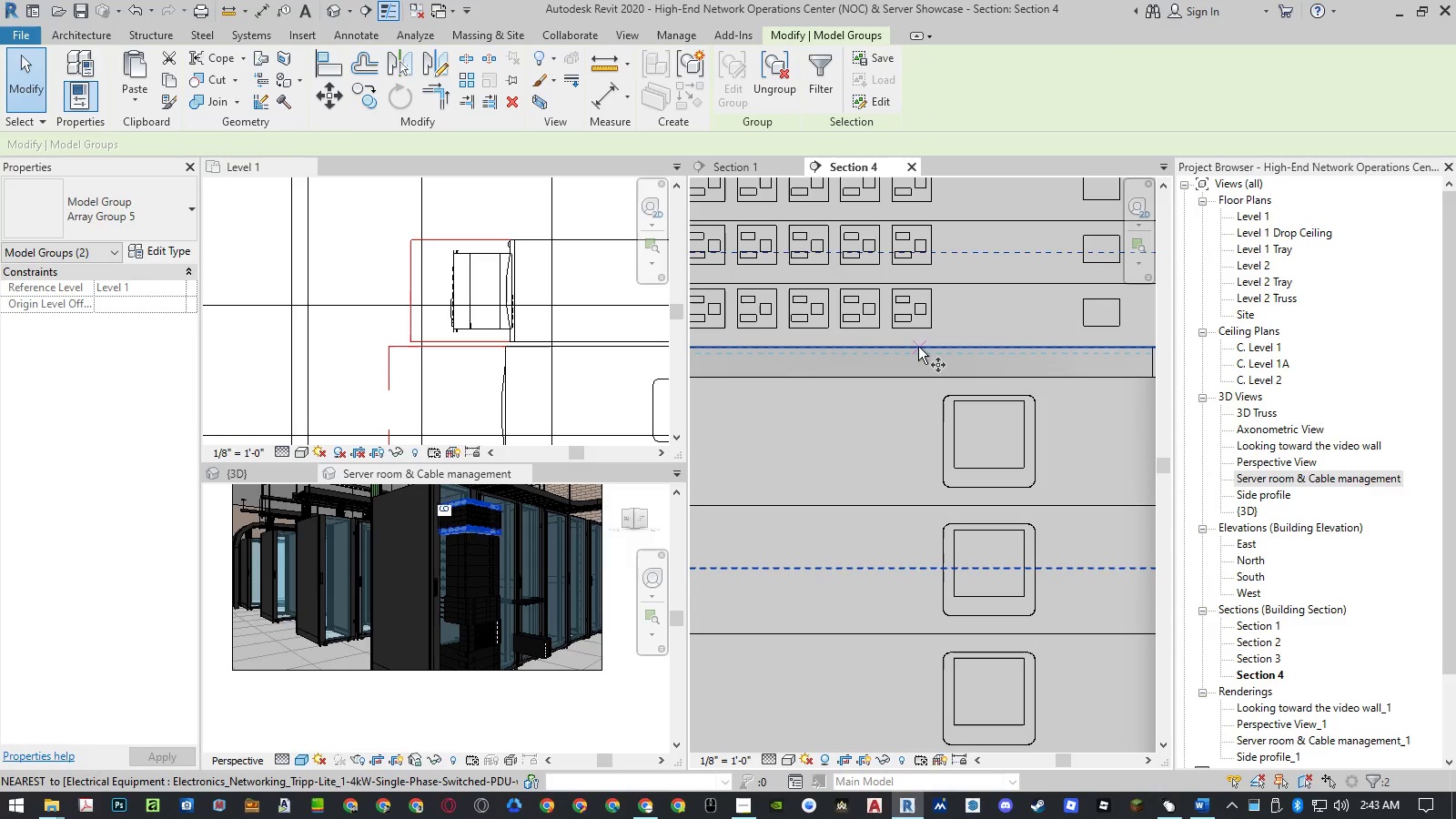 
left_click([918, 347])
 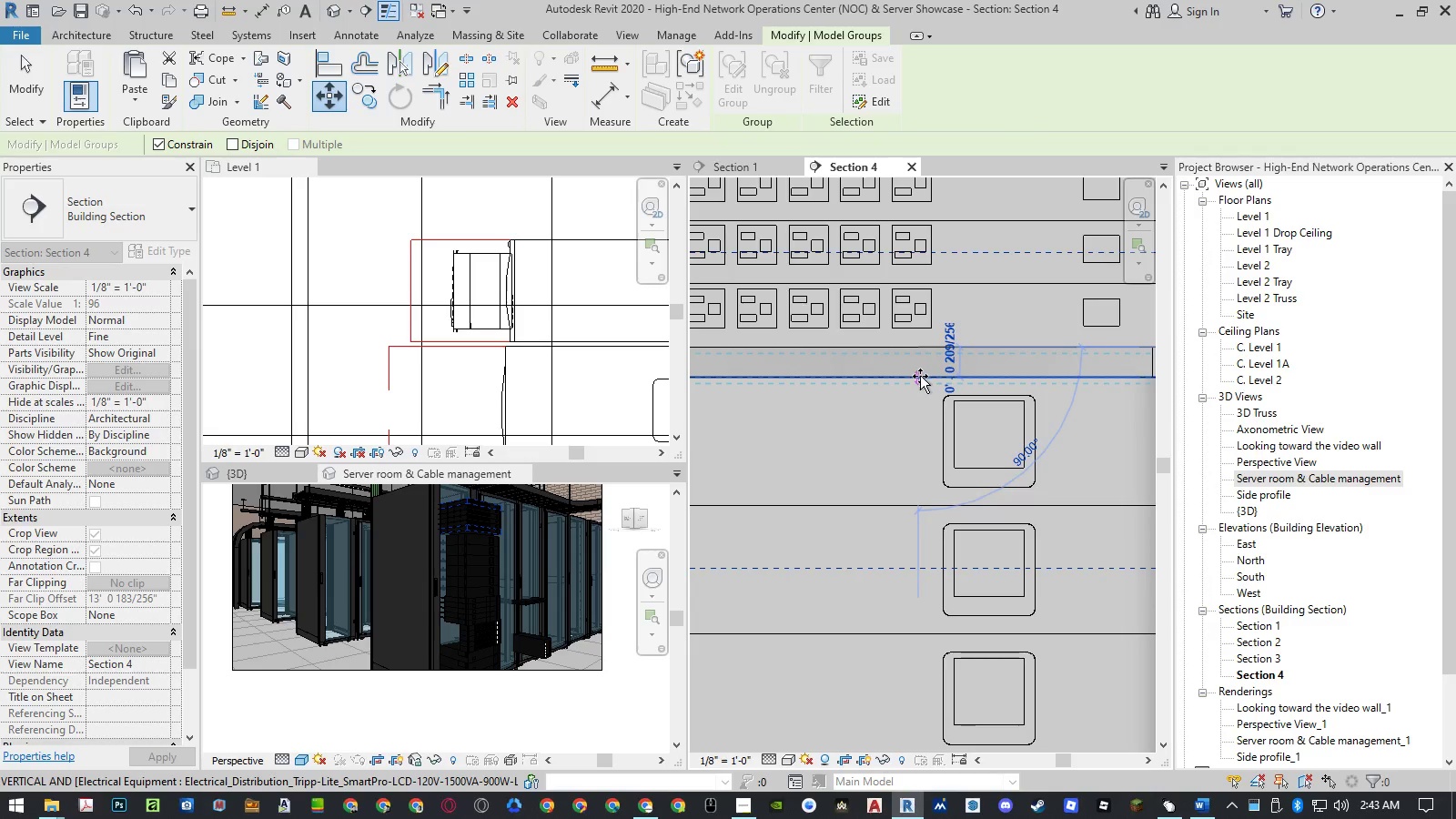 
left_click([920, 376])
 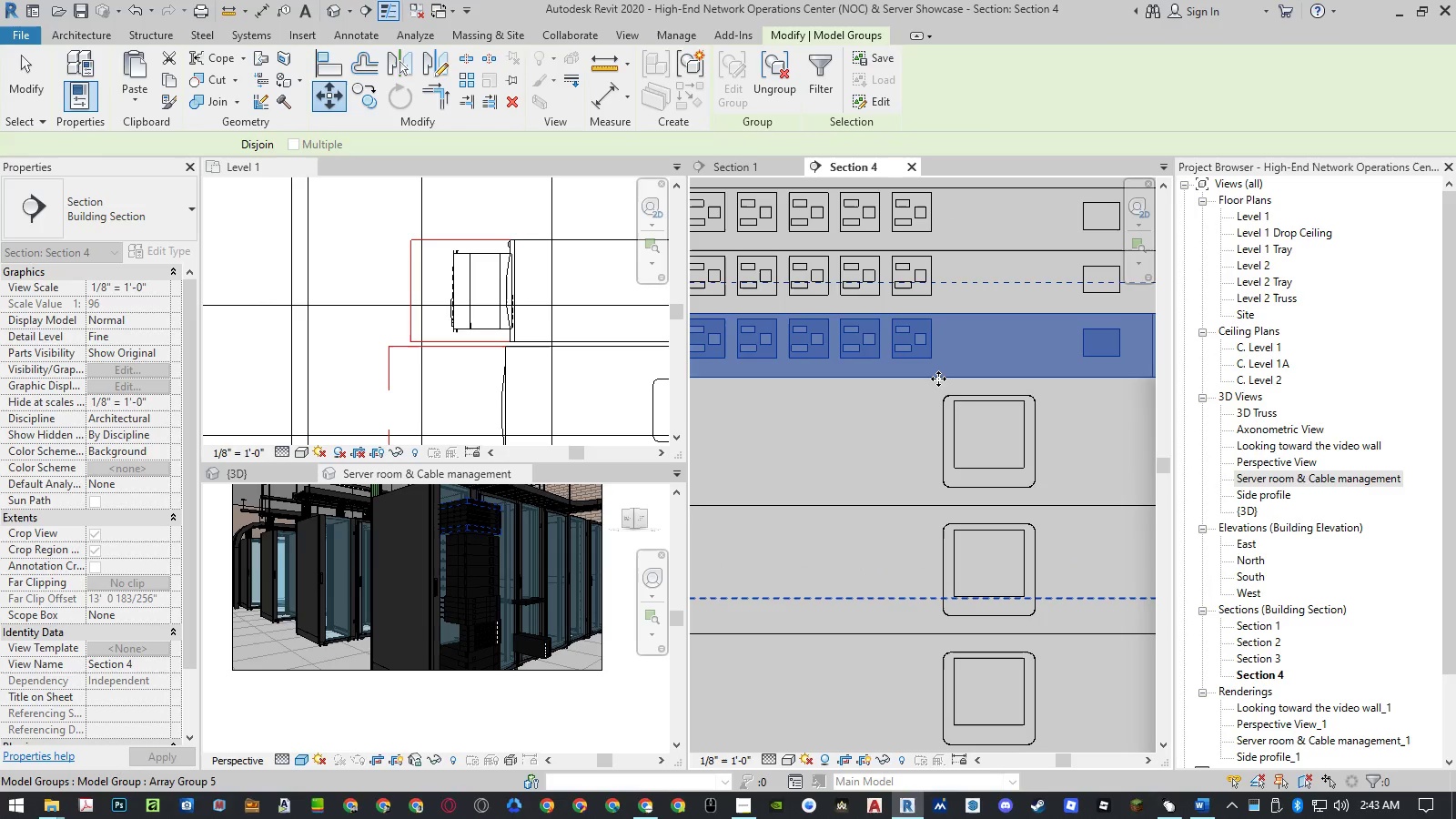 
scroll: coordinate [940, 372], scroll_direction: down, amount: 6.0
 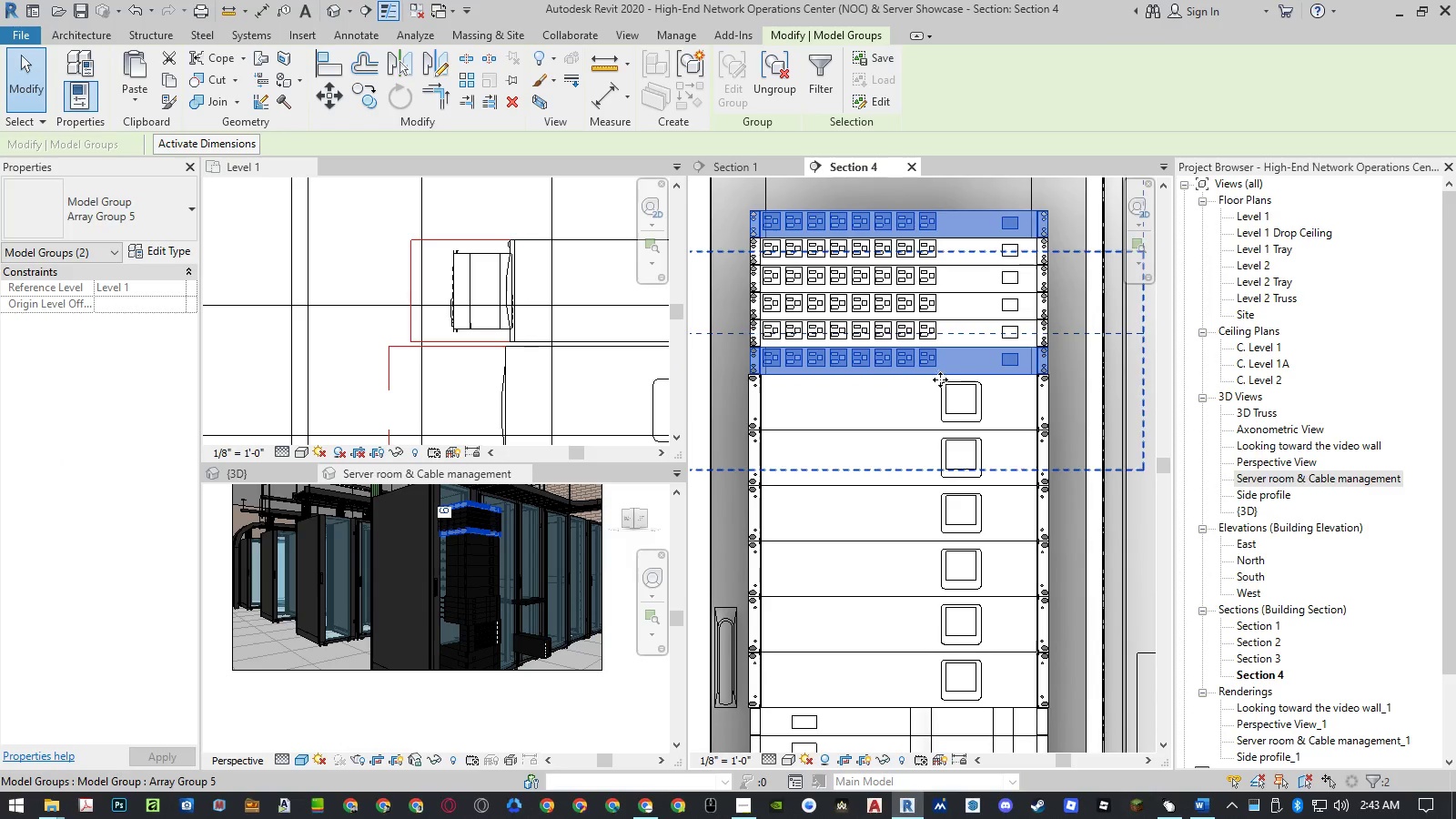 
hold_key(key=ControlLeft, duration=1.5)
left_click([936, 410])
 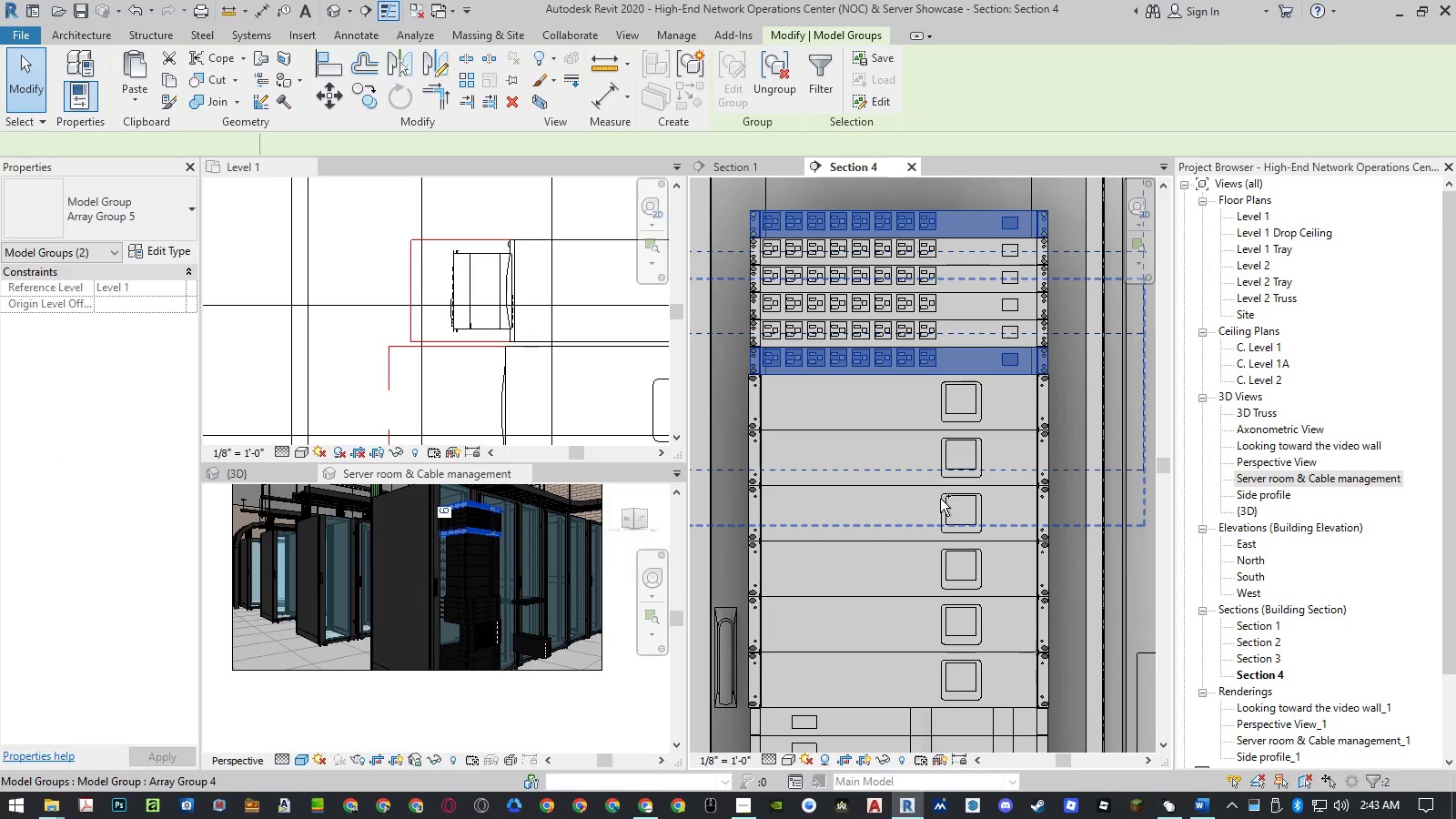 
hold_key(key=ControlLeft, duration=1.5)
 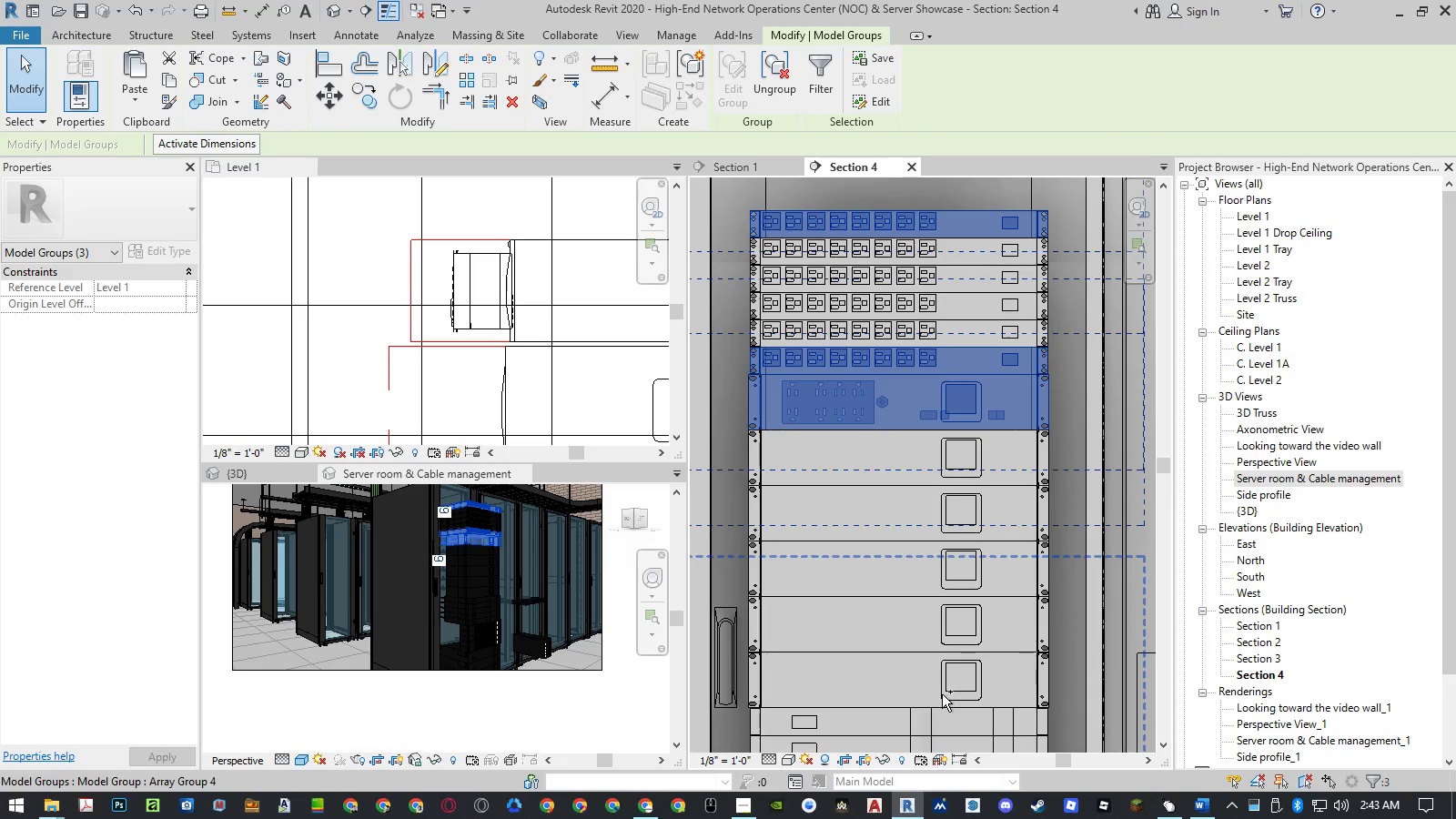 
hold_key(key=ControlLeft, duration=1.02)
left_click([942, 694])
 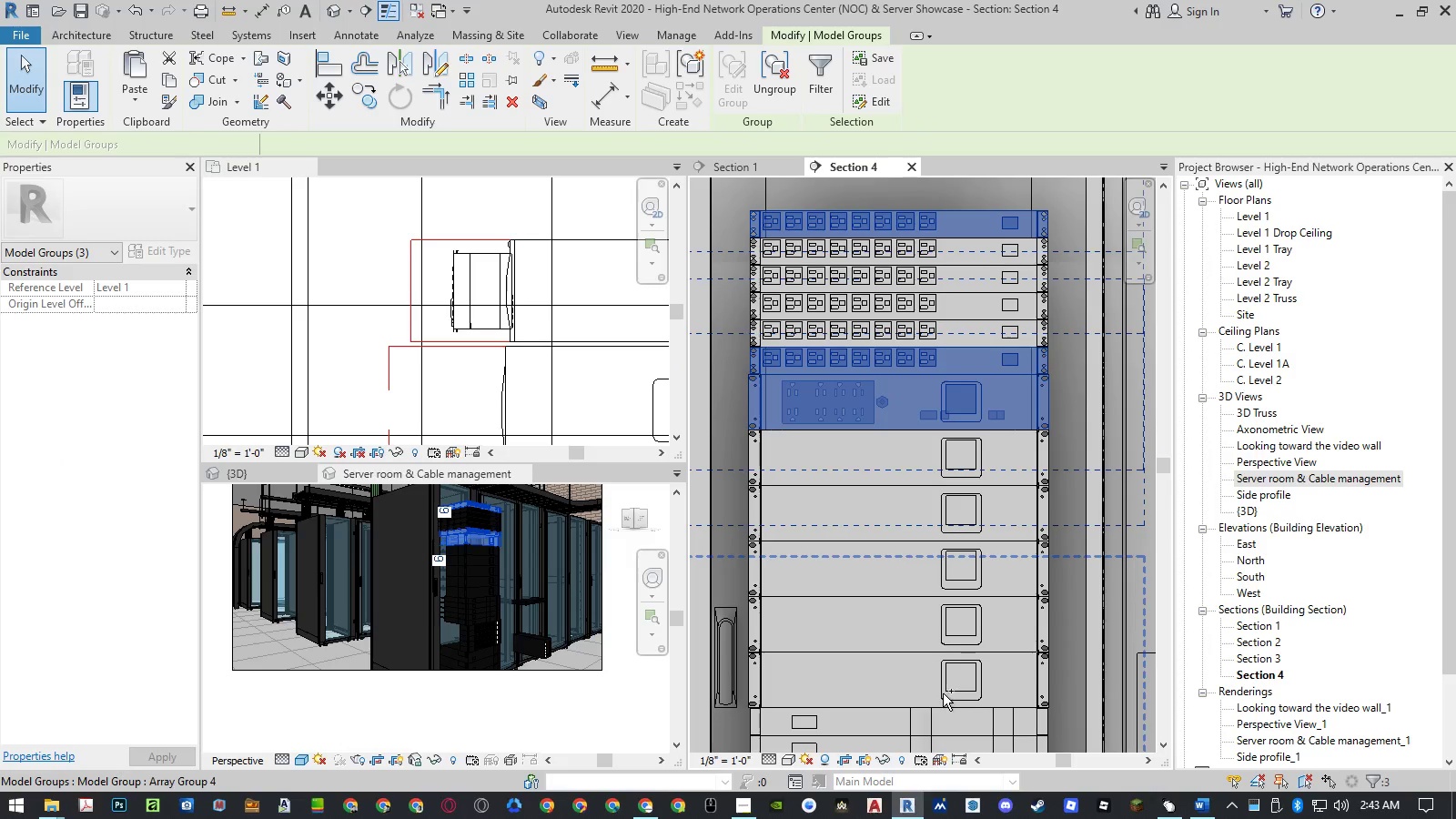 
hold_key(key=ControlLeft, duration=15.3)
scroll: coordinate [948, 533], scroll_direction: down, amount: 5.0
 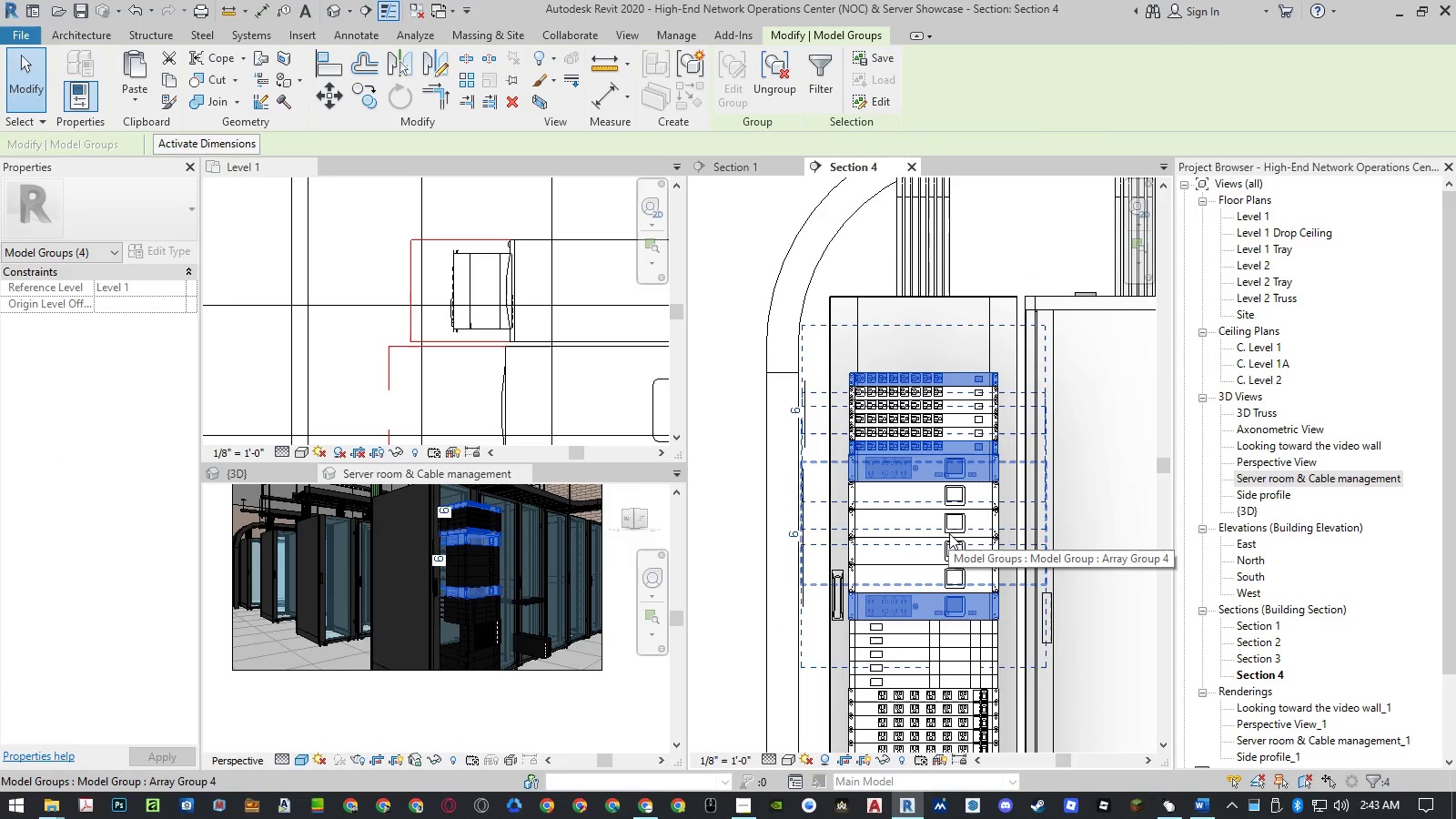 
type(mv)
 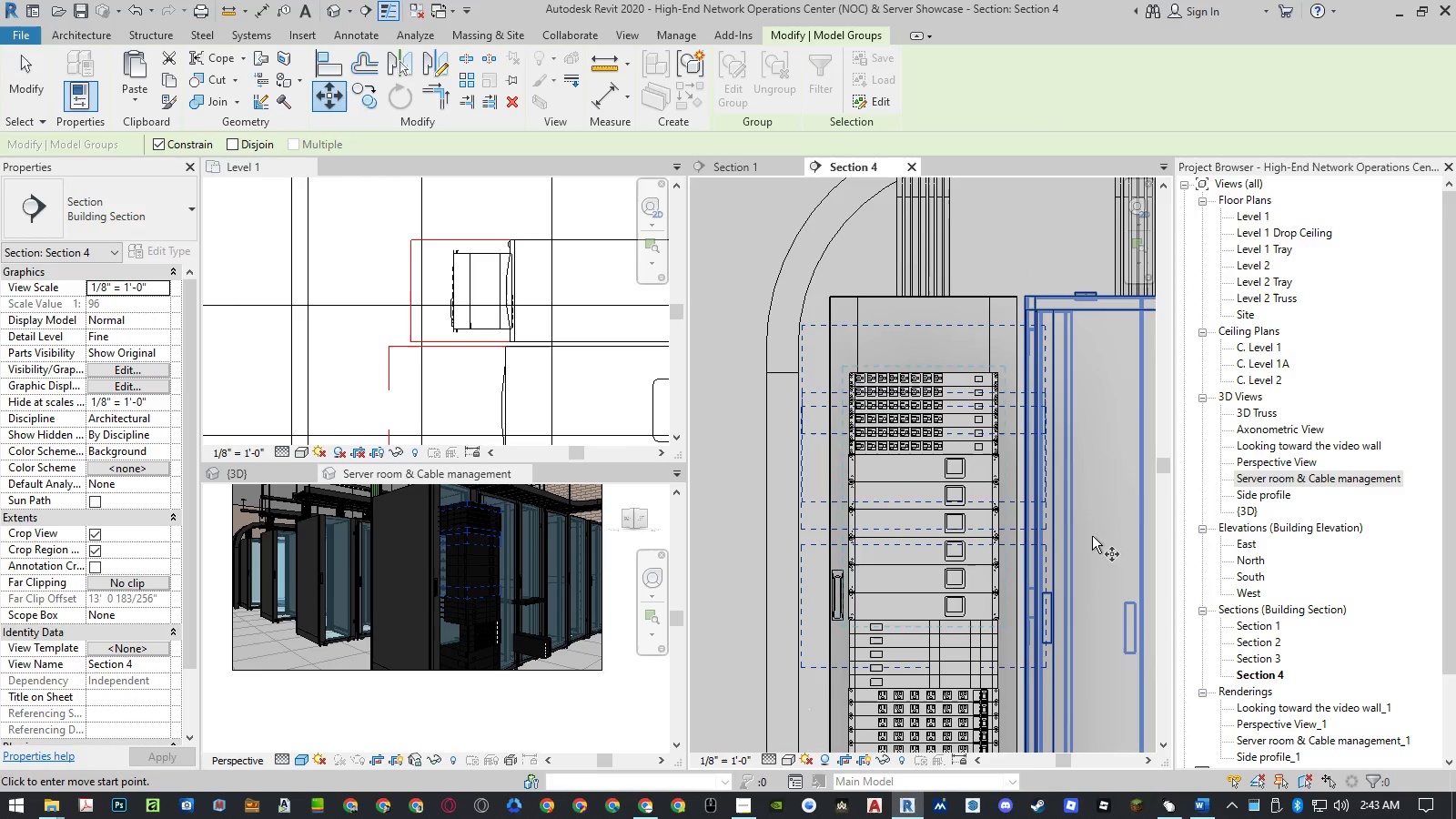 
left_click([1094, 541])
 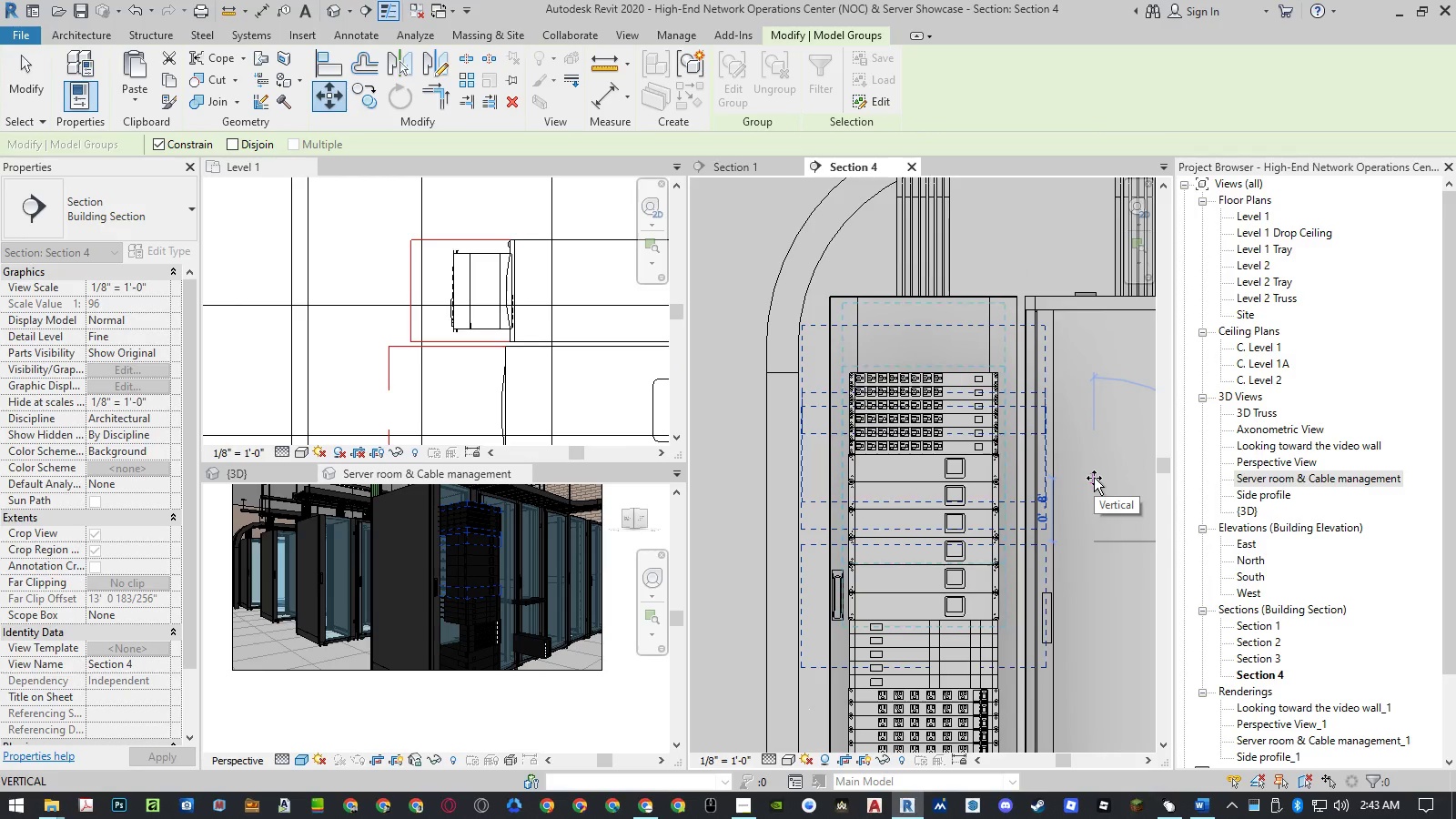 
left_click([1094, 478])
 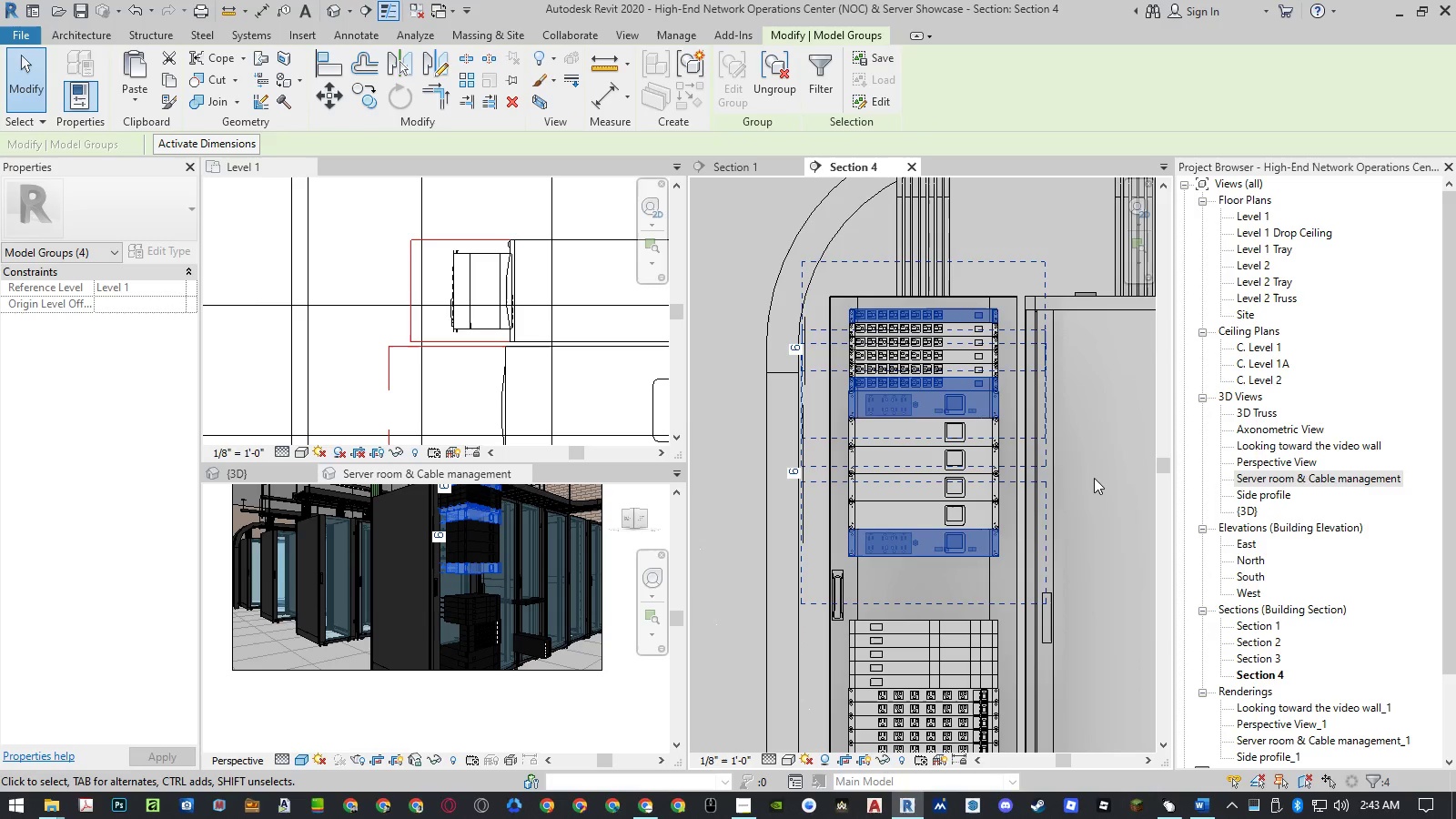 
key(Escape)
 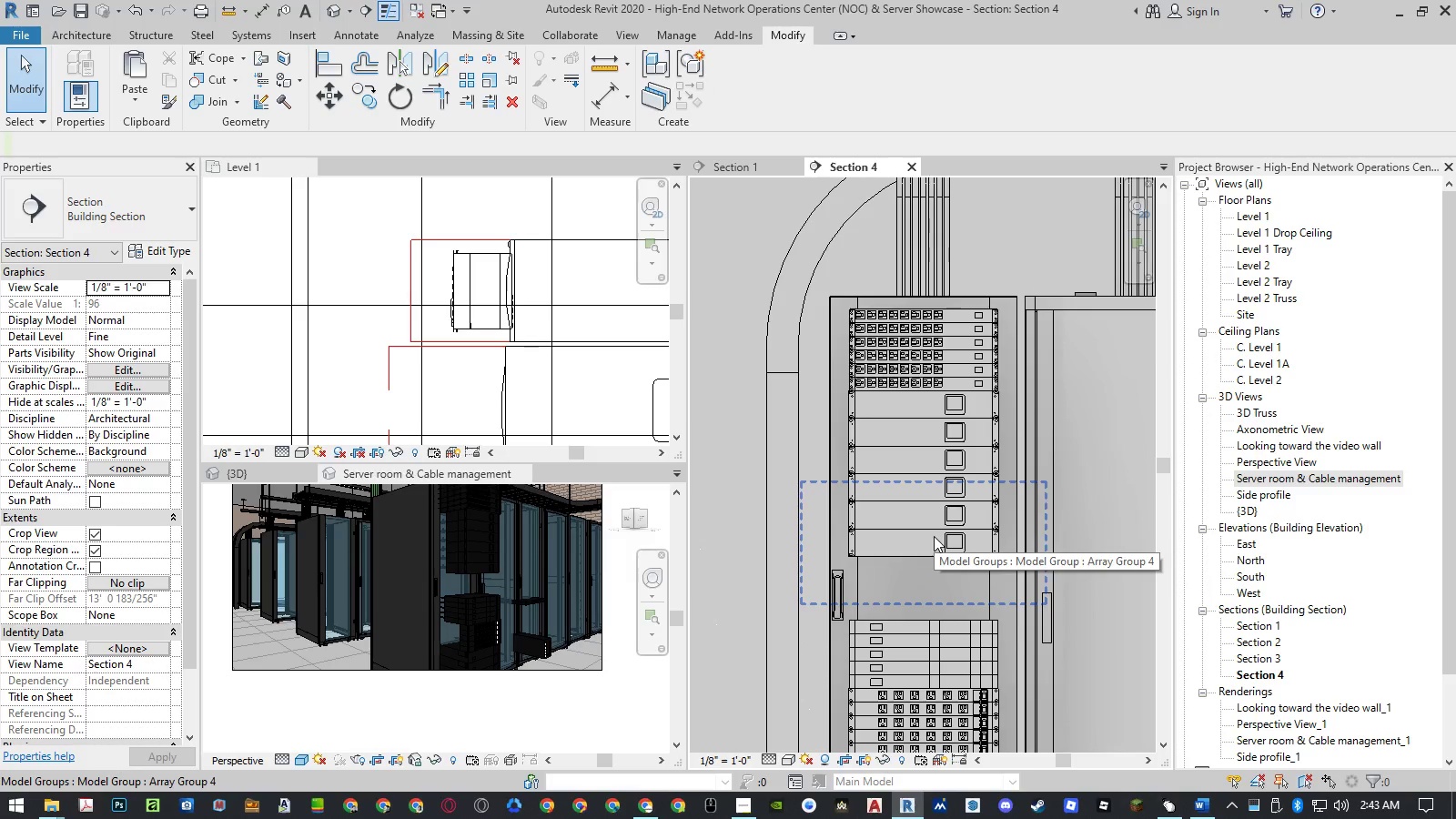 
key(Control+Z)
 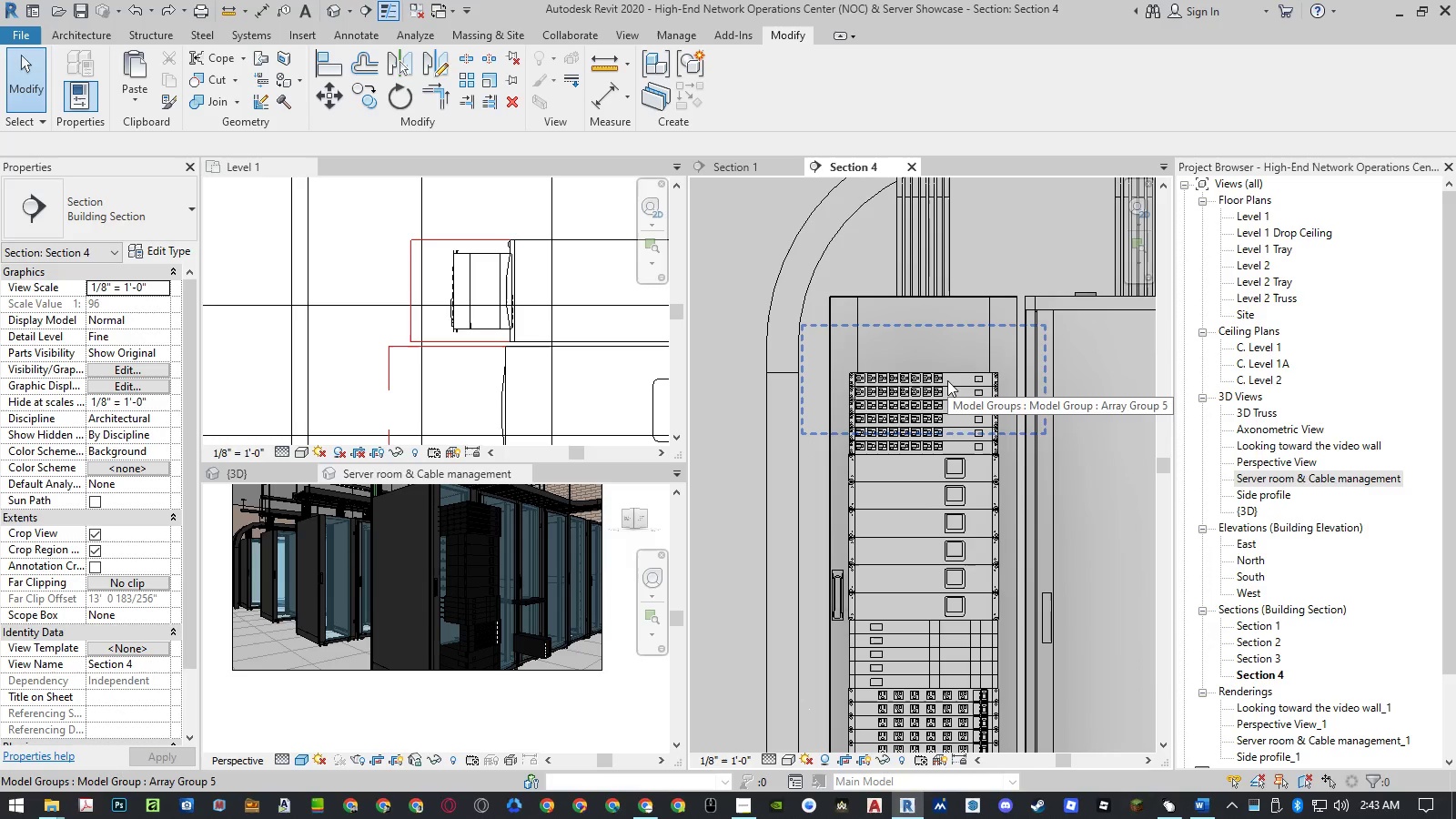 
left_click([947, 380])
 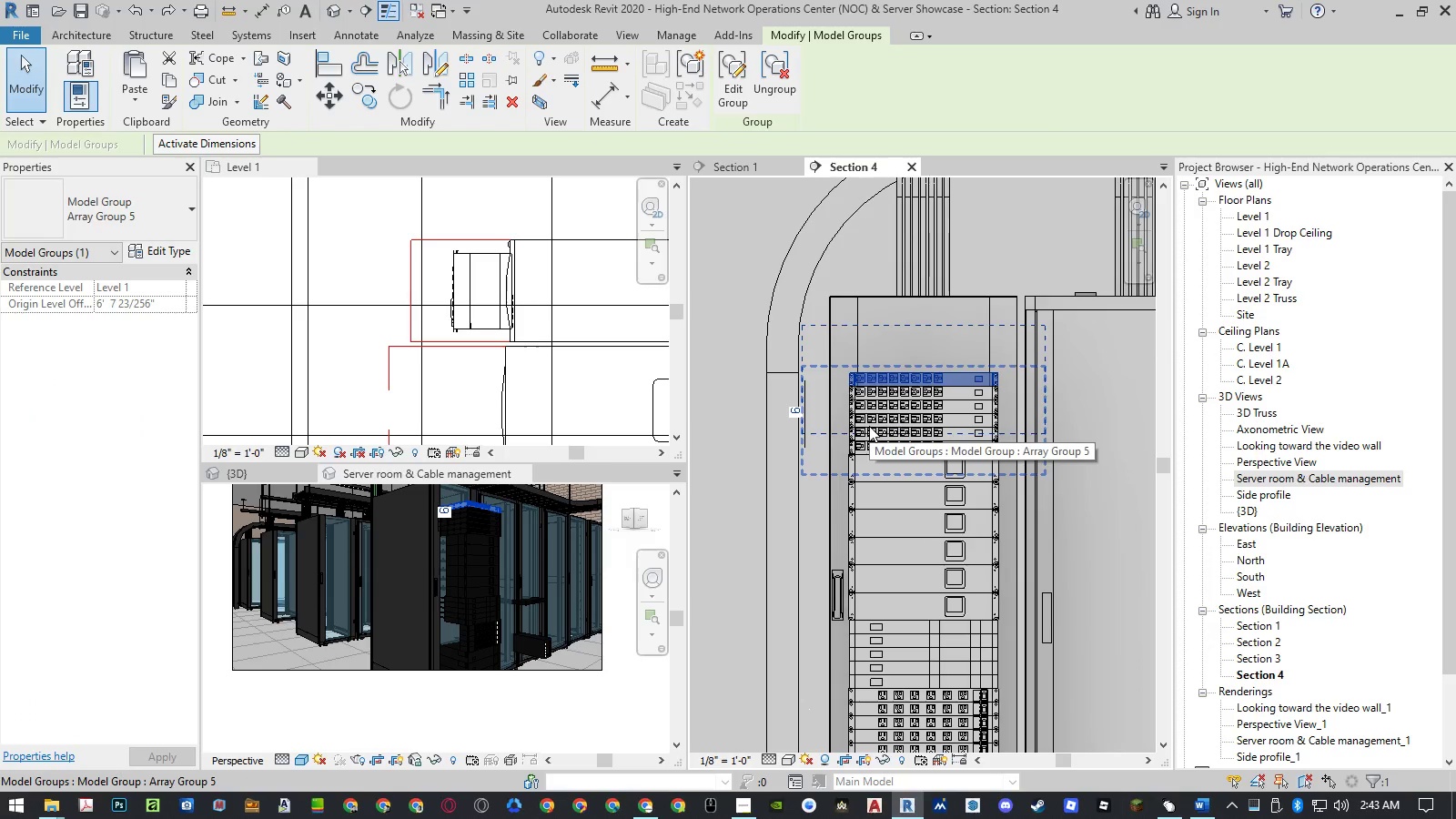 
wait(6.38)
 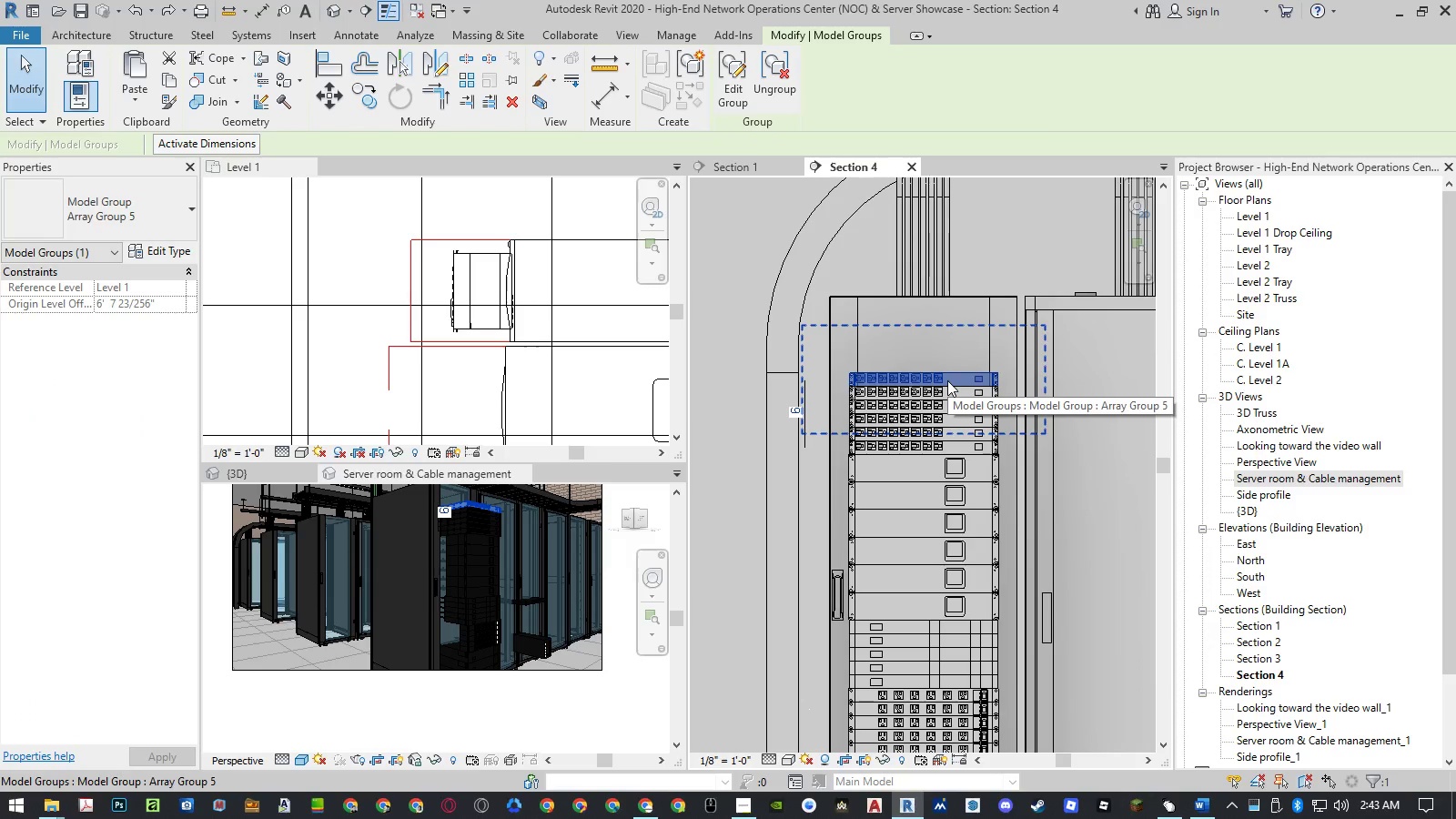 
hold_key(key=ControlLeft, duration=1.53)
 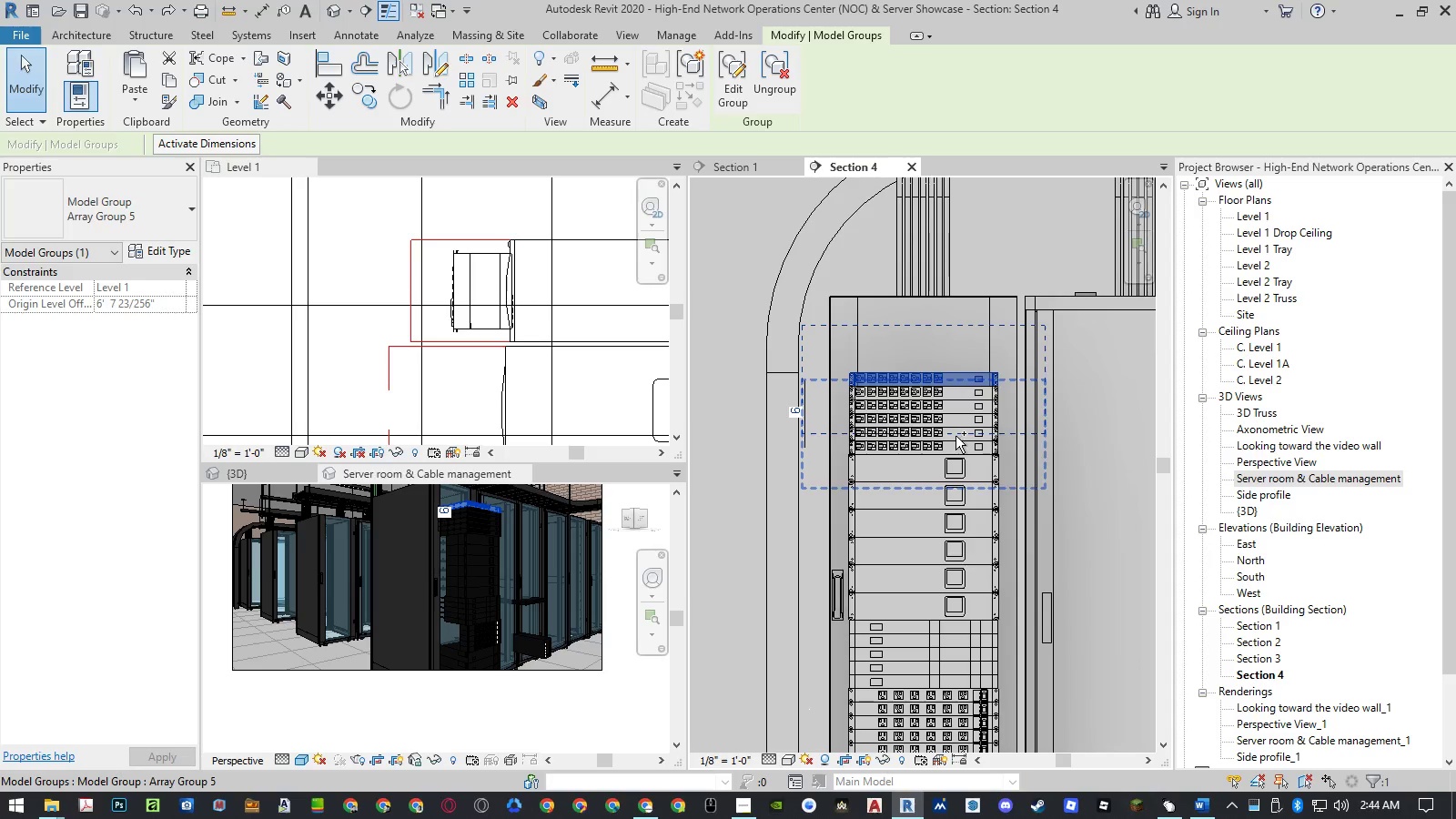 
hold_key(key=ControlLeft, duration=1.51)
left_click([958, 420])
 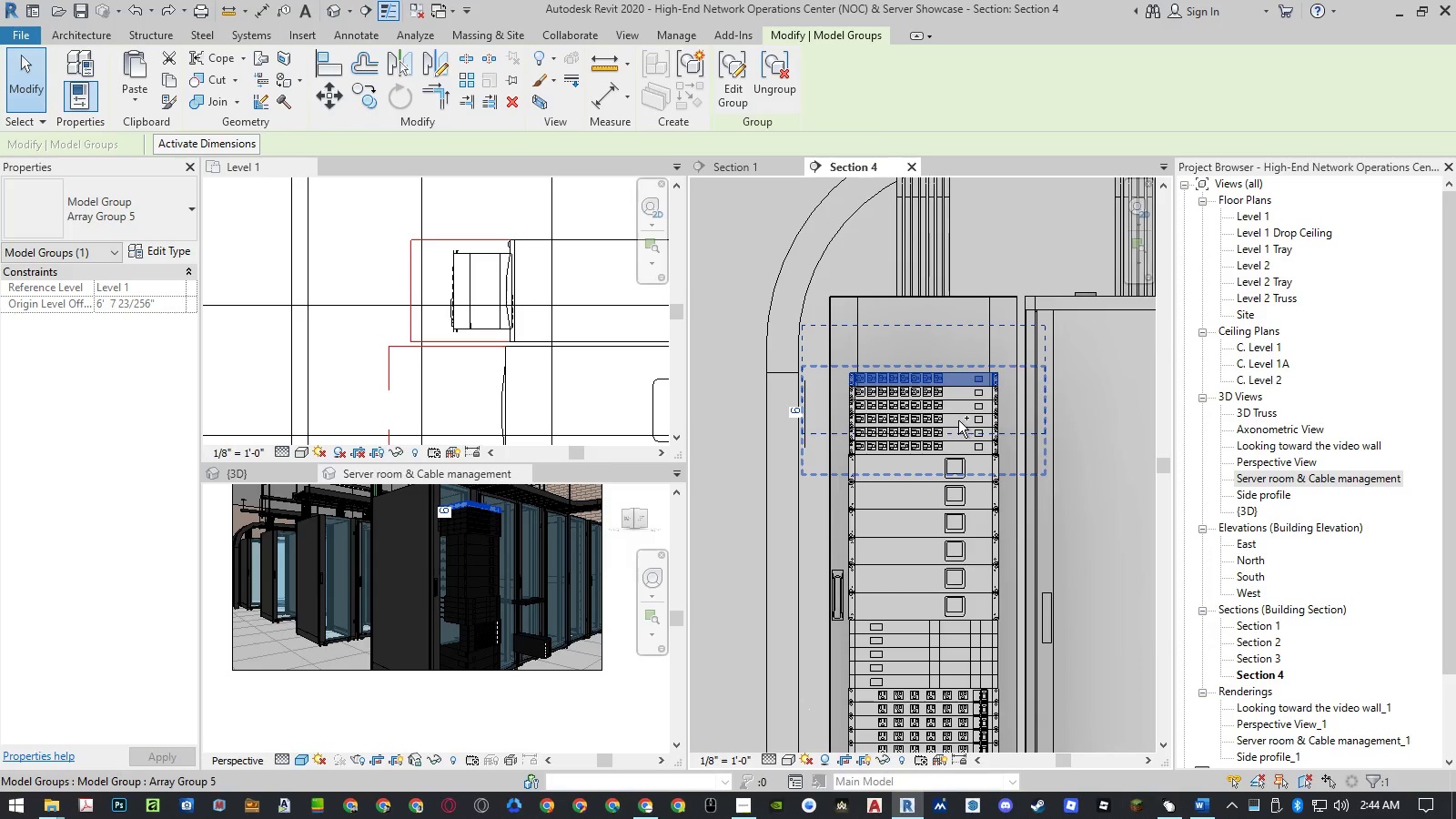 
key(Control+ControlLeft)
 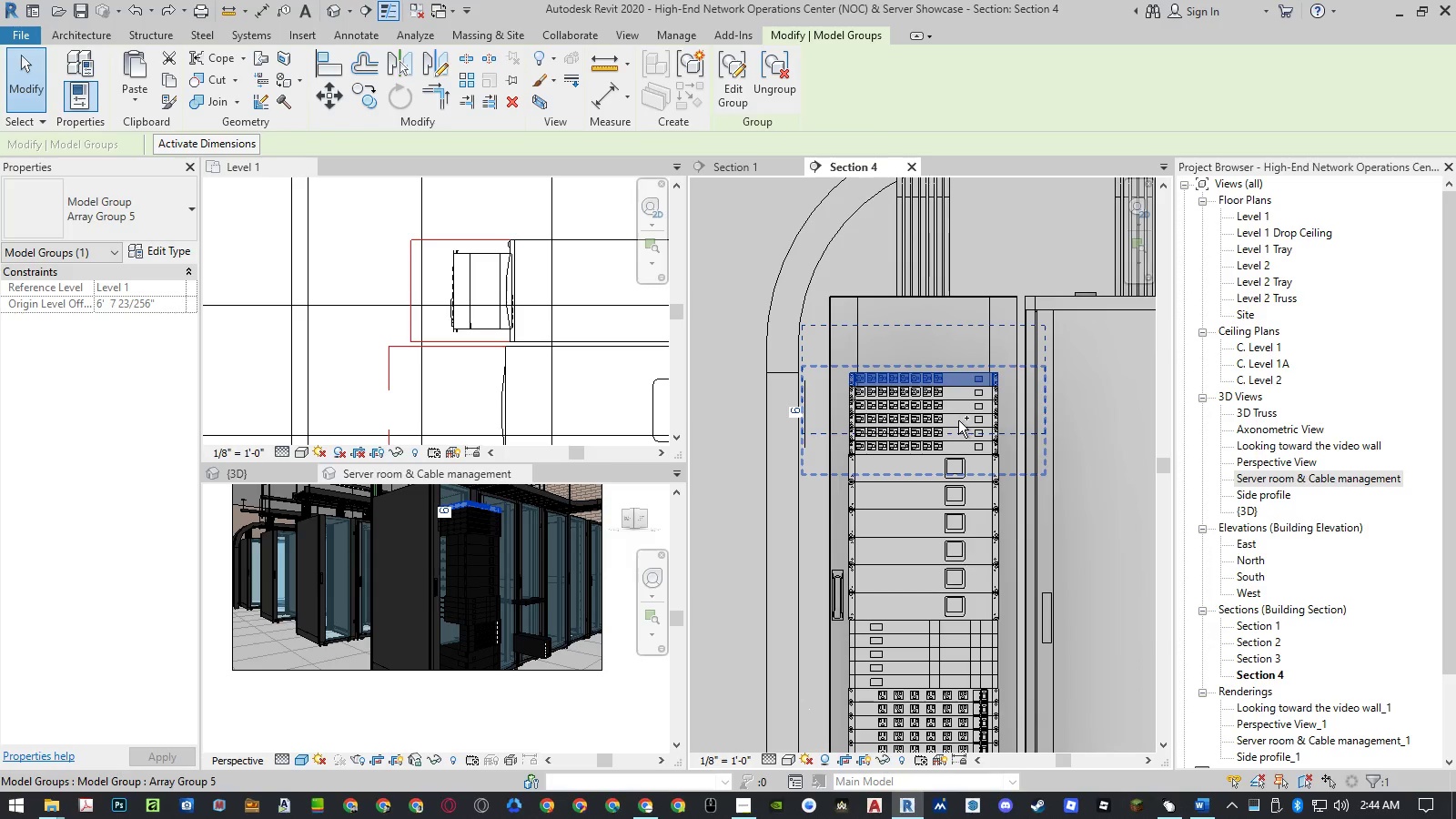 
key(Control+ControlLeft)
 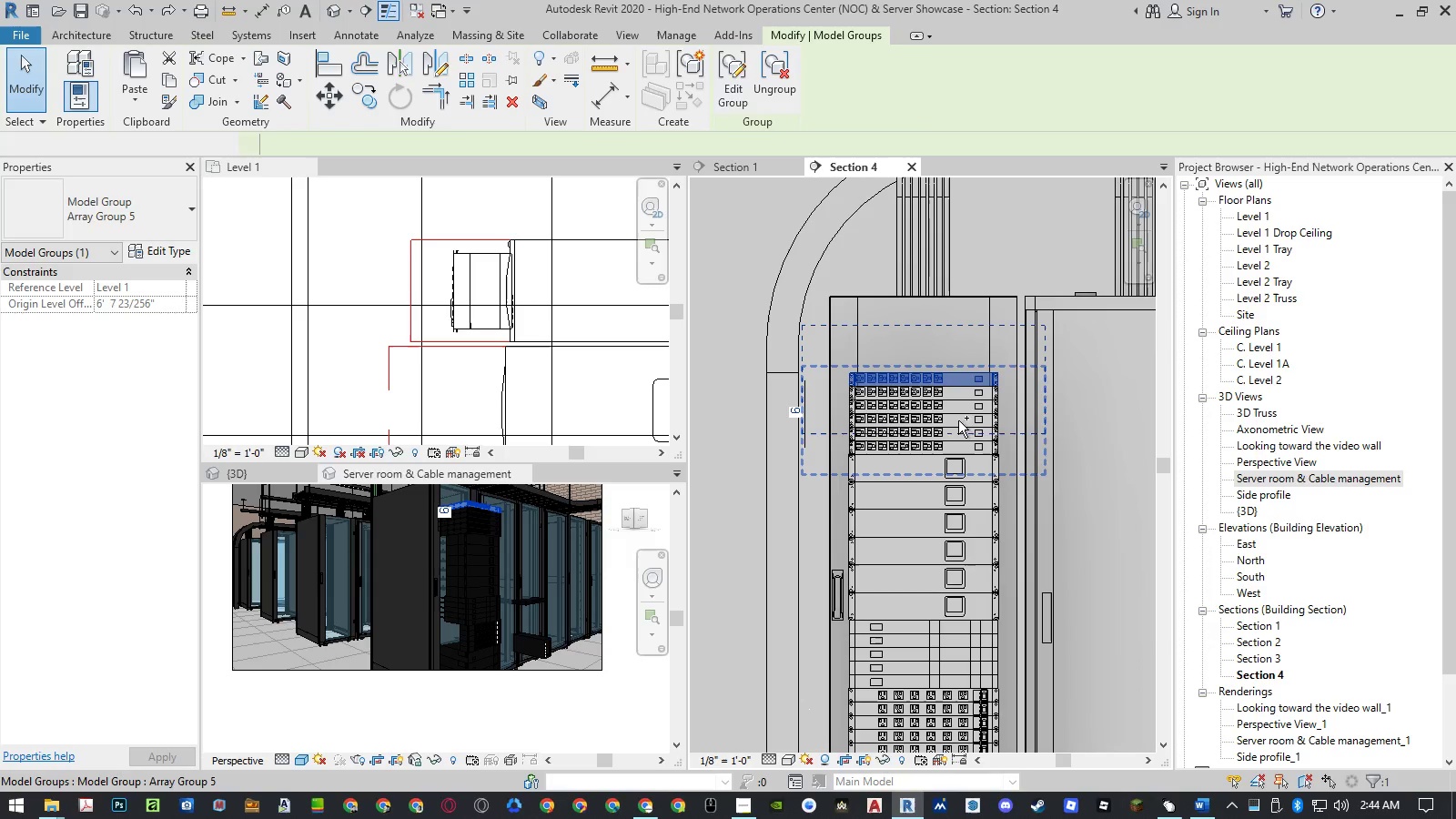 
key(Control+ControlLeft)
 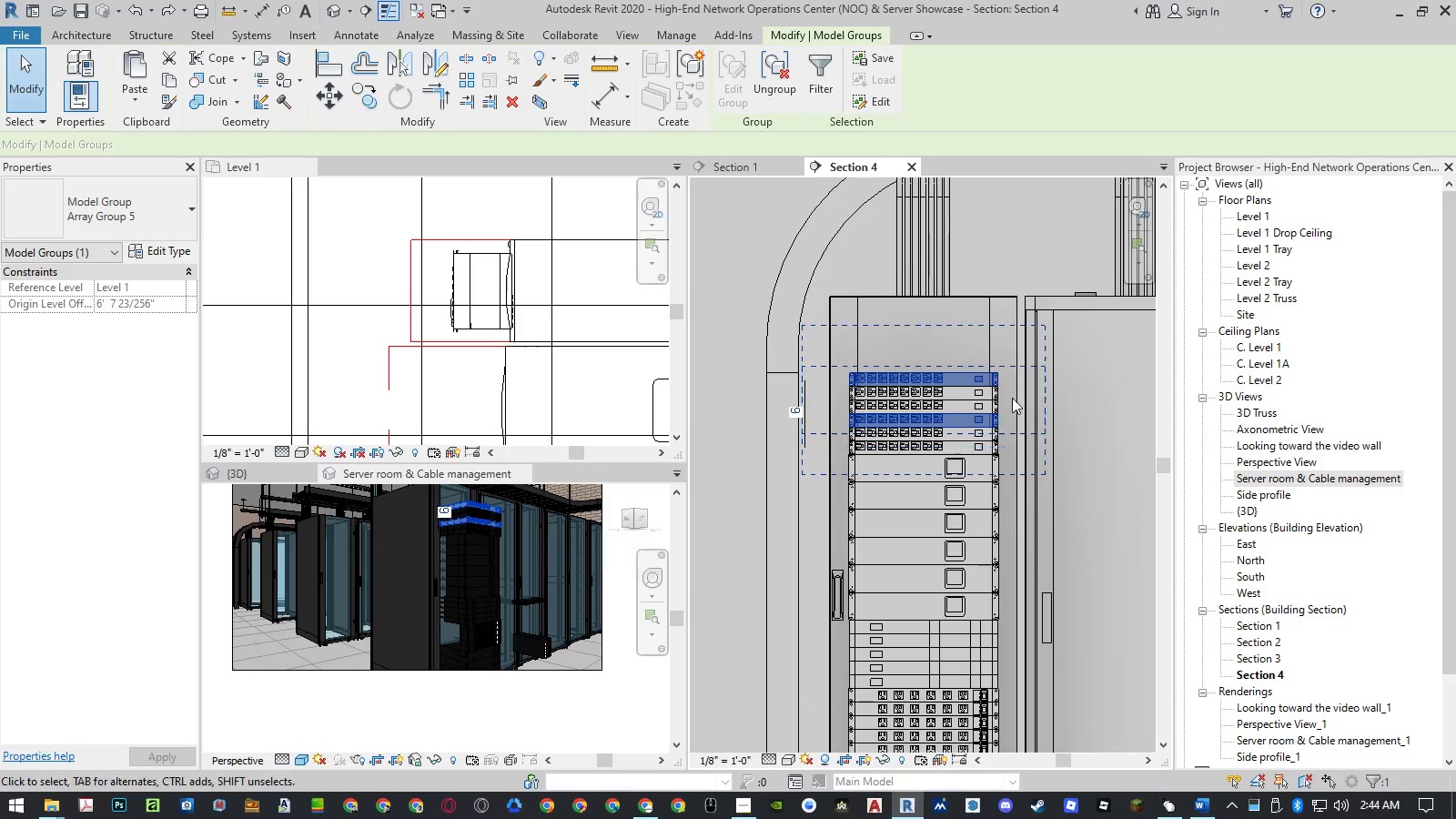 
type(mv)
 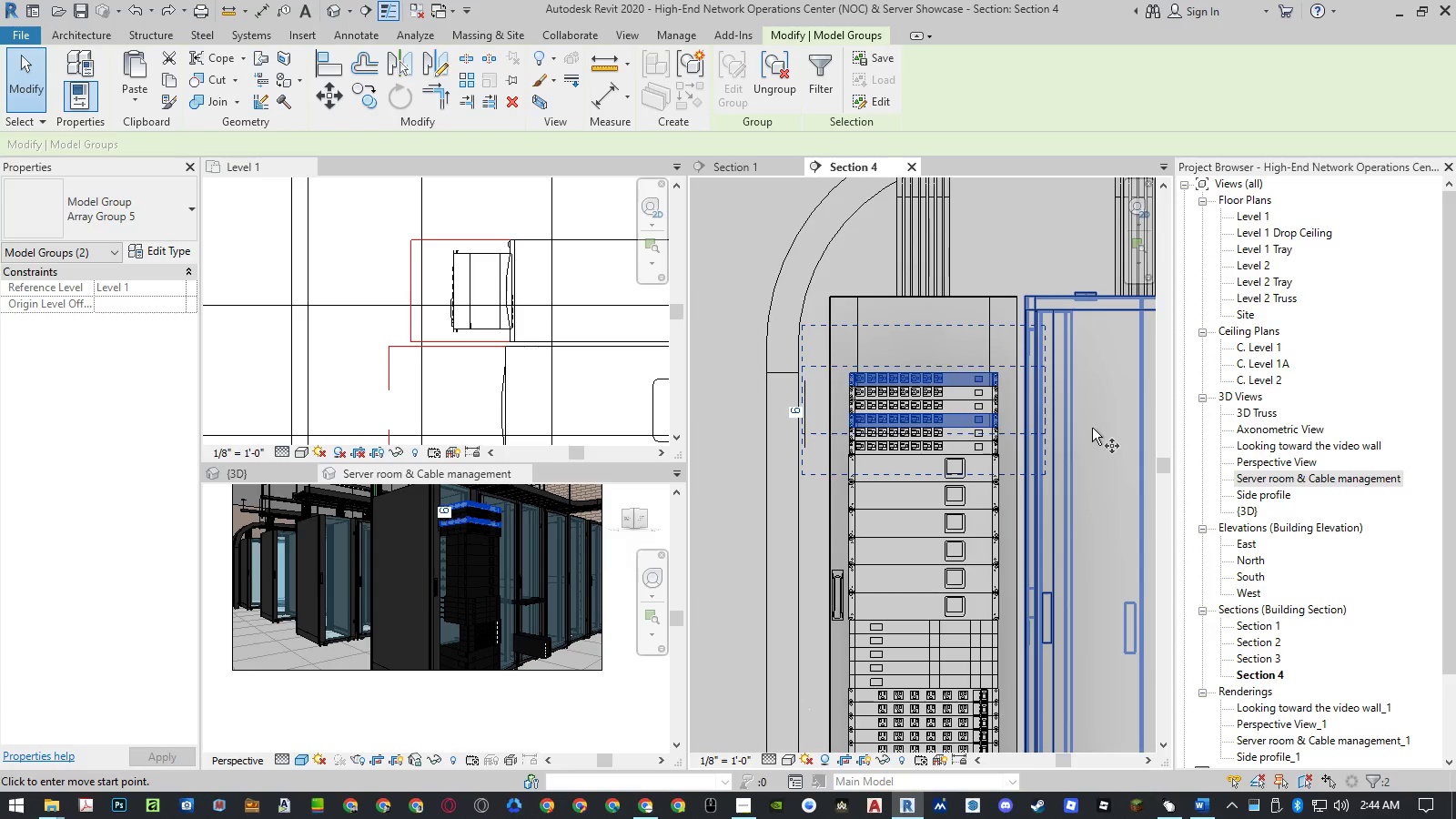 
left_click([1093, 428])
 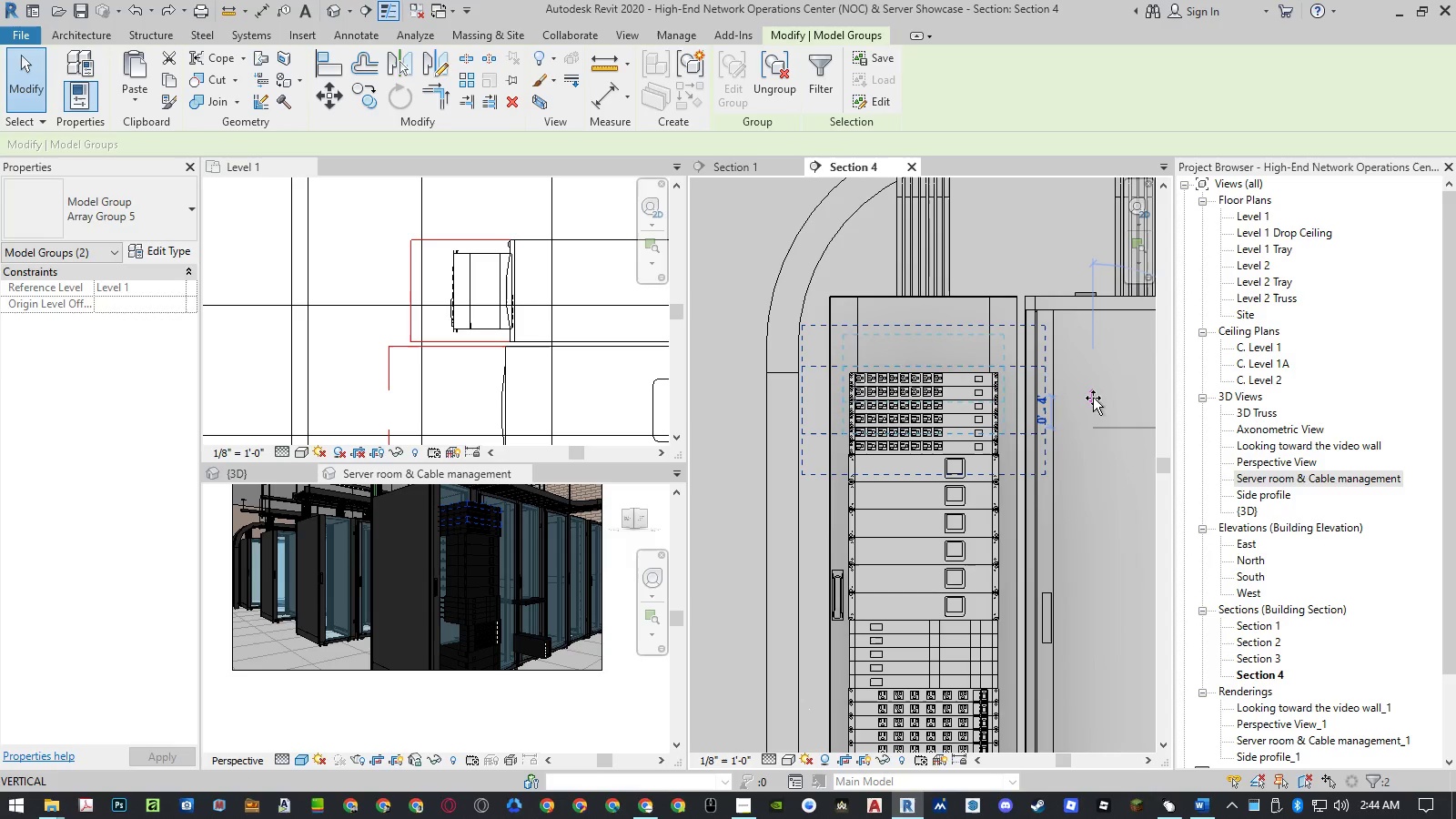 
left_click([1093, 398])
 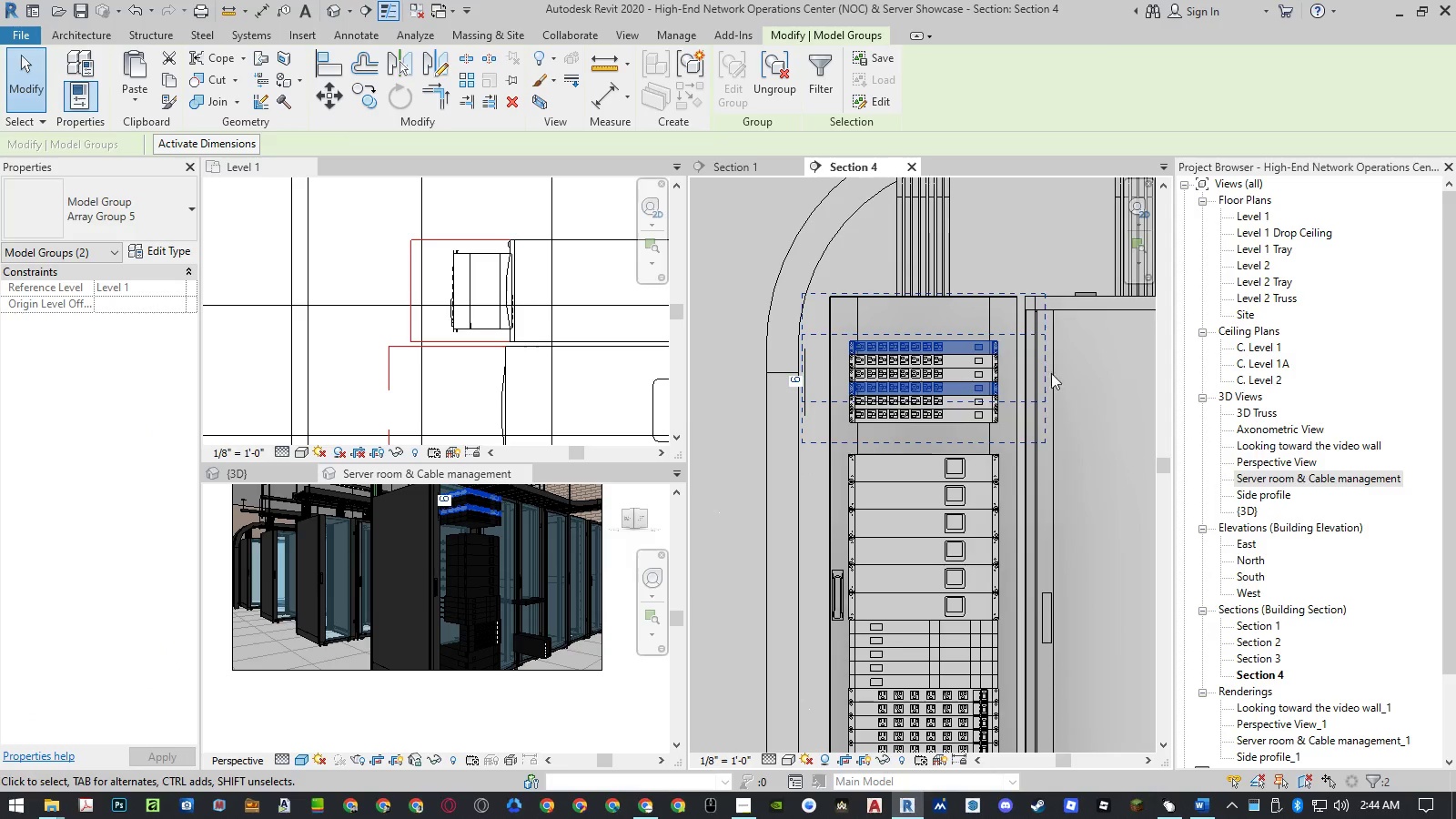 
scroll: coordinate [943, 320], scroll_direction: up, amount: 4.0
 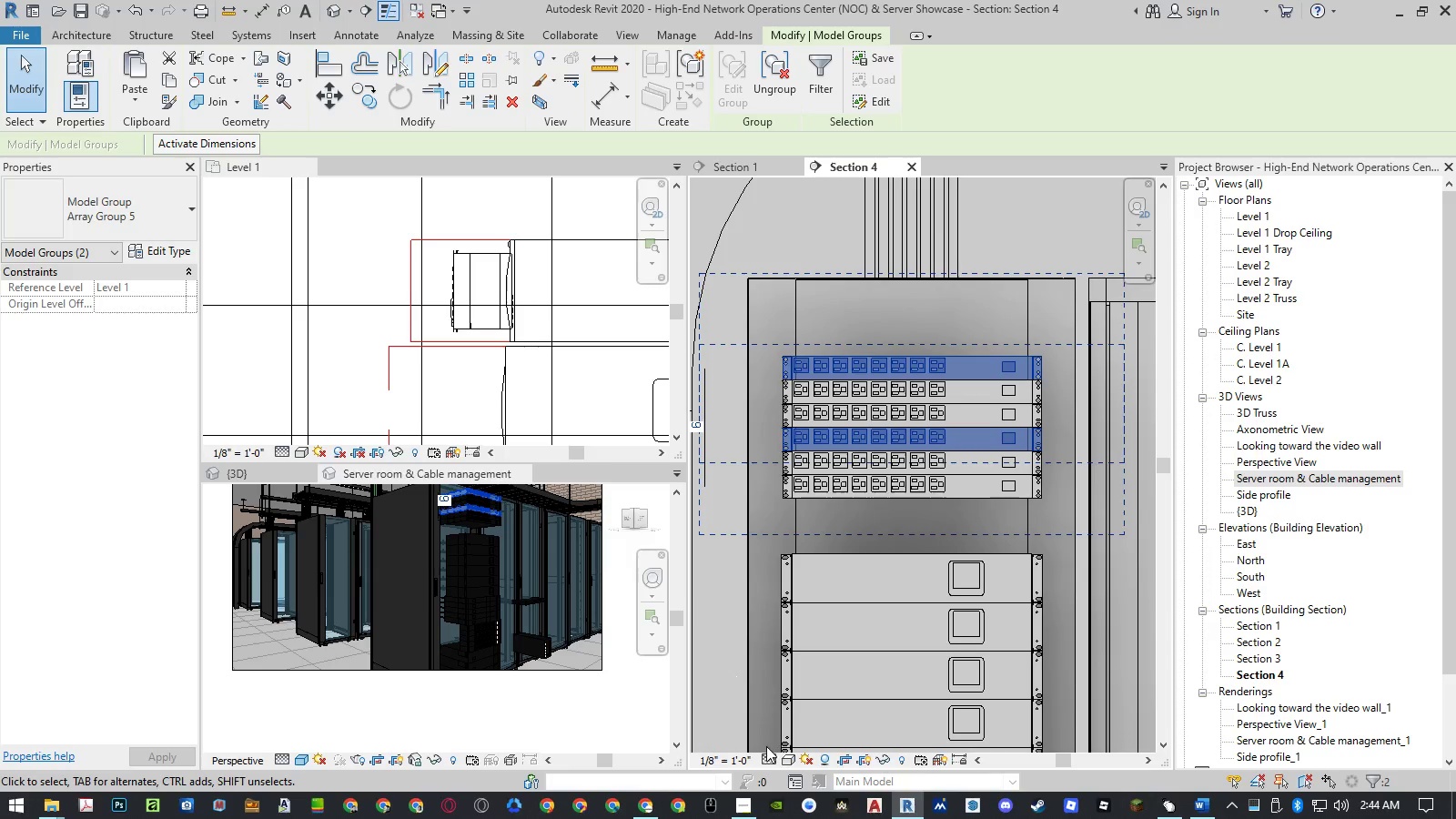 
wait(7.11)
 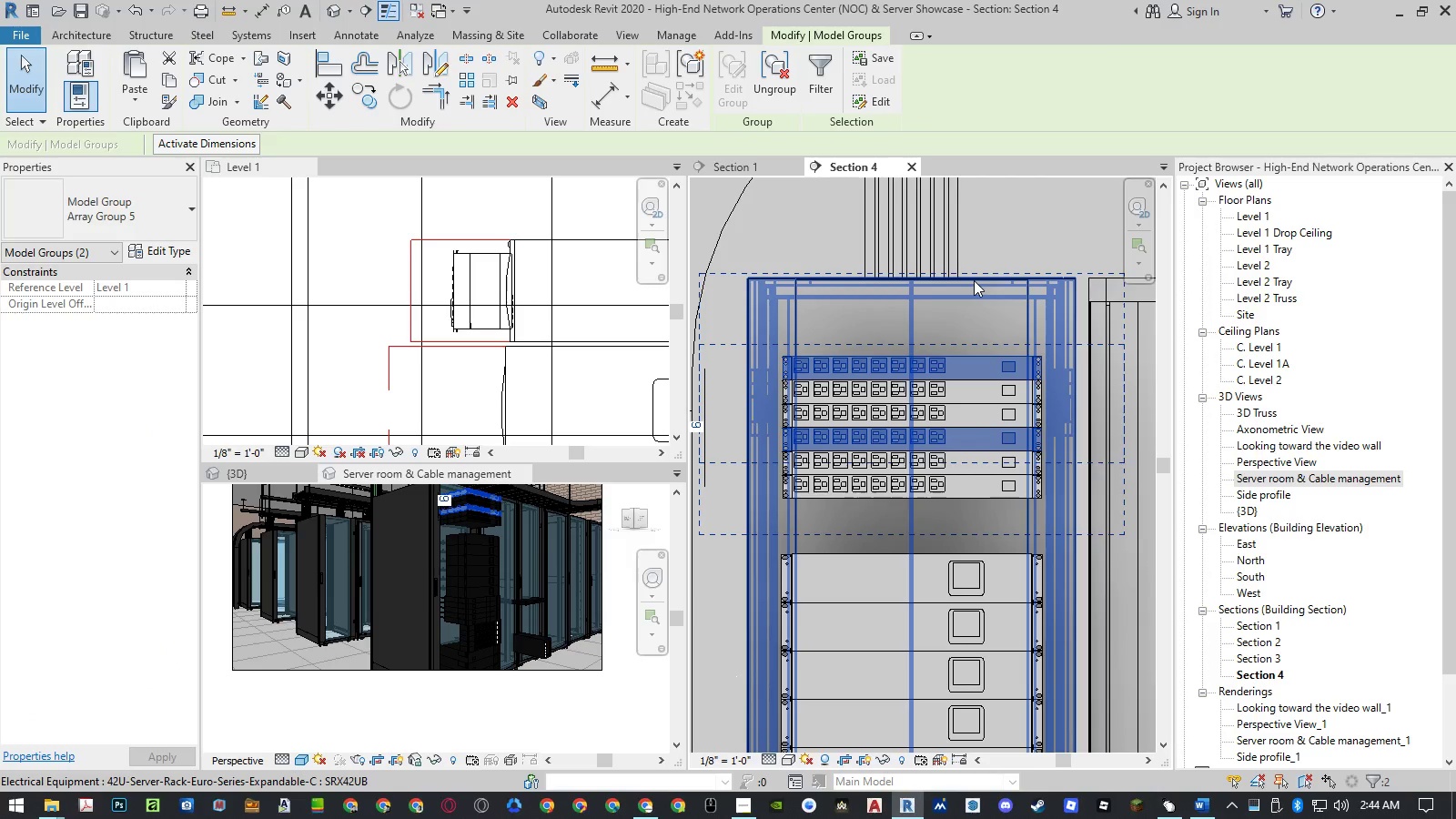 
left_click([790, 761])
 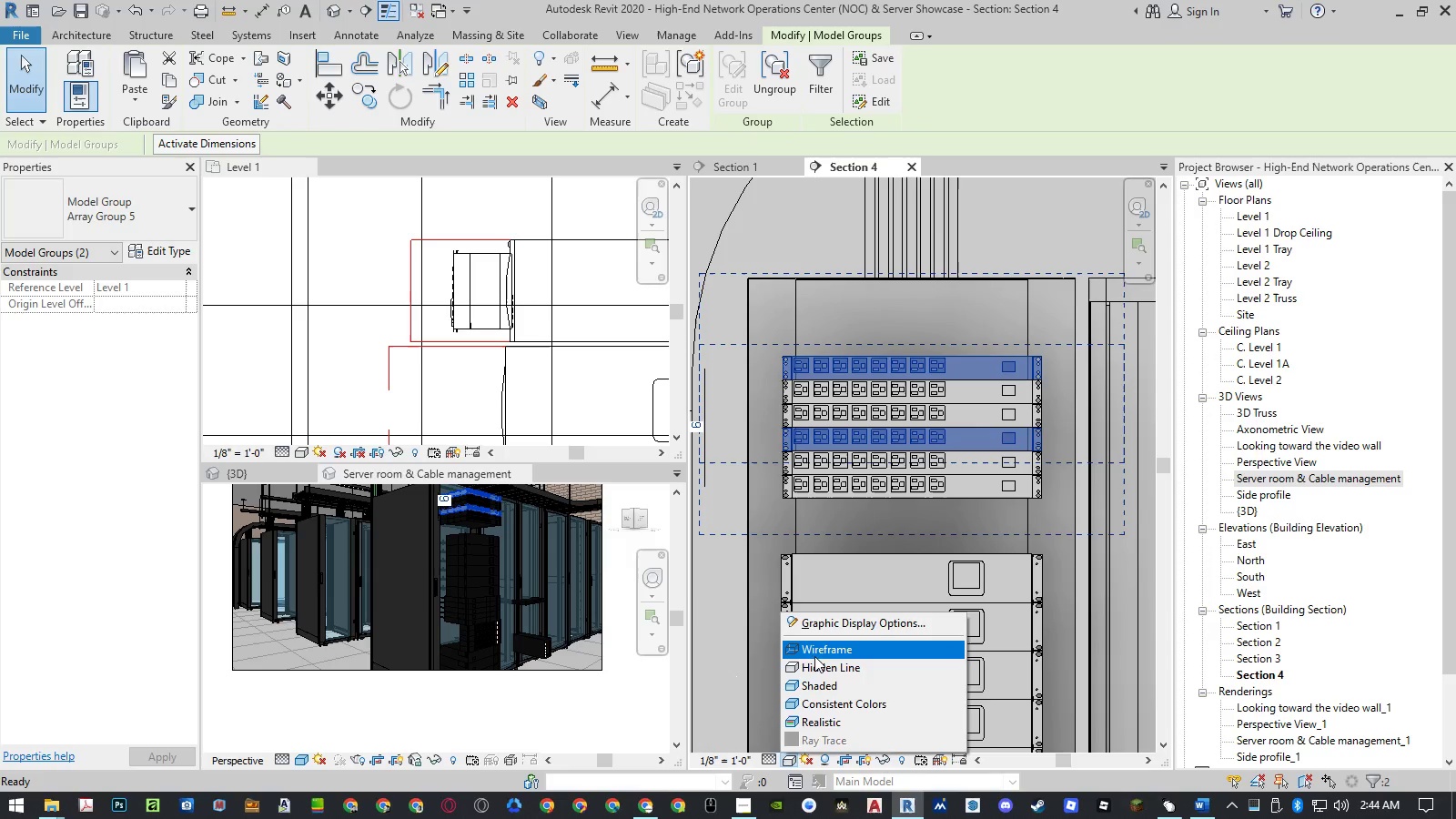 
left_click([816, 653])
 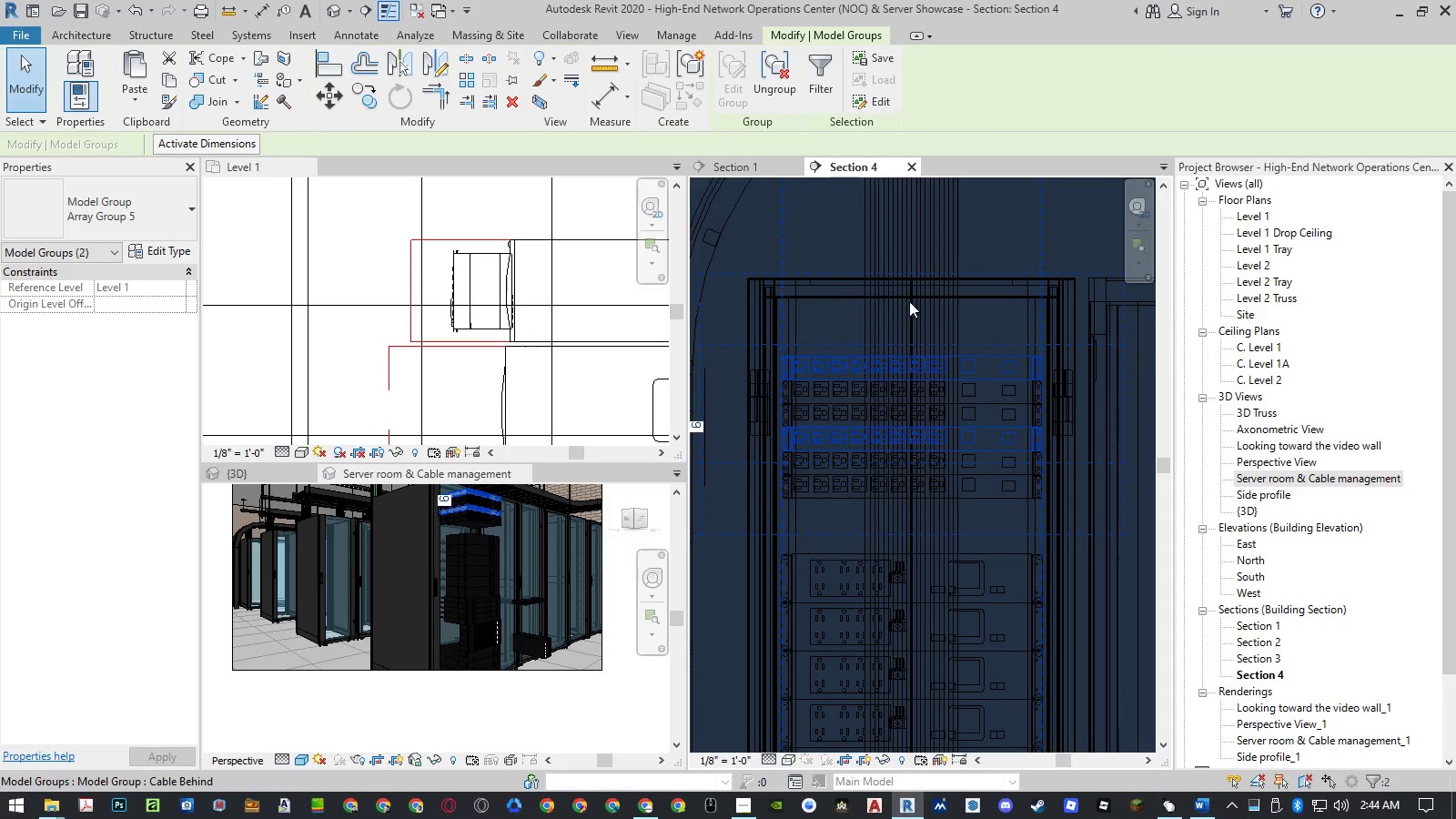 
scroll: coordinate [1039, 306], scroll_direction: up, amount: 6.0
 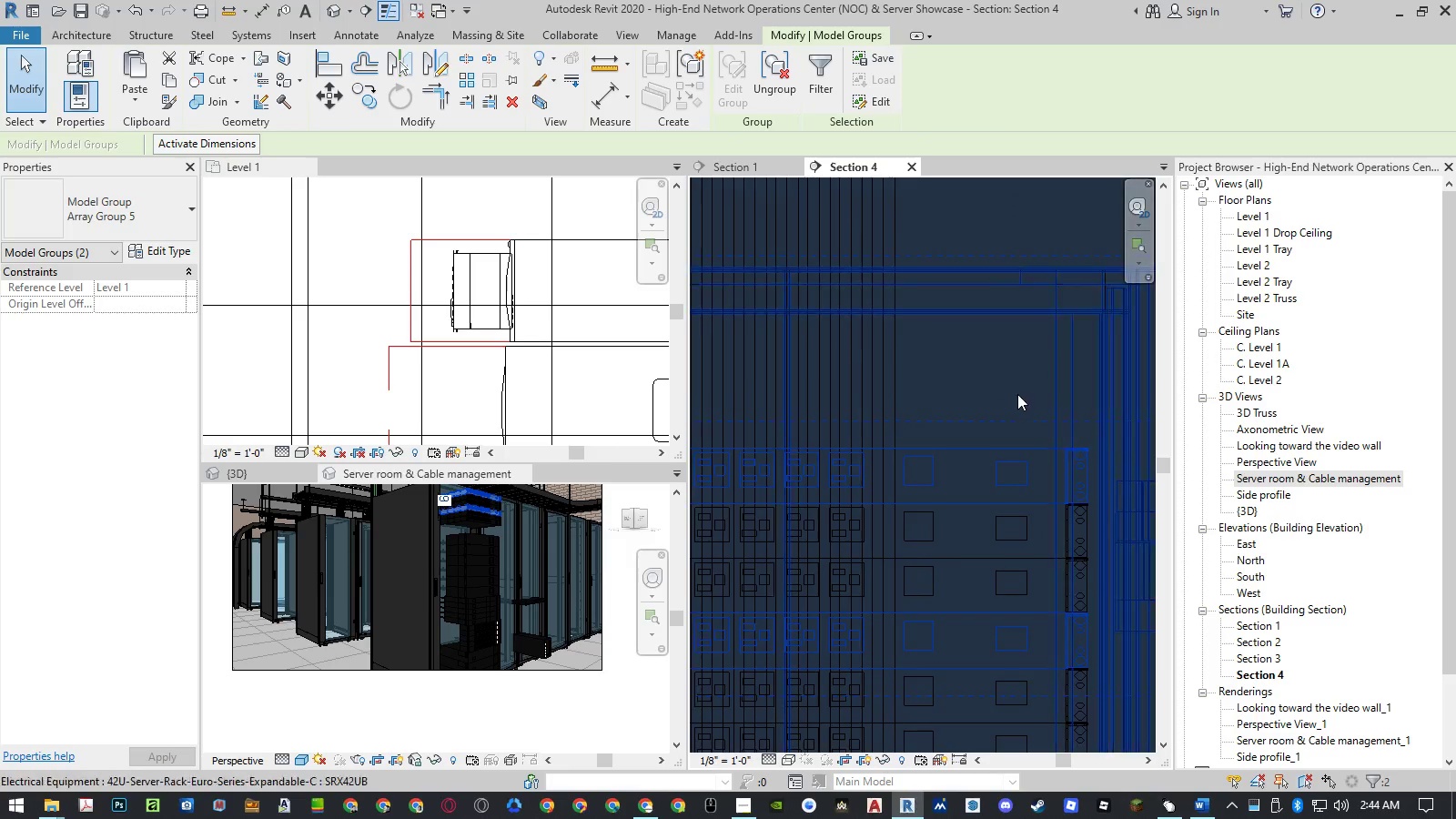 
type(mv)
 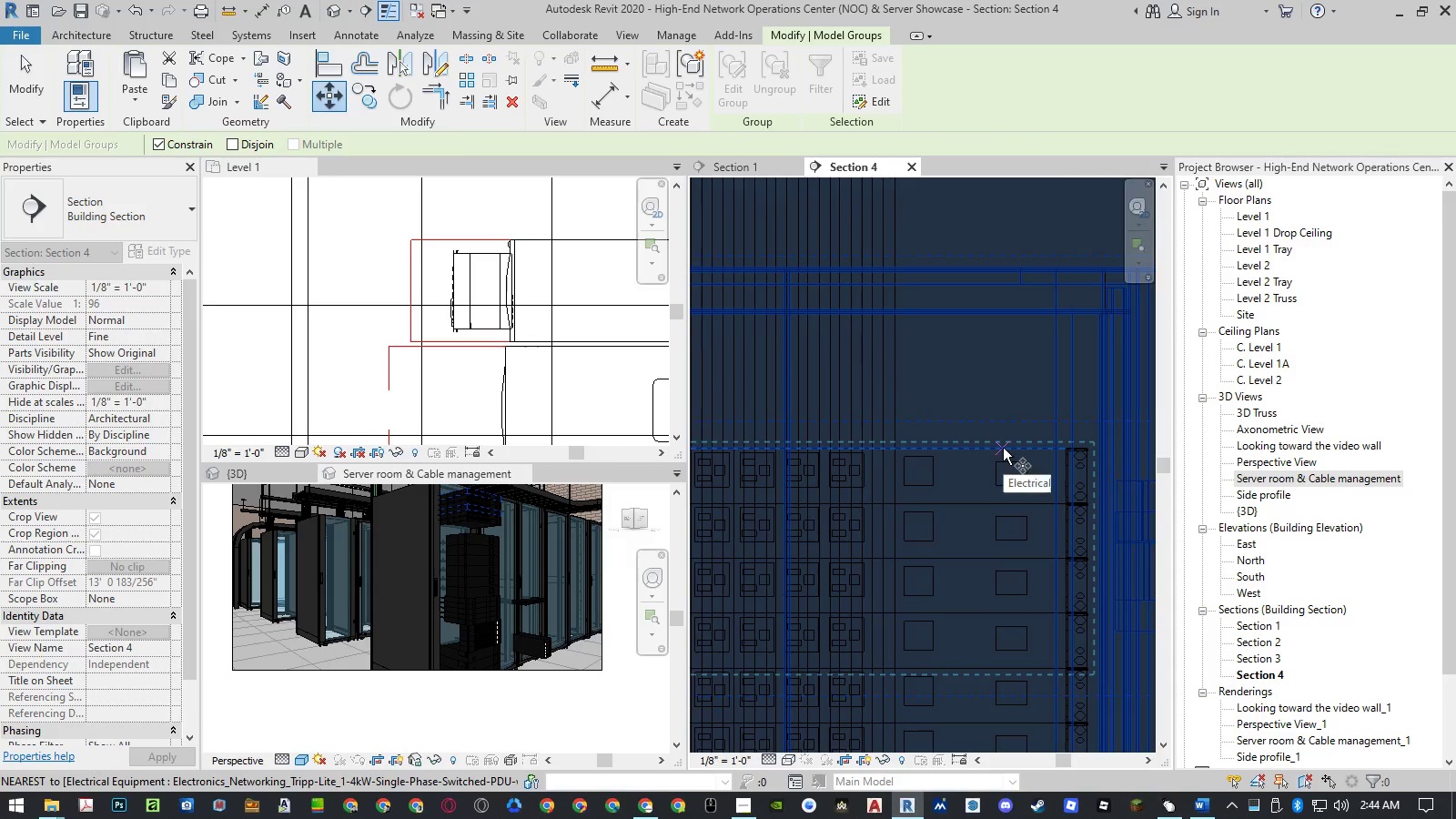 
left_click([1003, 448])
 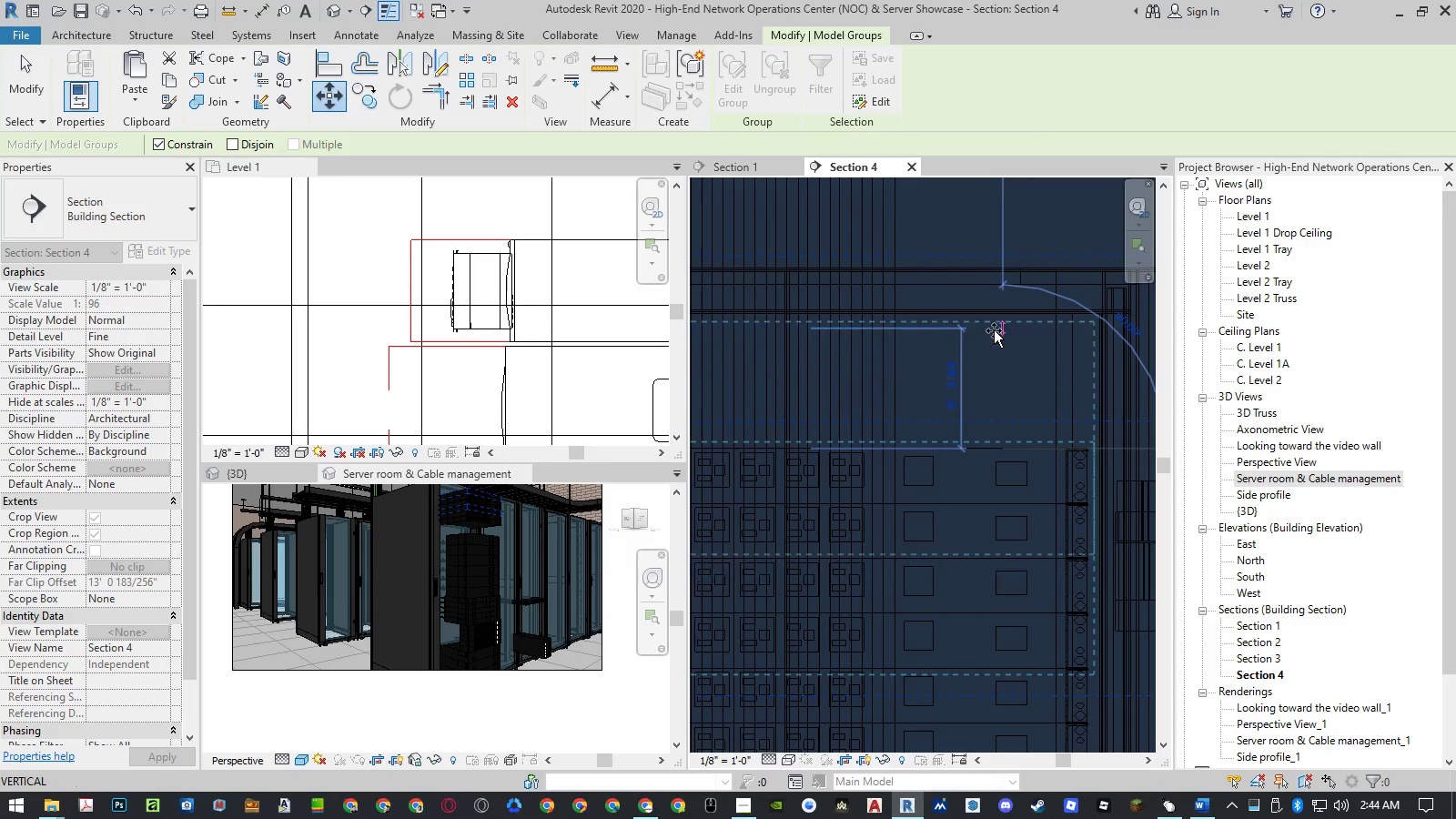 
scroll: coordinate [996, 325], scroll_direction: up, amount: 5.0
 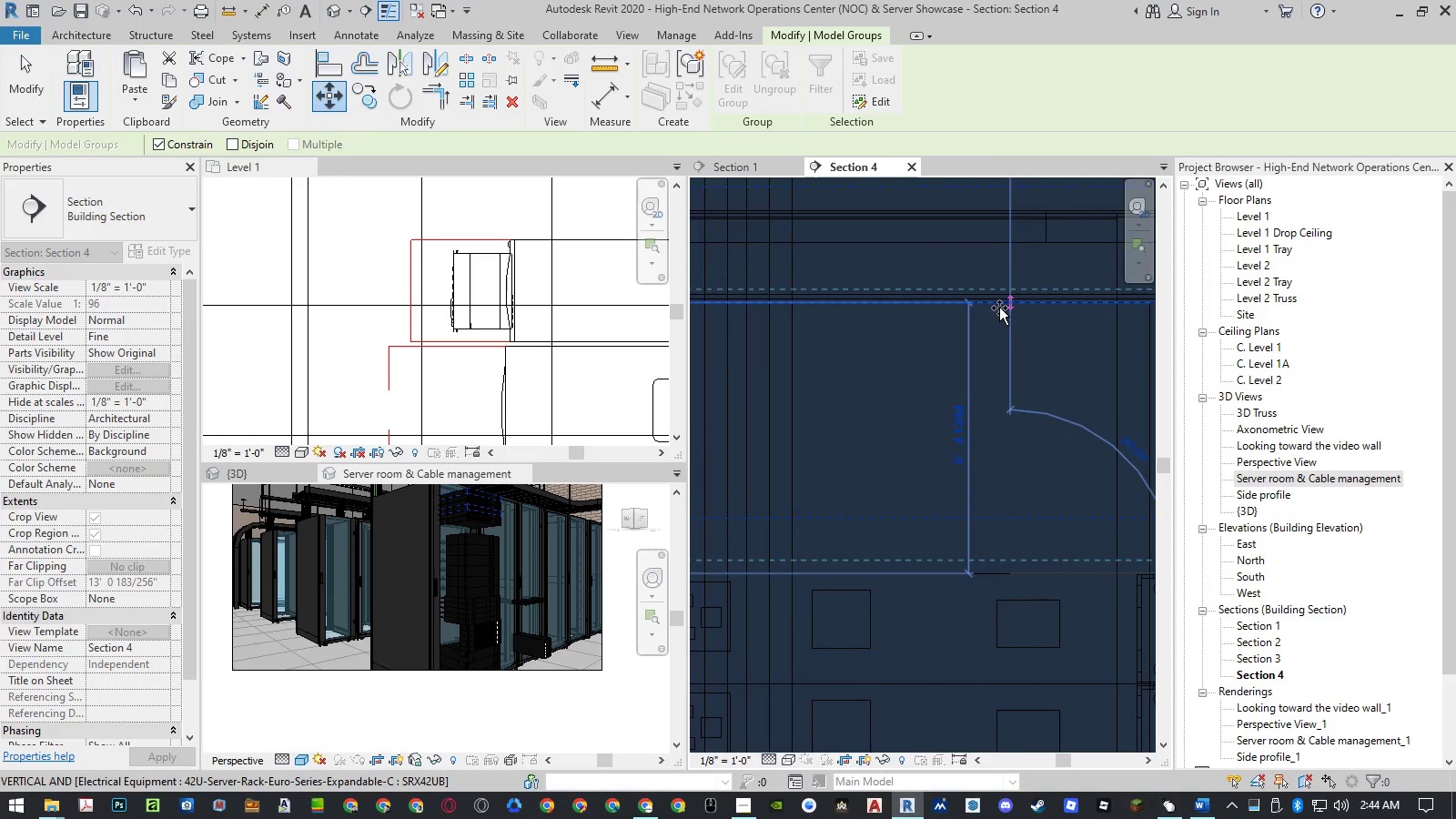 
left_click([999, 307])
 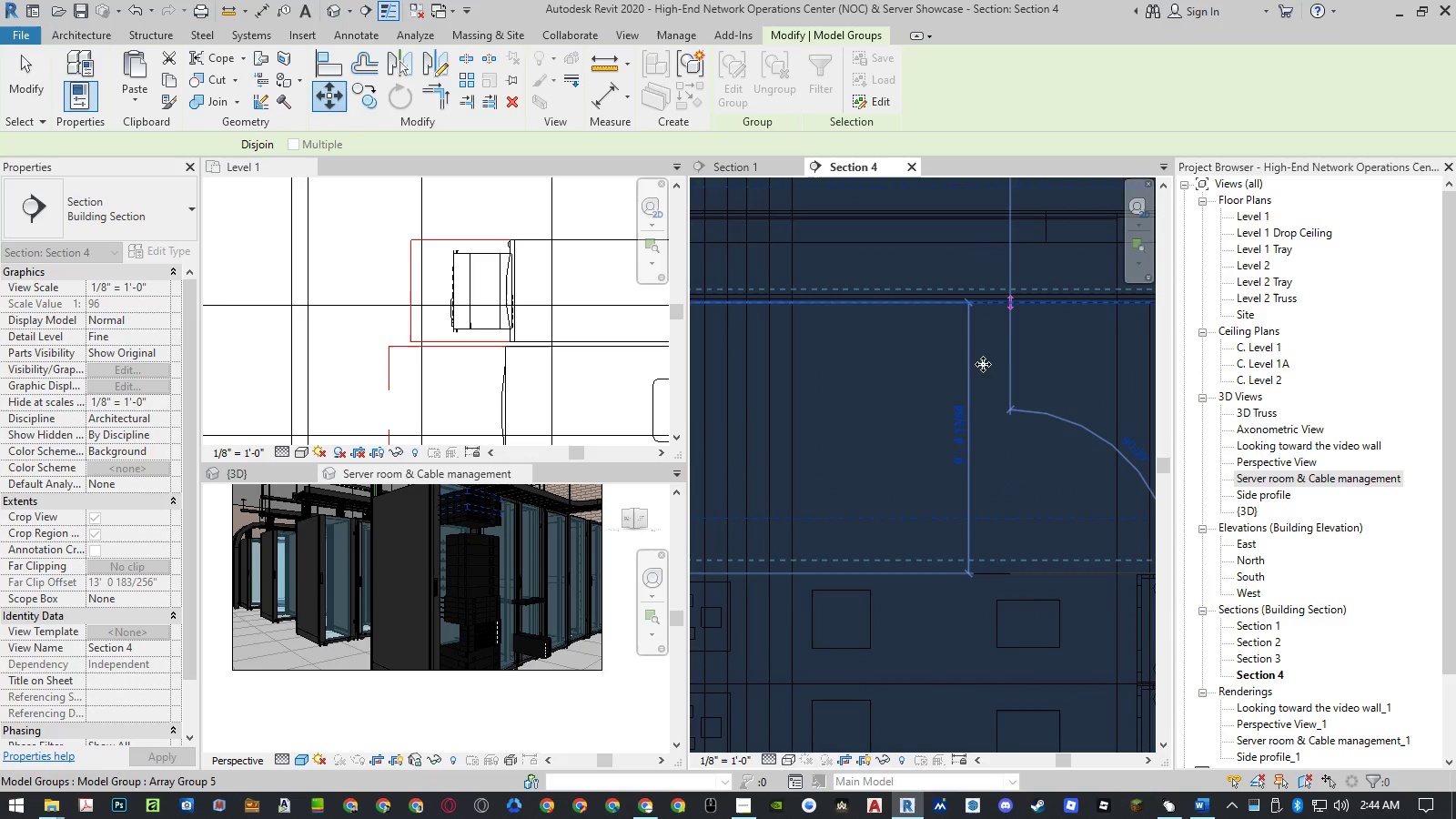 
mouse_move([972, 395])
 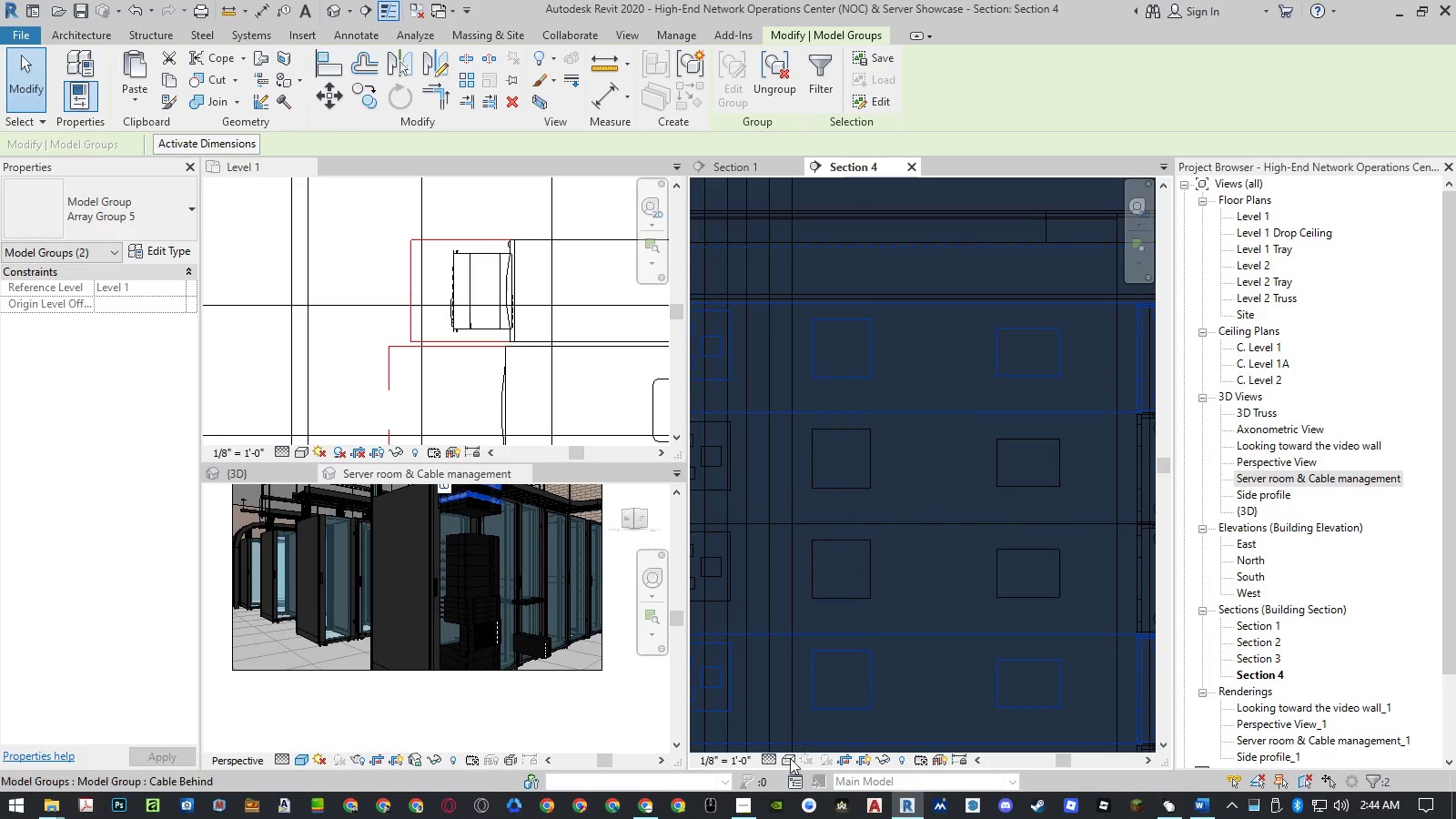 
left_click([789, 760])
 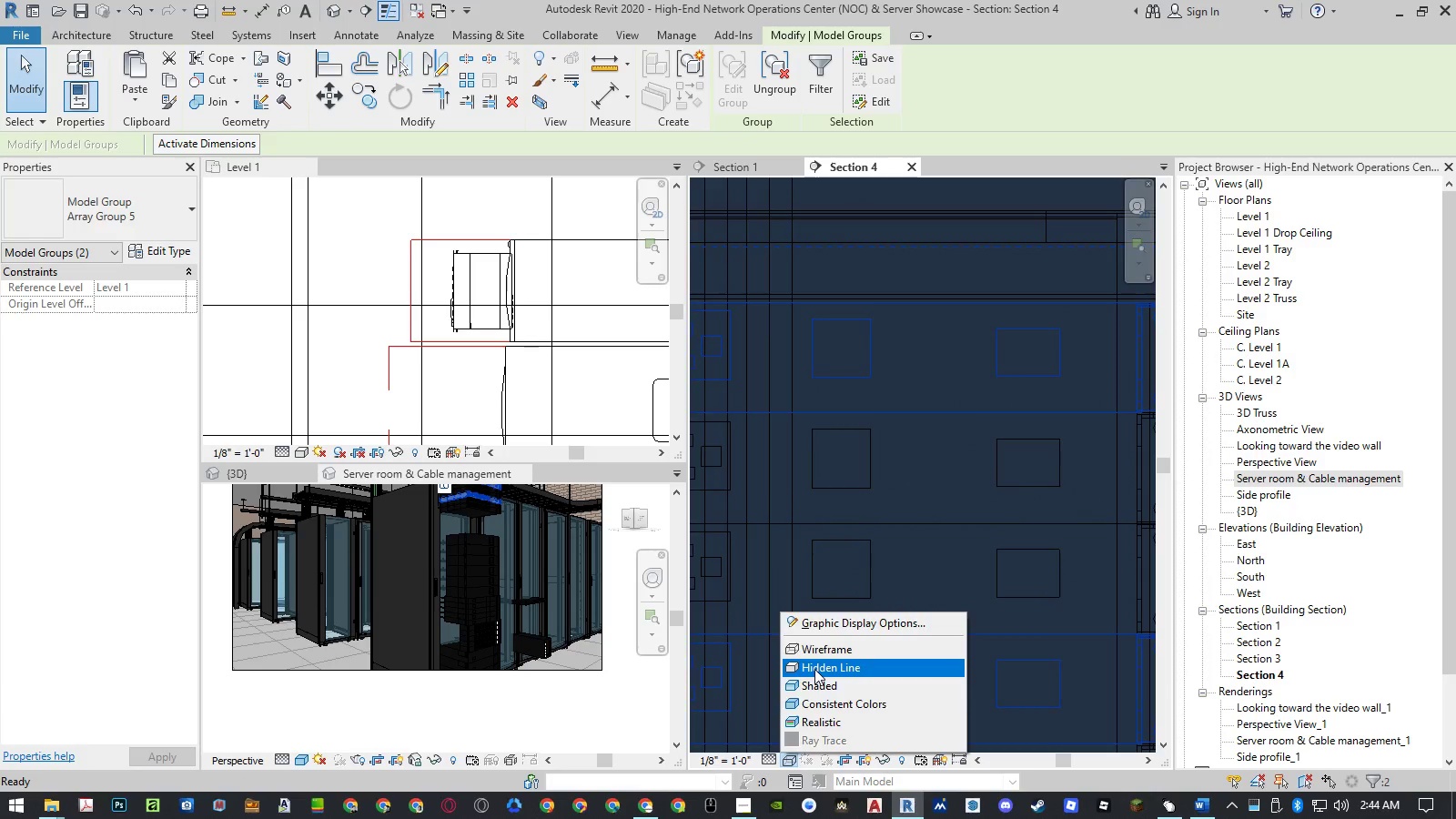 
left_click([814, 669])
 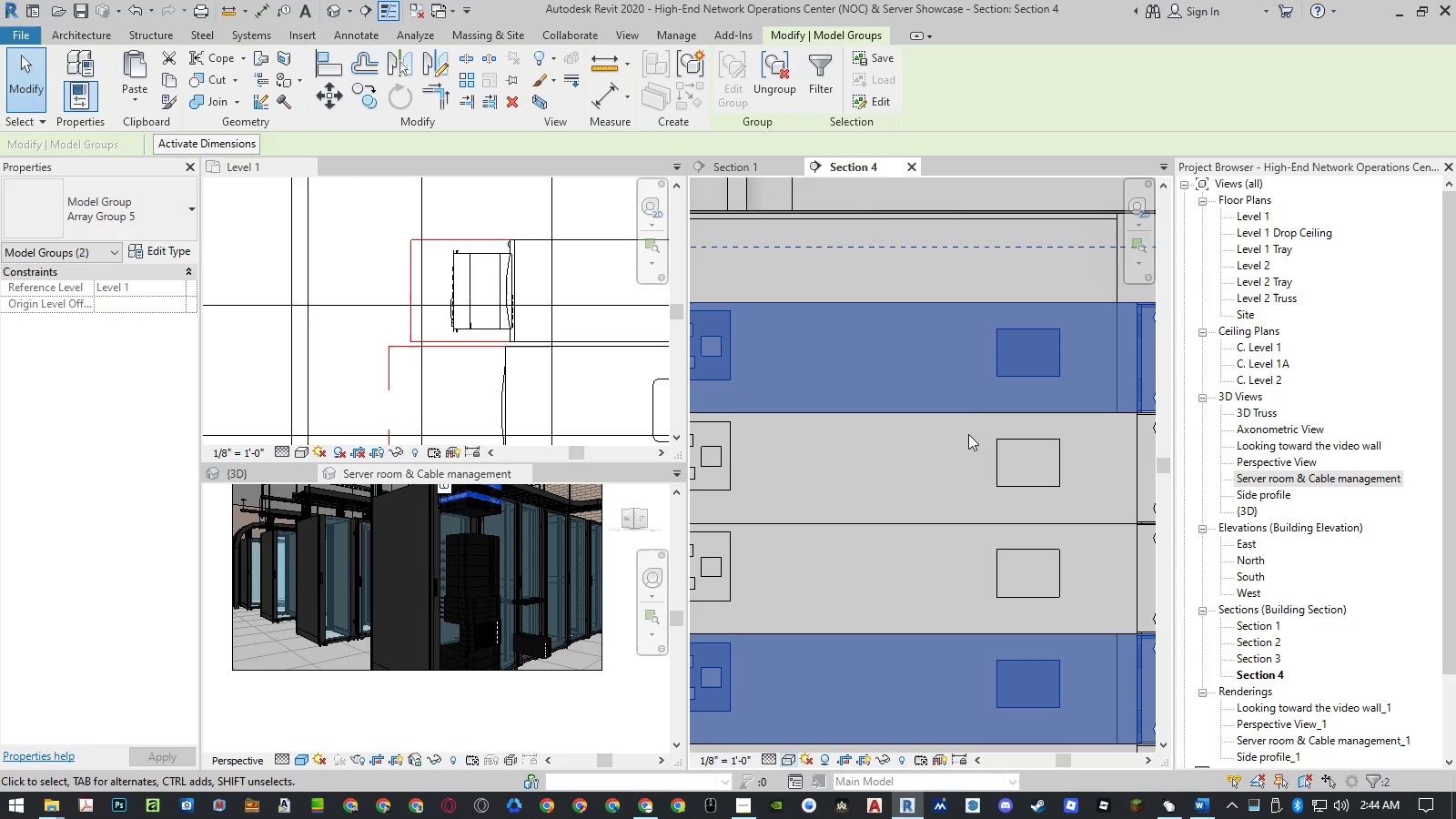 
key(Escape)
 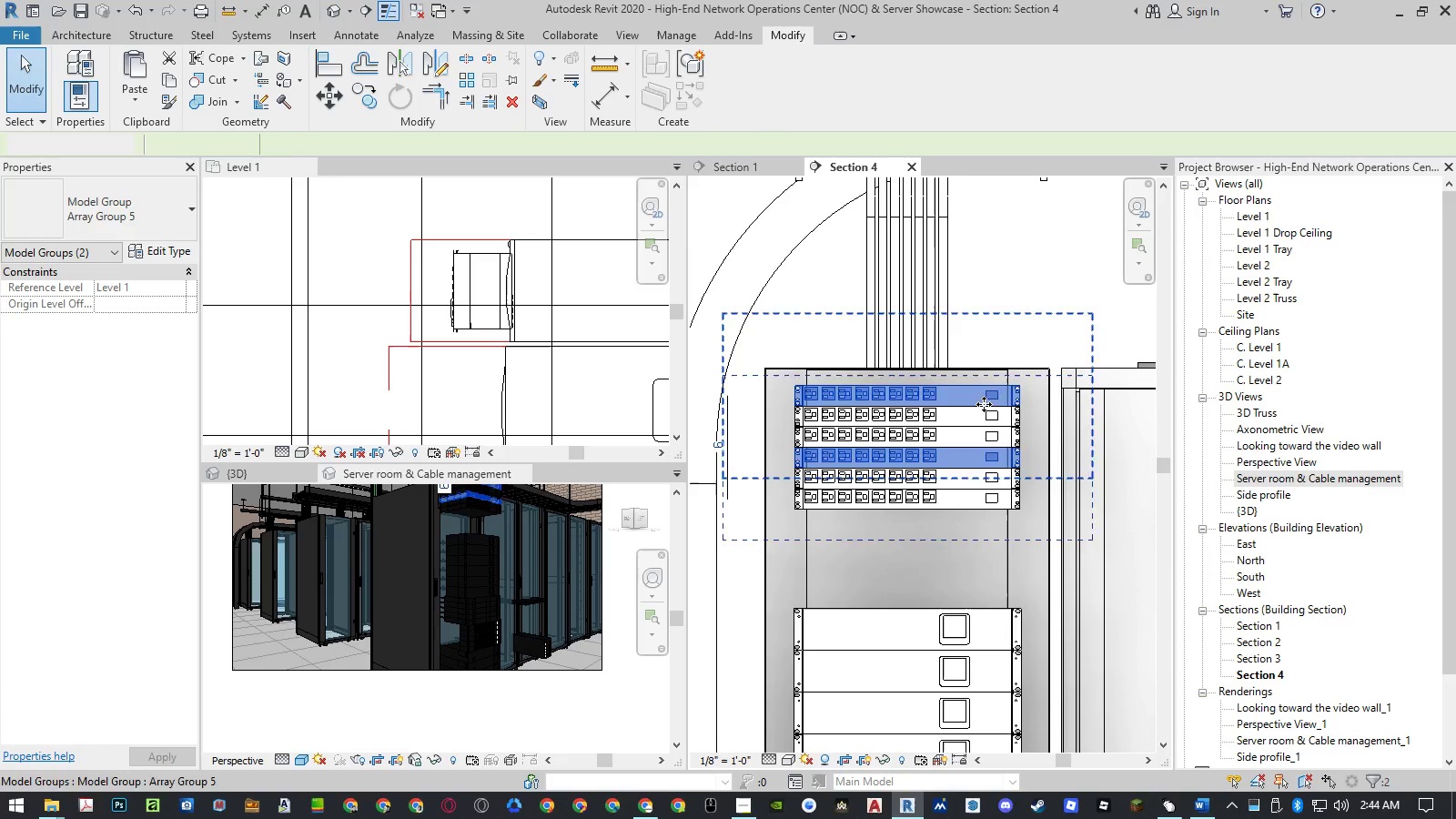 
scroll: coordinate [984, 404], scroll_direction: down, amount: 12.0
 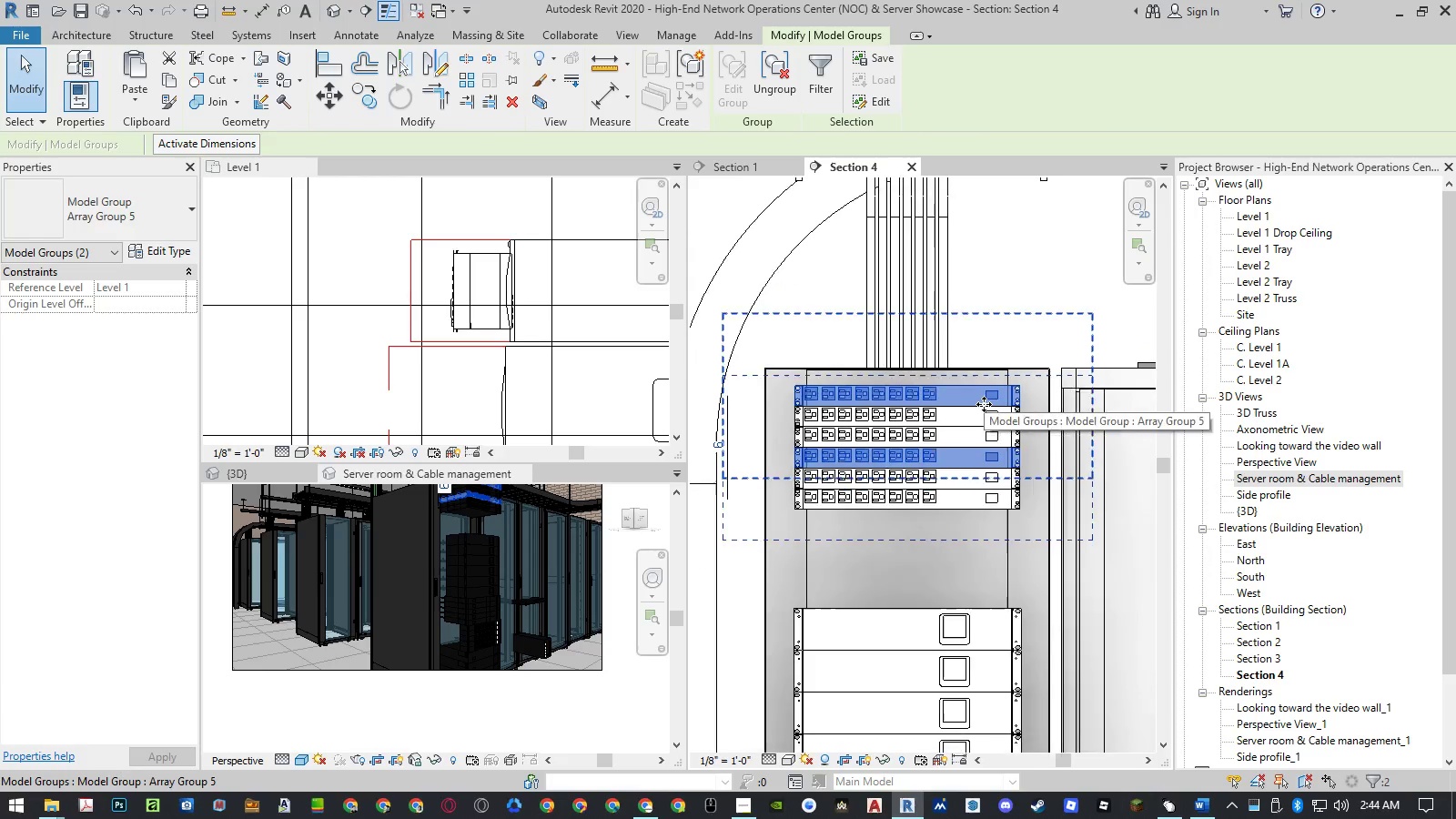 
key(Escape)
 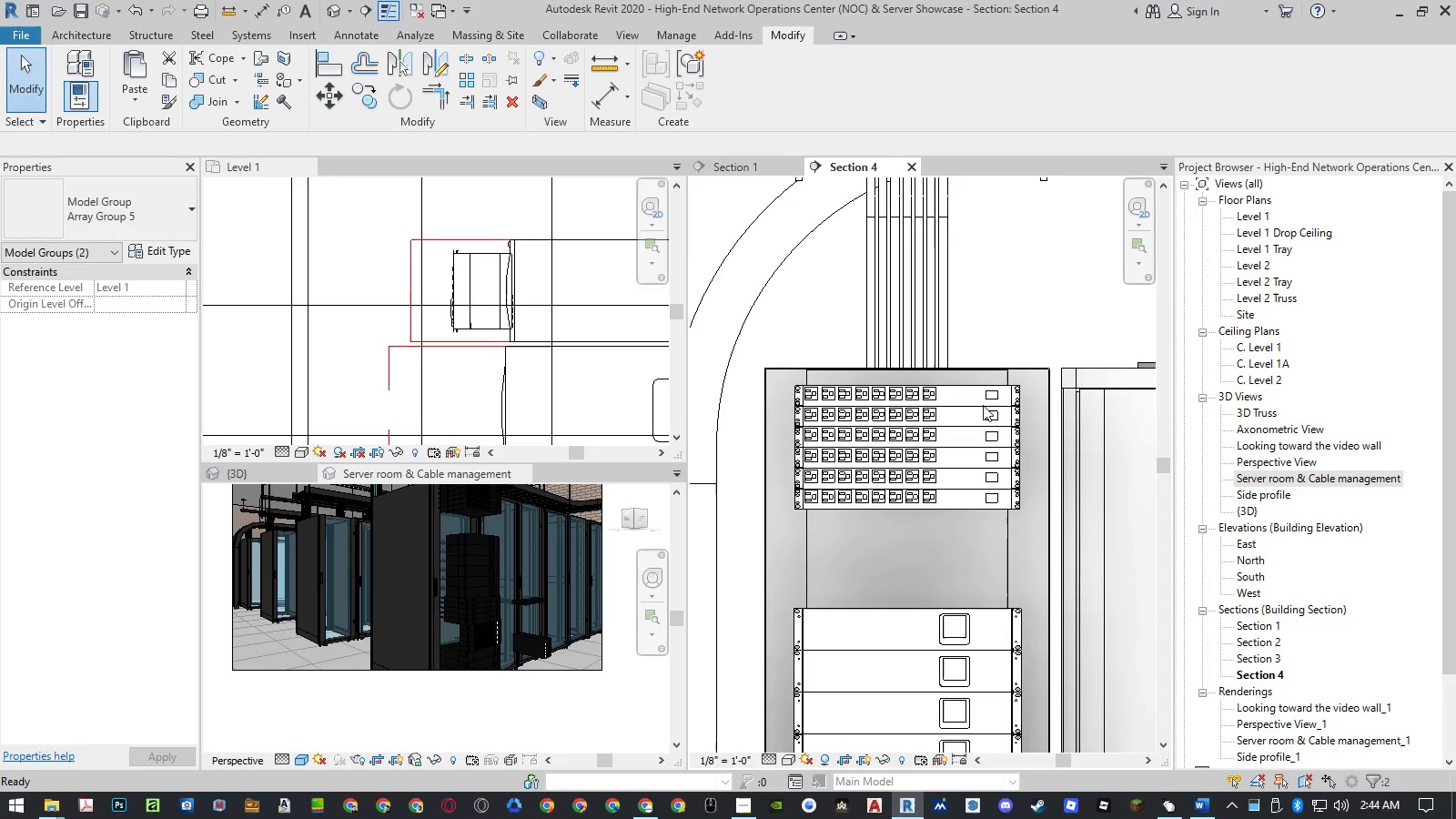 
scroll: coordinate [983, 405], scroll_direction: down, amount: 5.0
 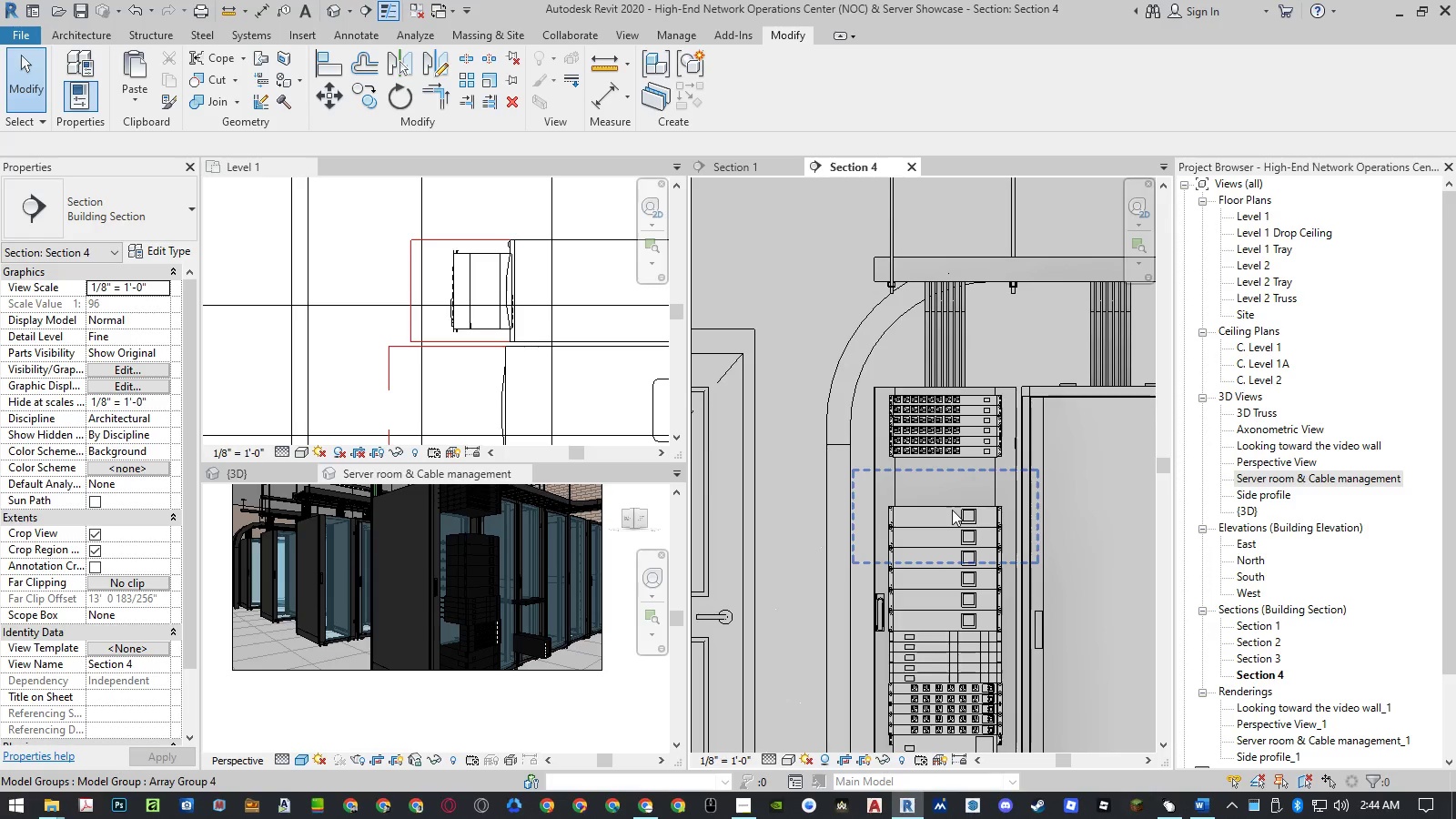 
left_click([952, 510])
 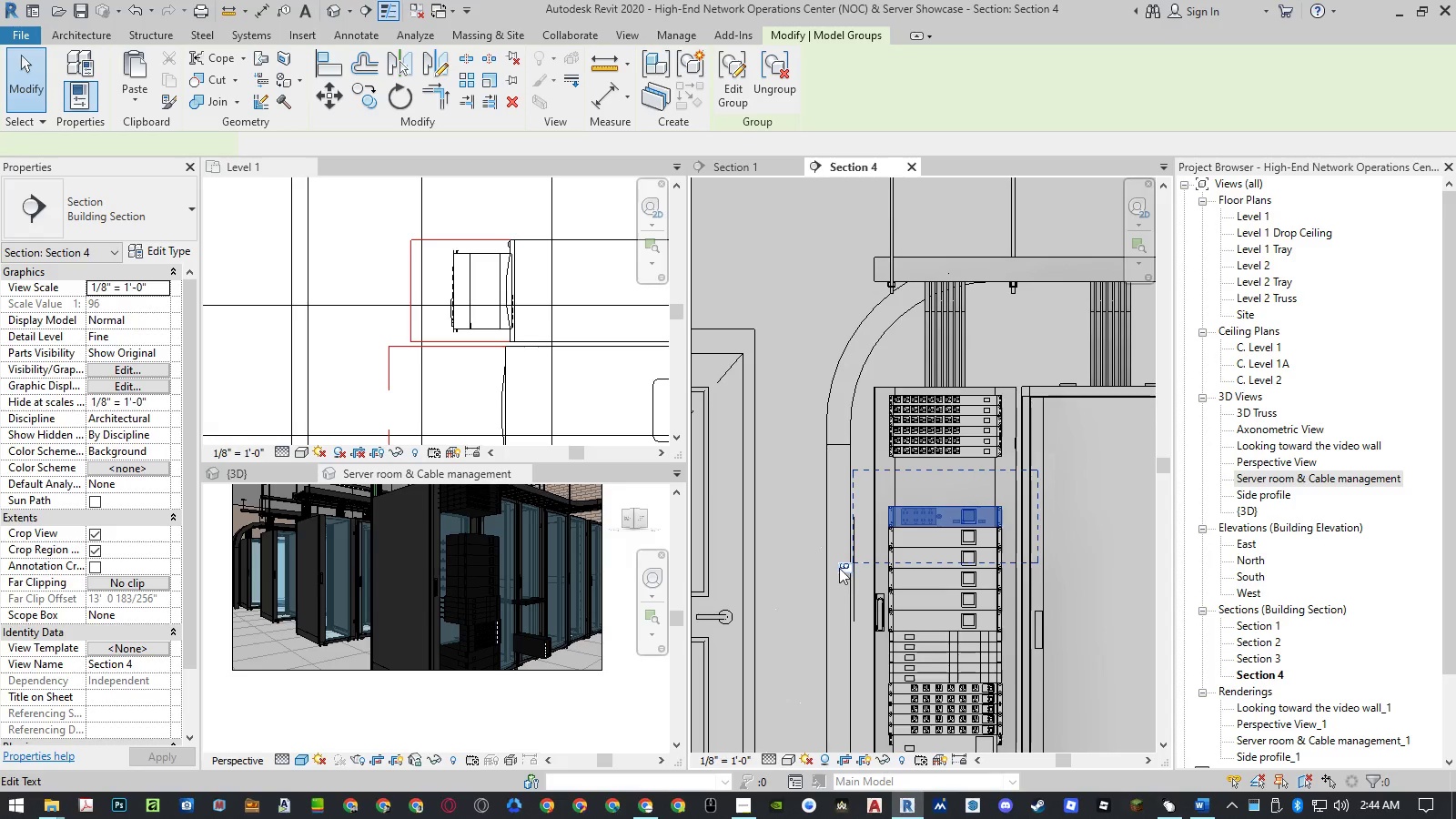 
left_click_drag(start_coordinate=[839, 568], to_coordinate=[913, 538])
 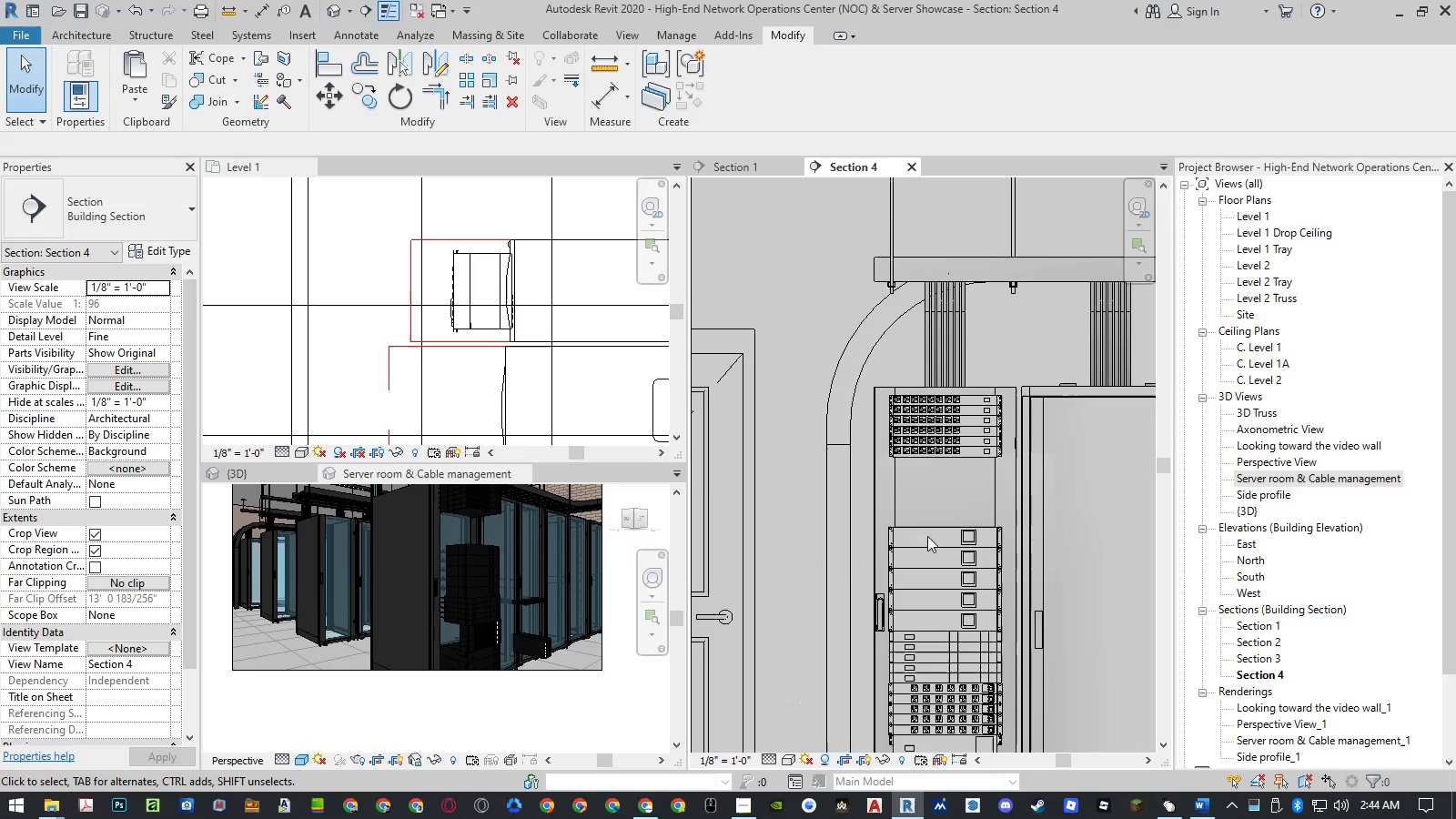 
key(Numpad5)
 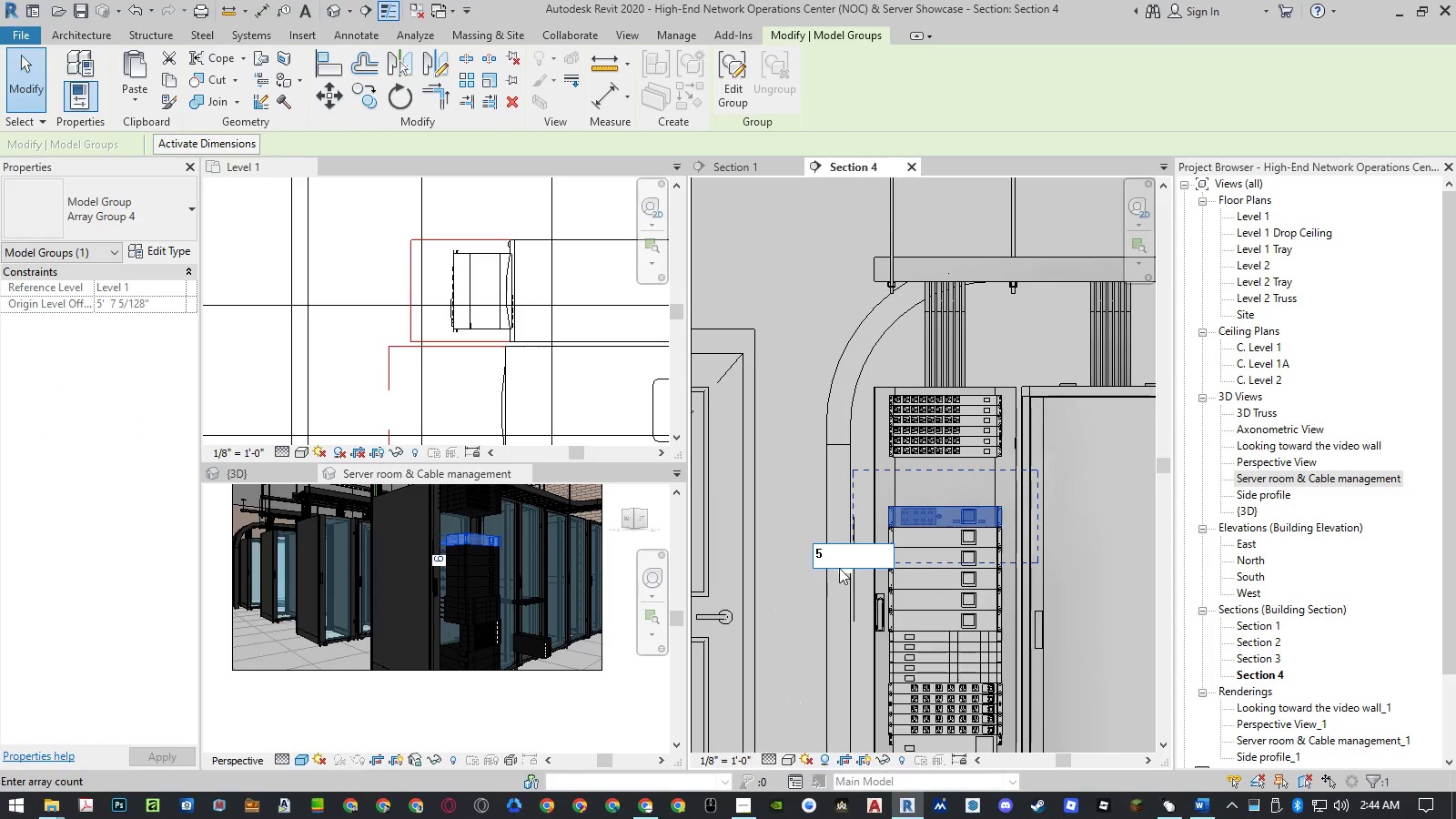 
key(NumpadEnter)
 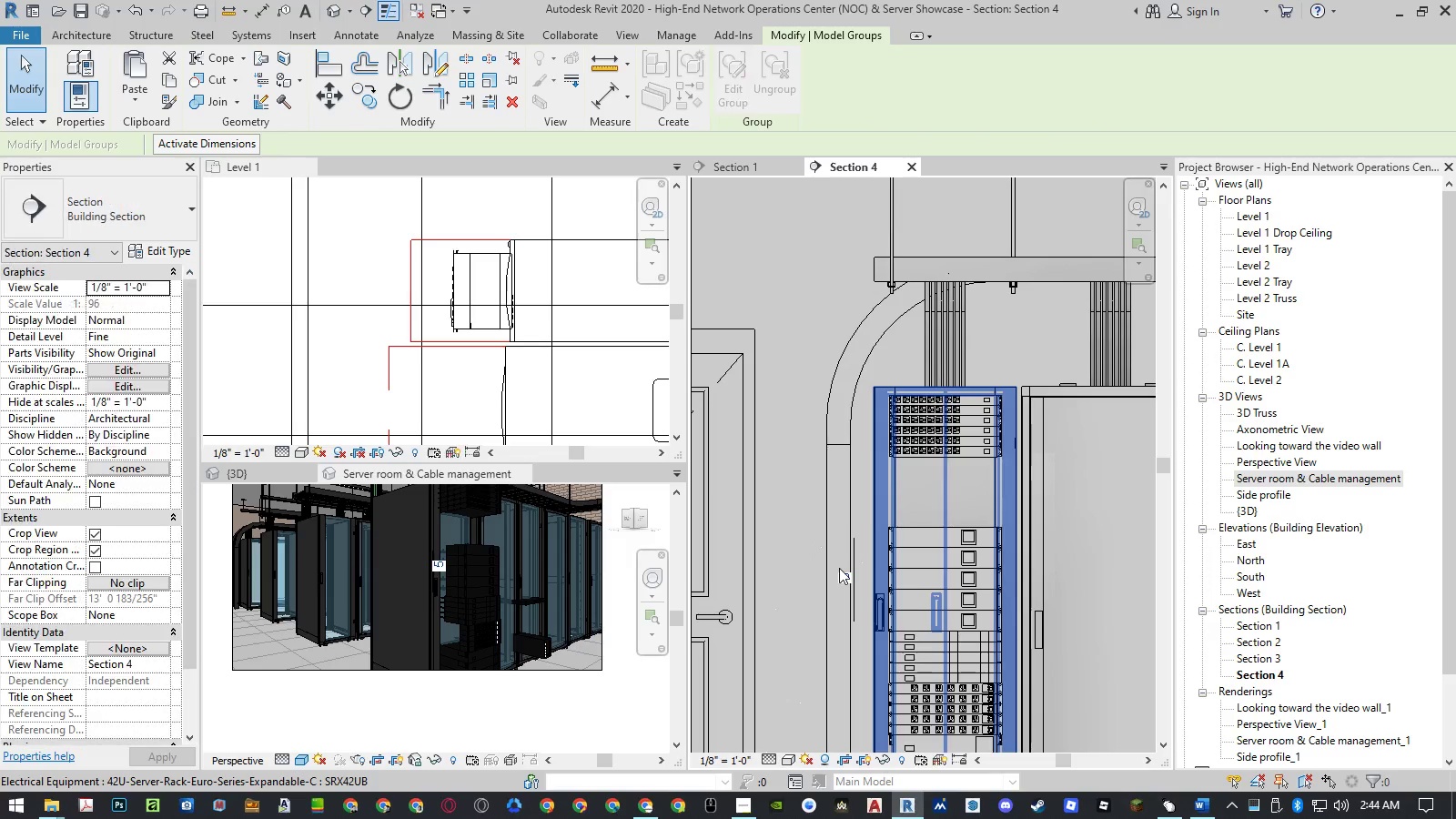 
key(Escape)
 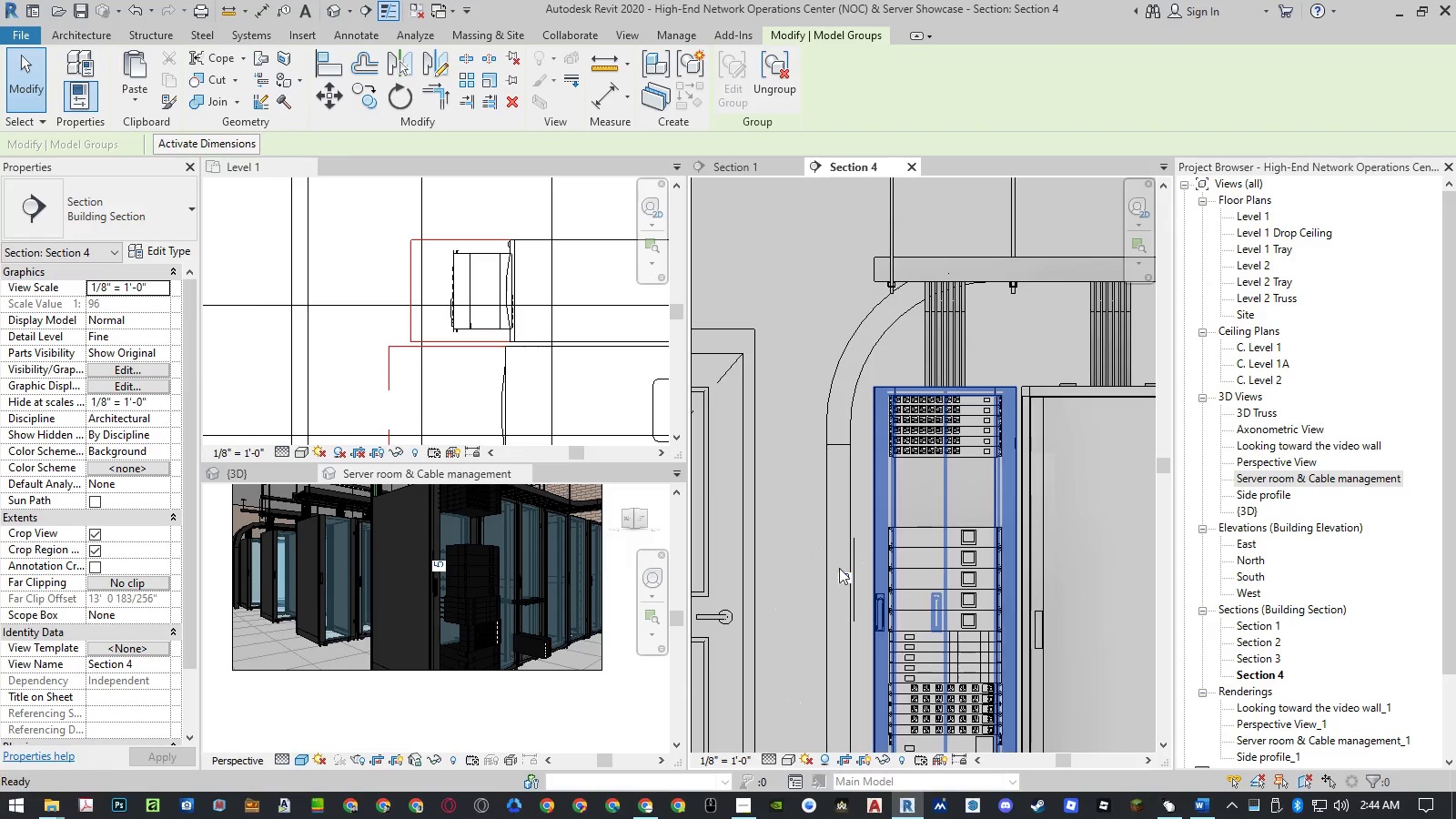 
key(Escape)
 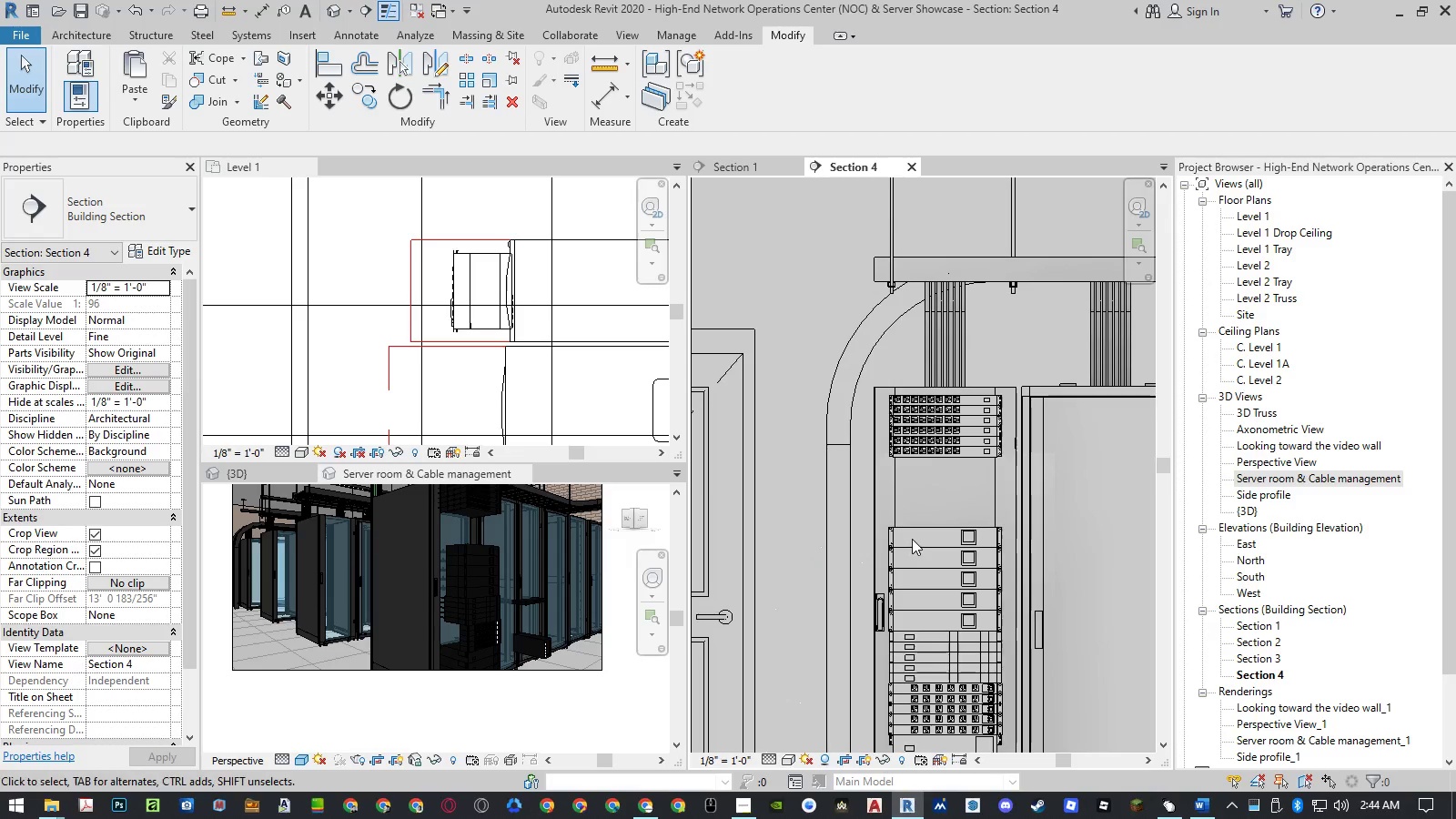 
left_click([913, 538])
 